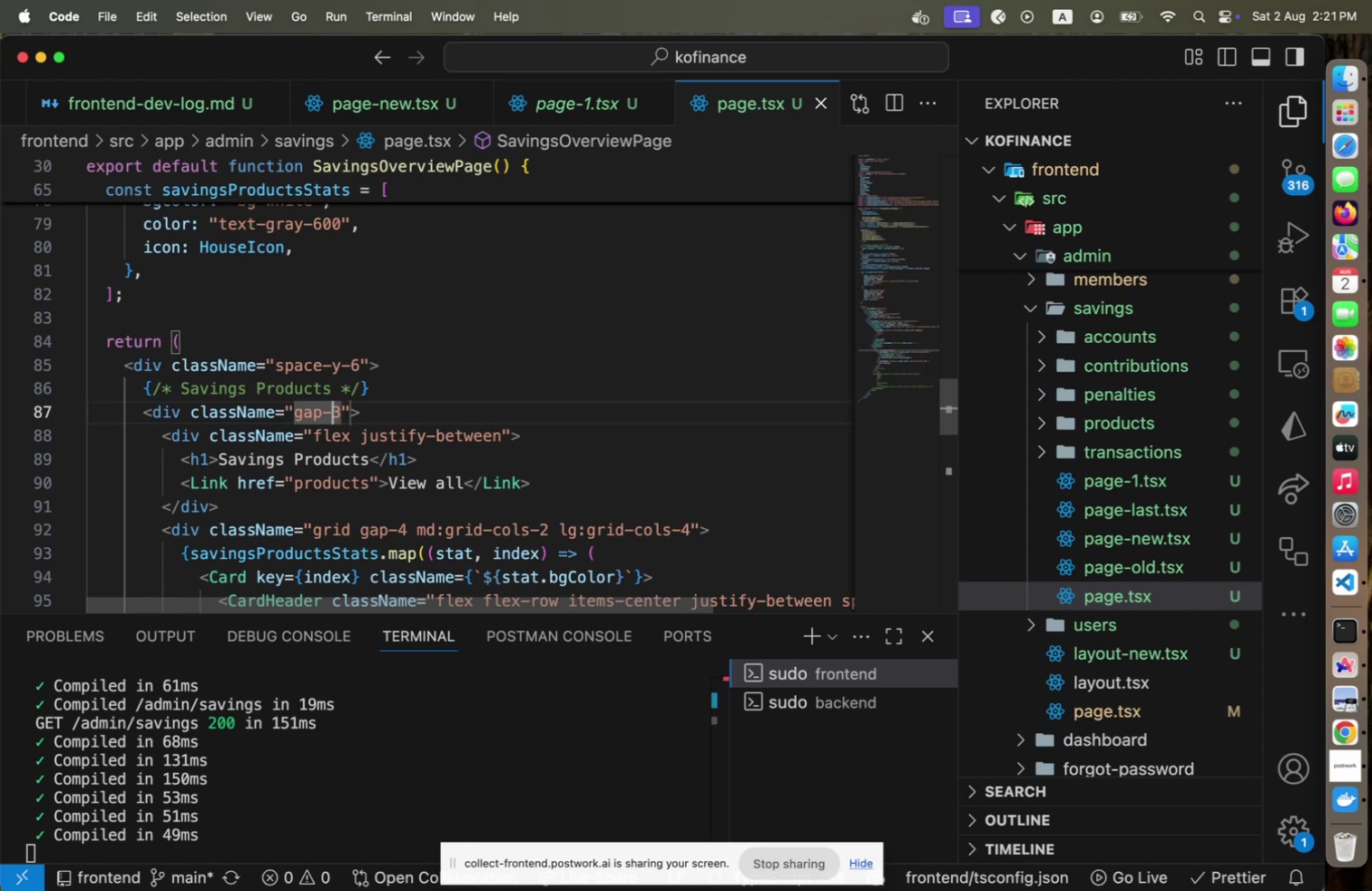 
key(ArrowLeft)
 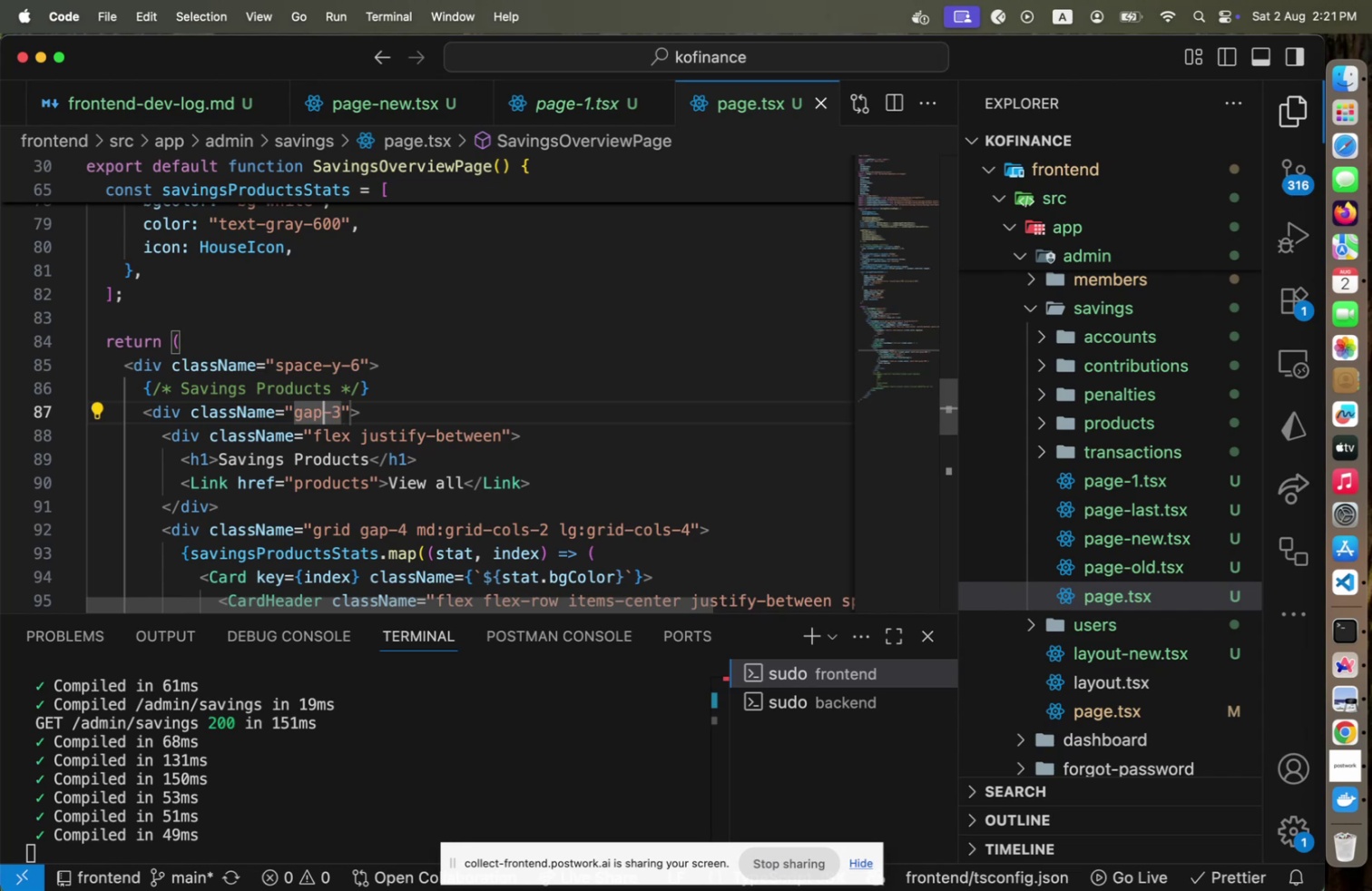 
key(ArrowLeft)
 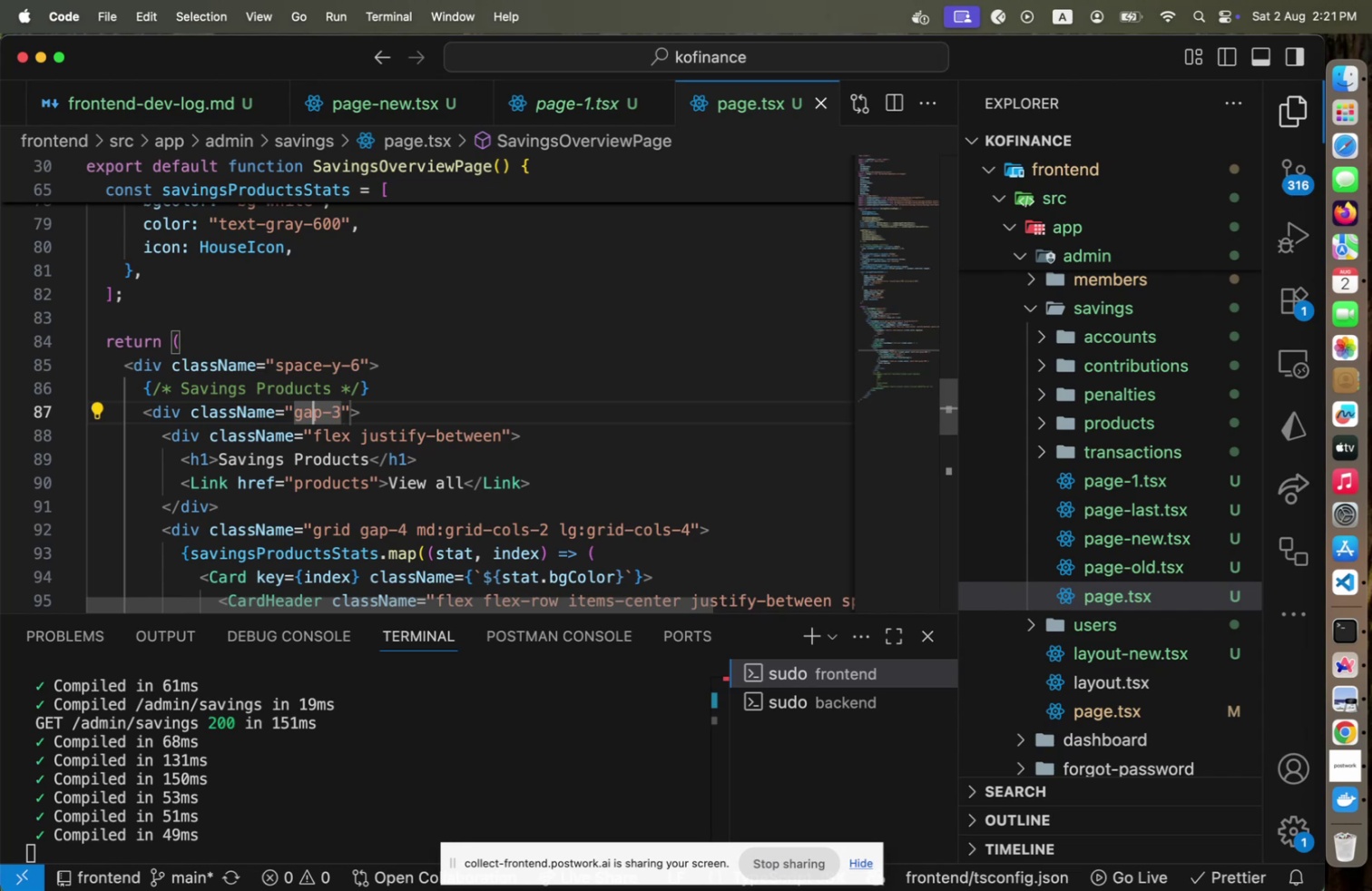 
key(ArrowLeft)
 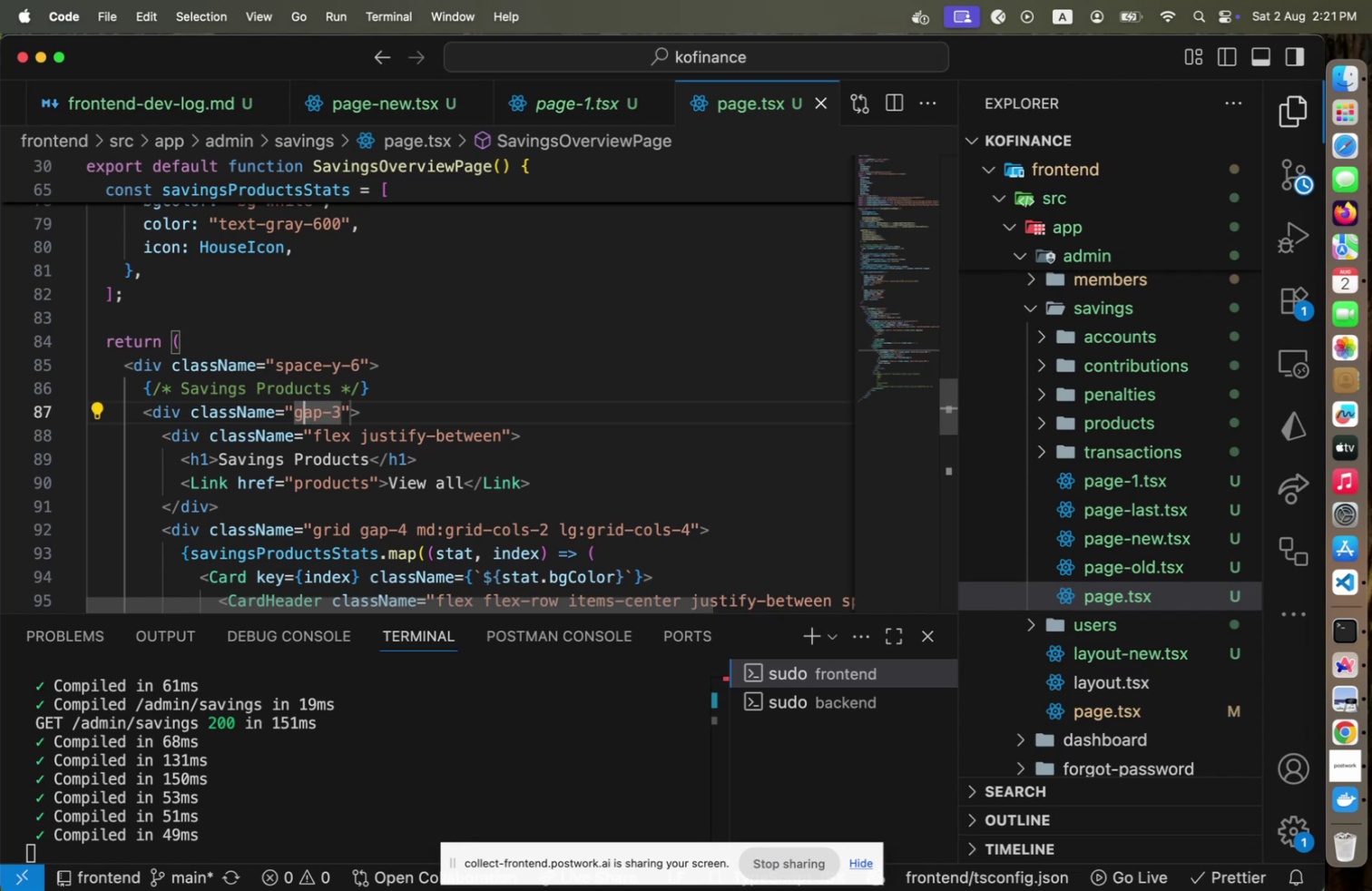 
key(ArrowLeft)
 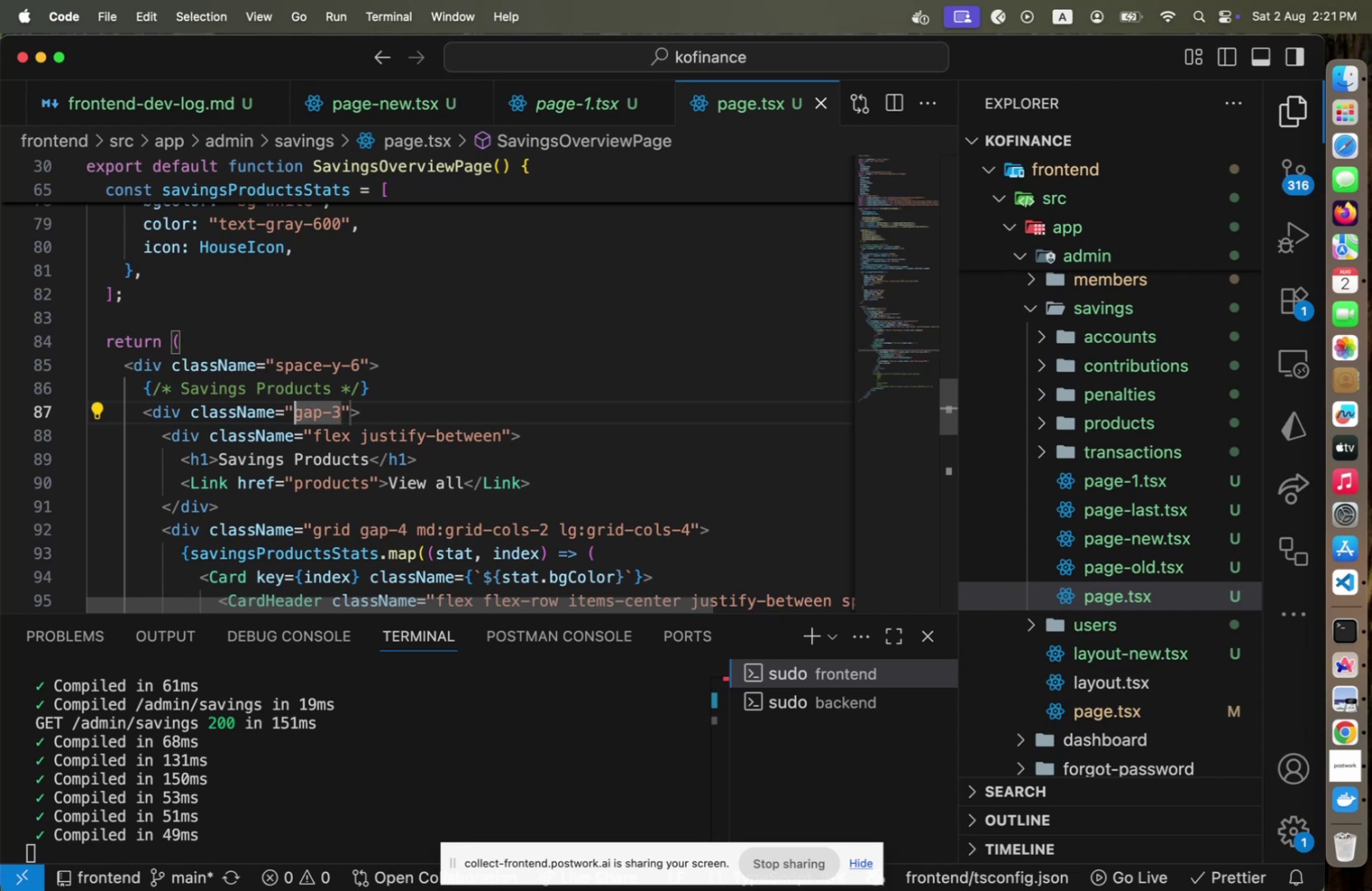 
type(flex flex-col )
 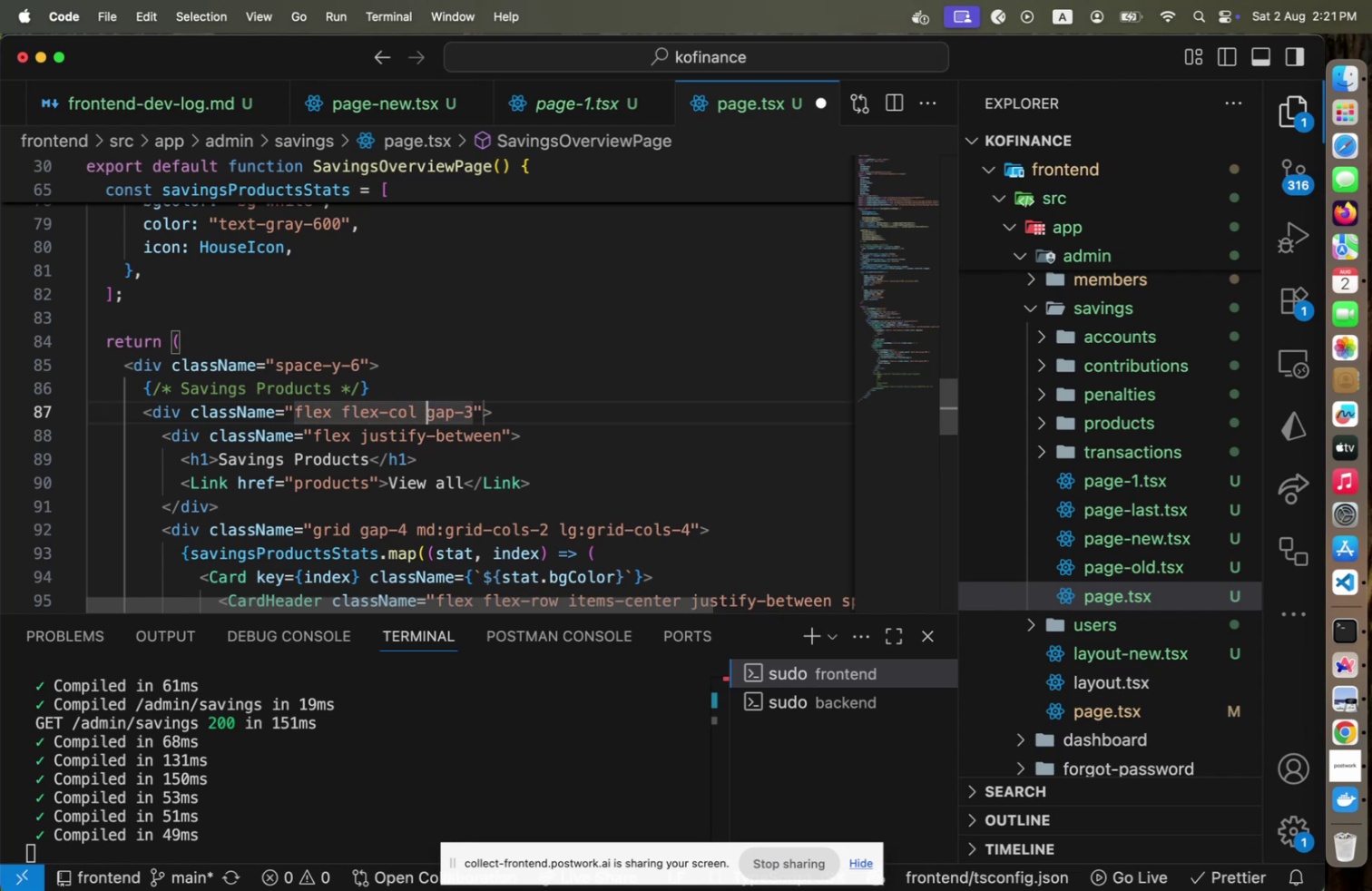 
key(Meta+CommandLeft)
 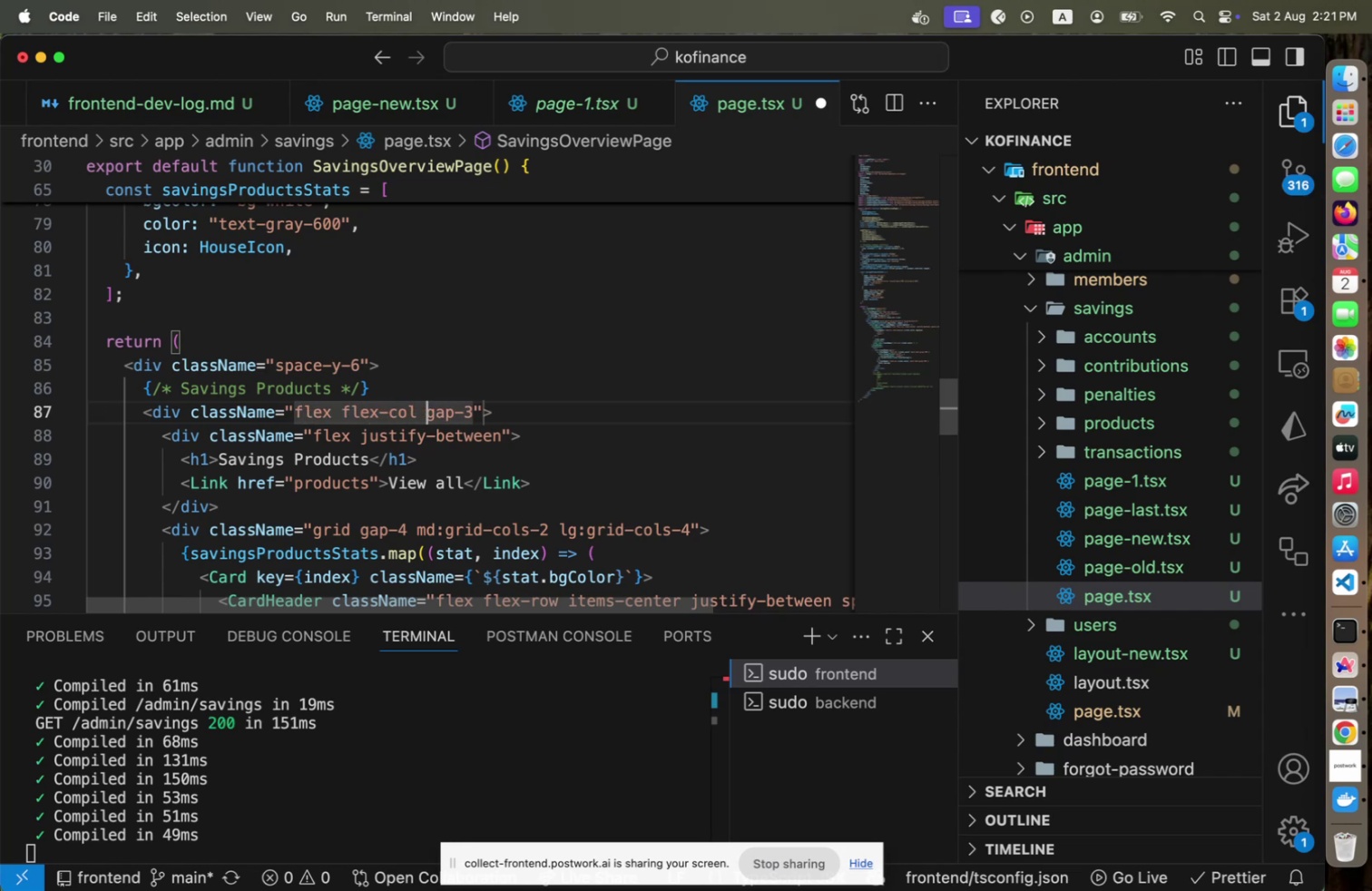 
key(Meta+S)
 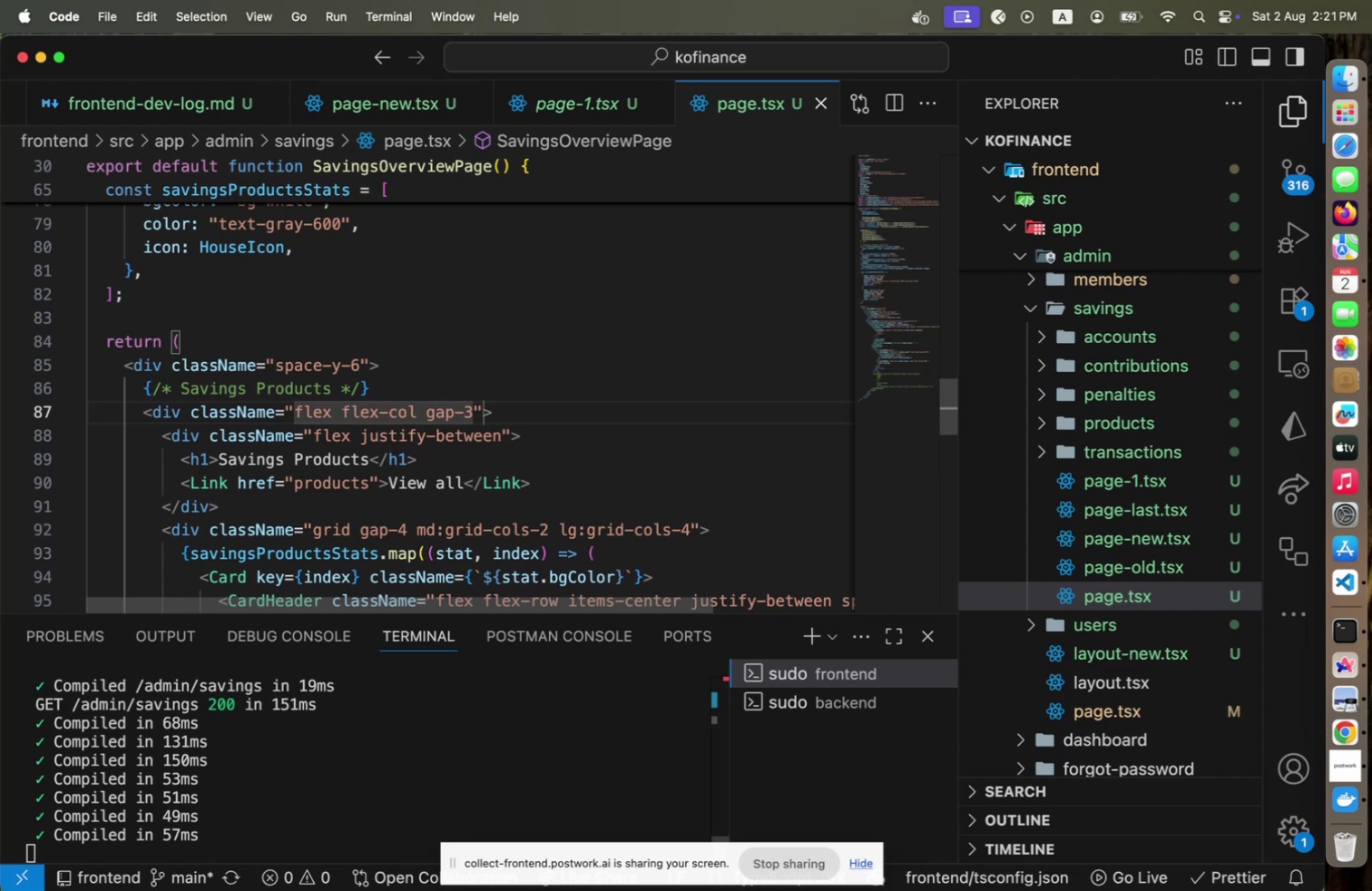 
key(Meta+CommandLeft)
 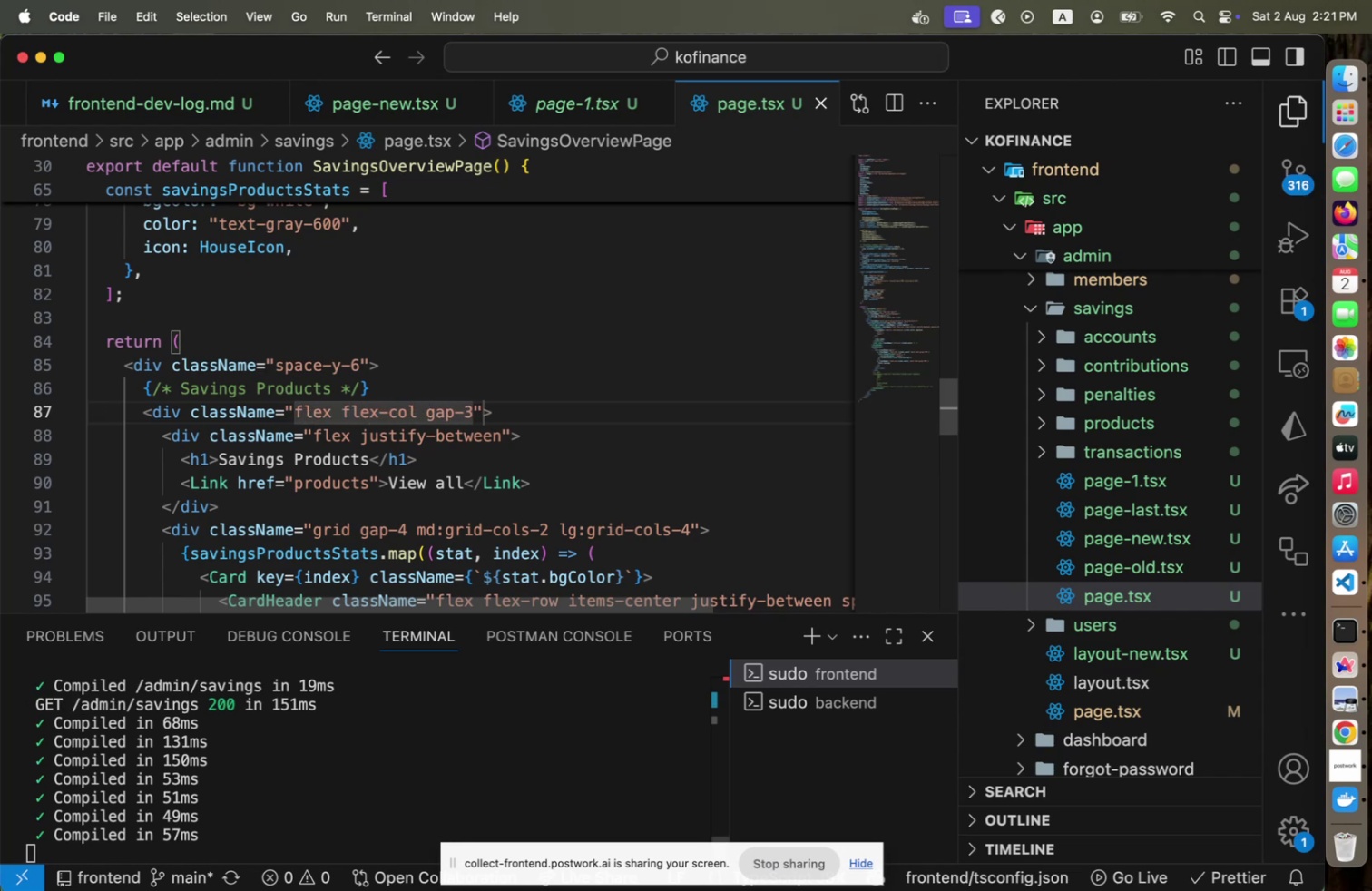 
key(Meta+Tab)
 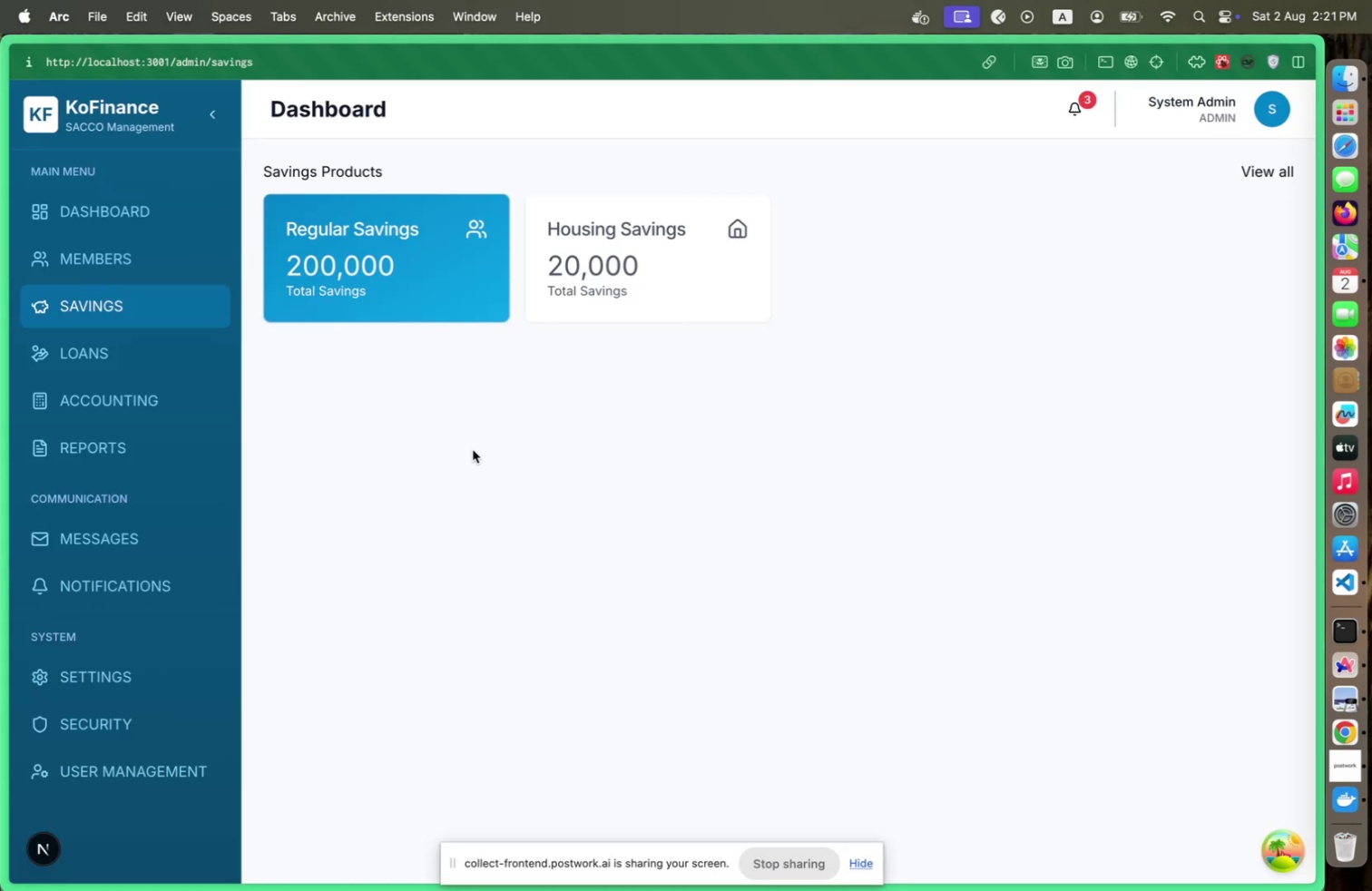 
key(Meta+CommandLeft)
 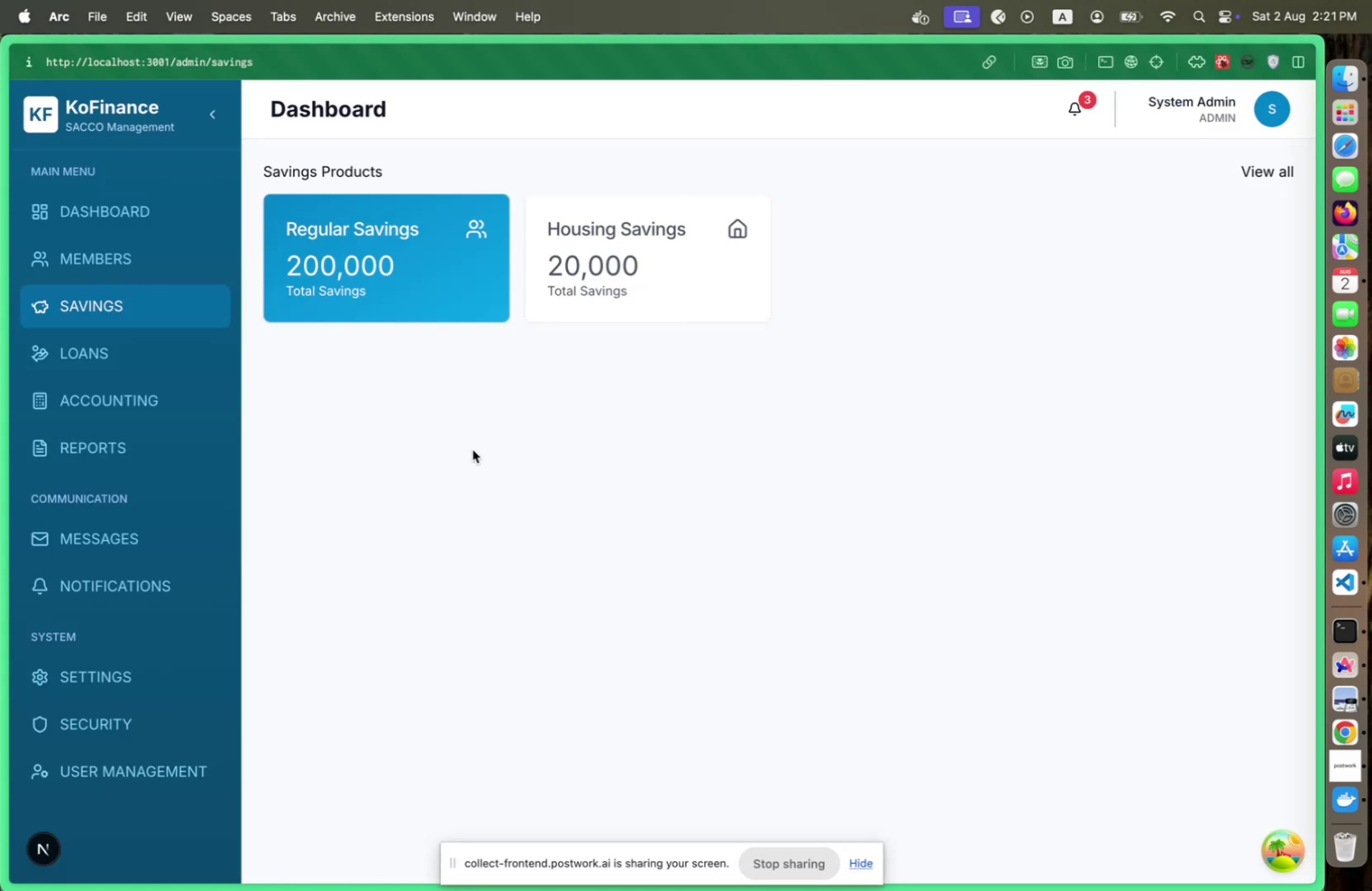 
key(Meta+Tab)
 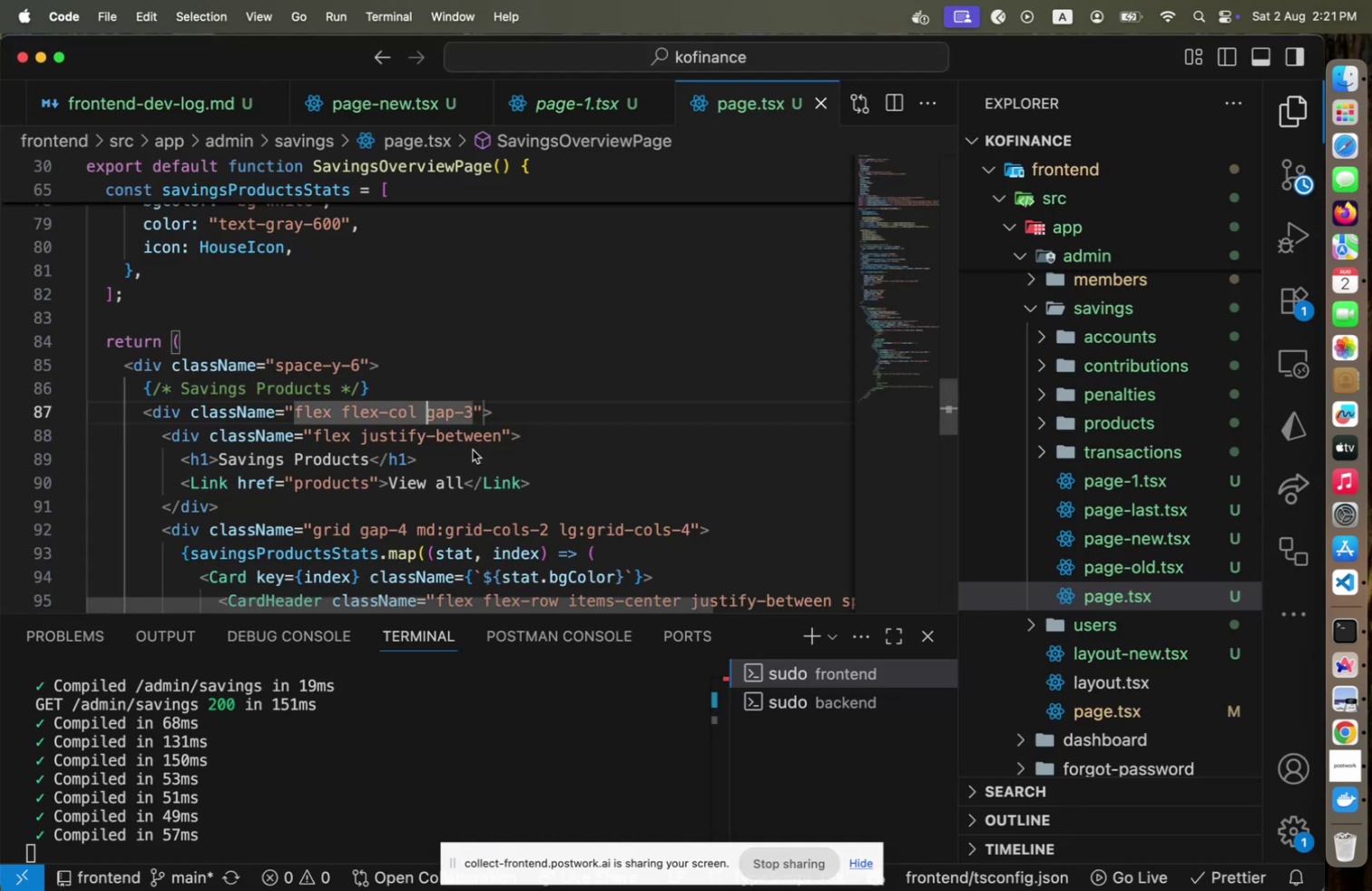 
key(ArrowDown)
 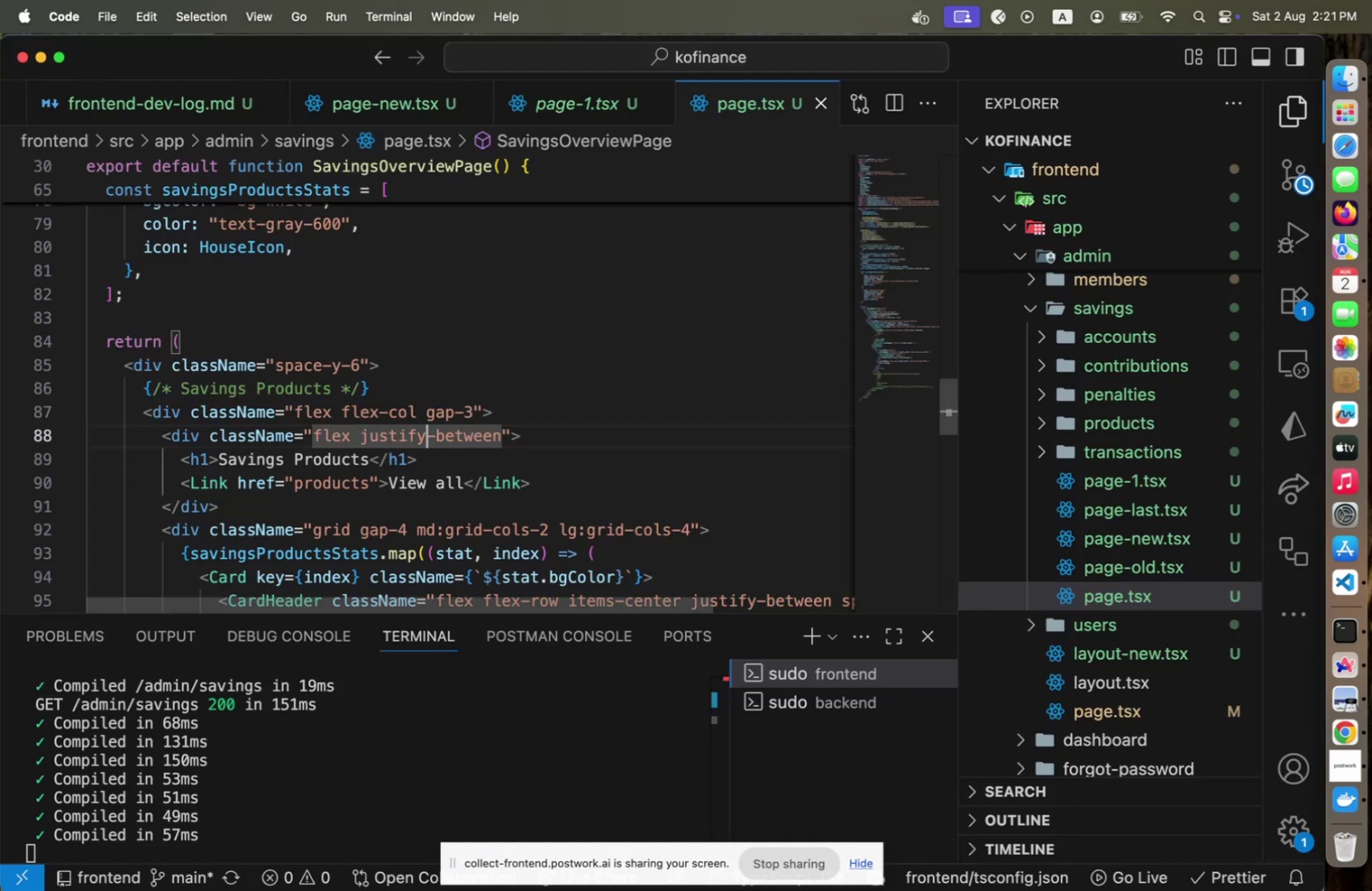 
key(ArrowDown)
 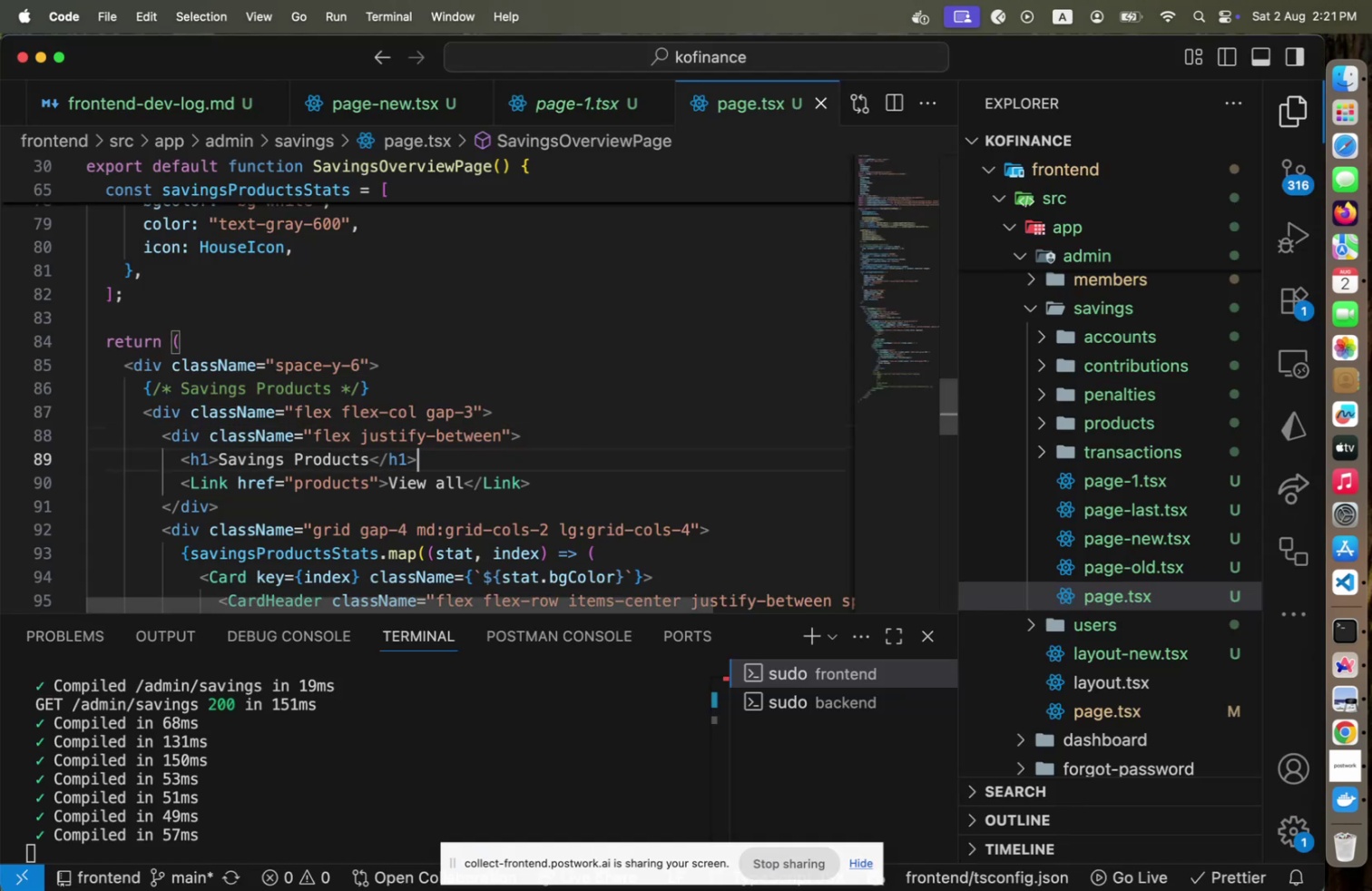 
hold_key(key=ArrowLeft, duration=0.34)
 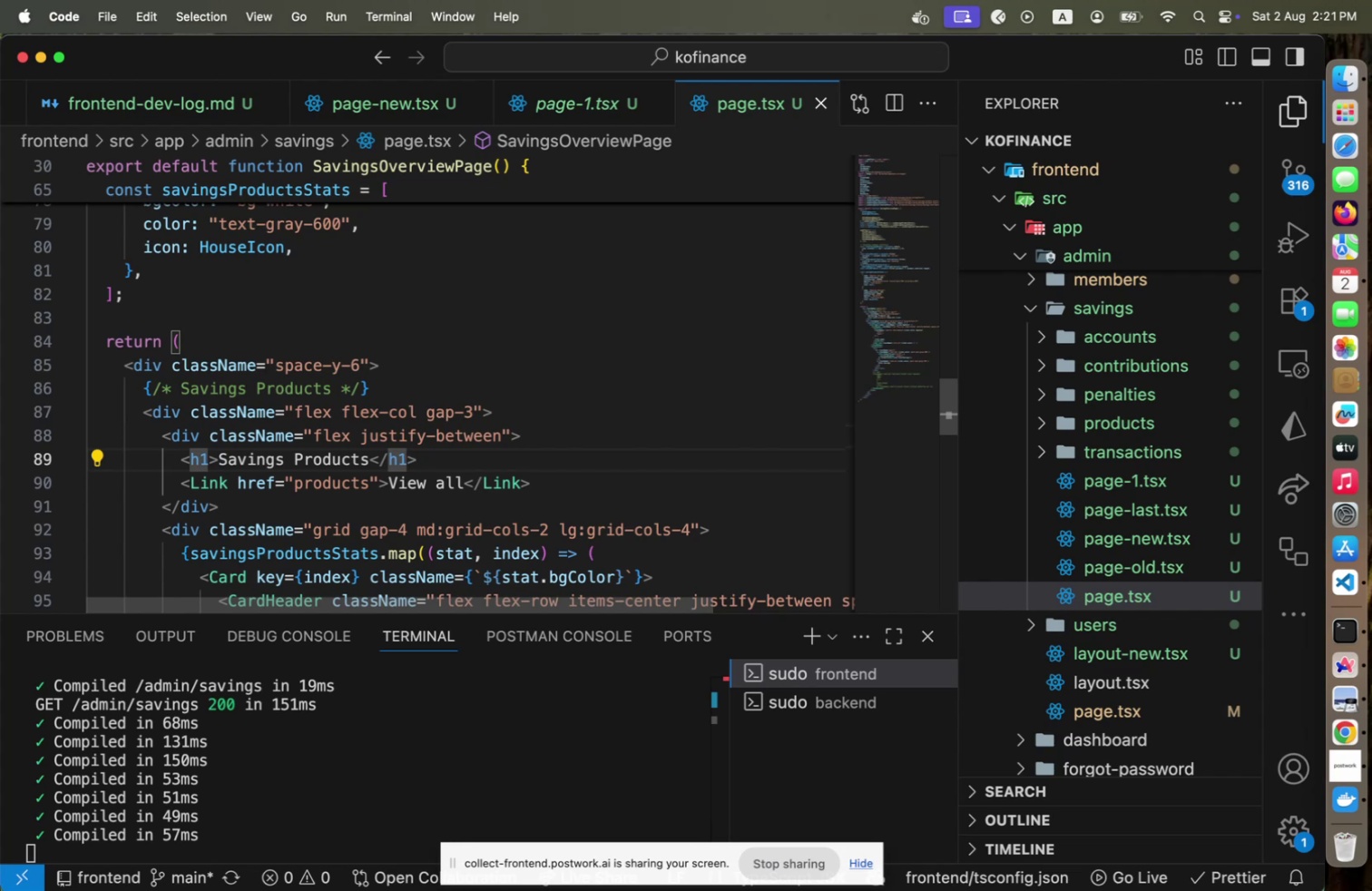 
key(Home)
 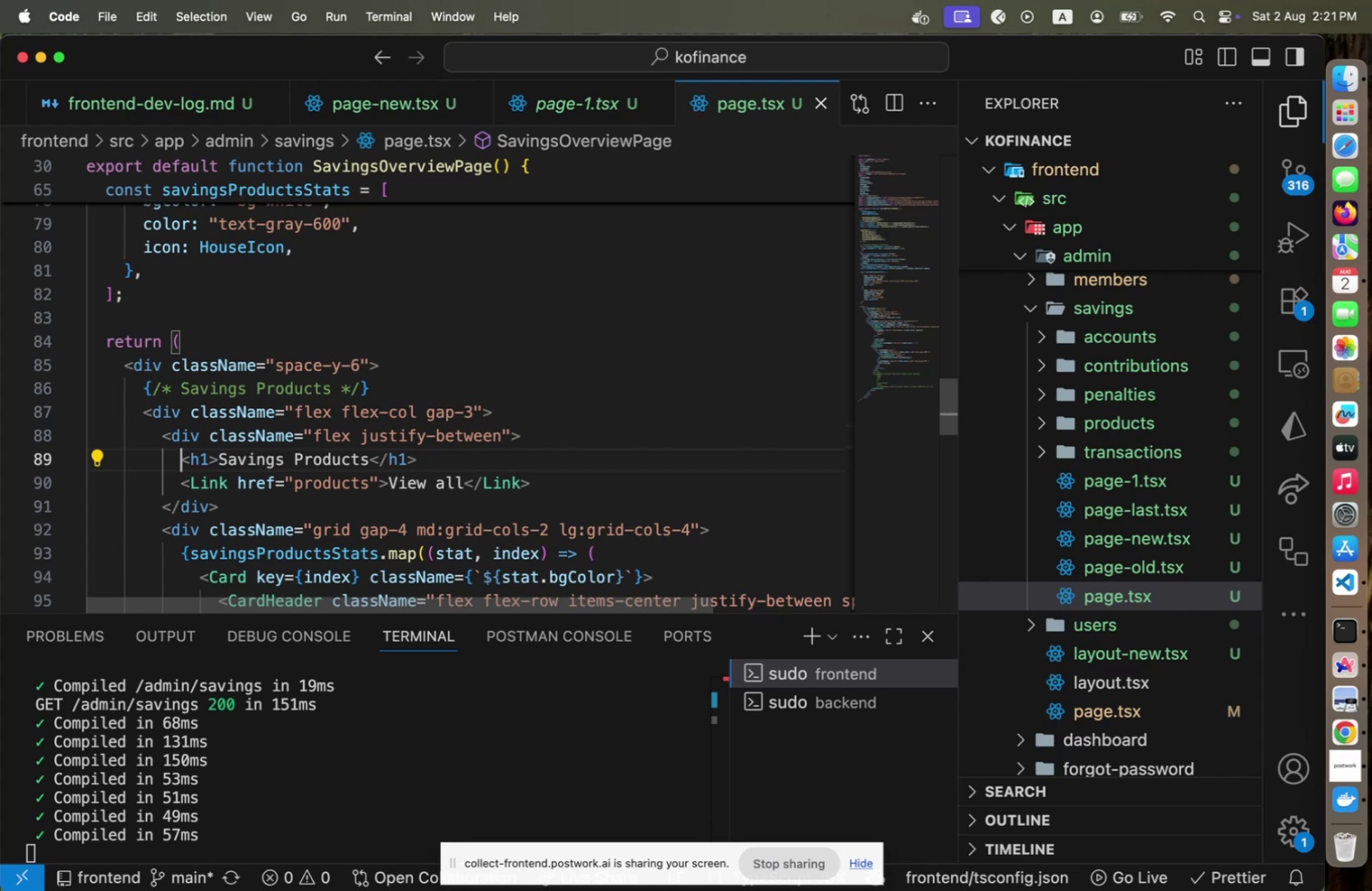 
key(ArrowRight)
 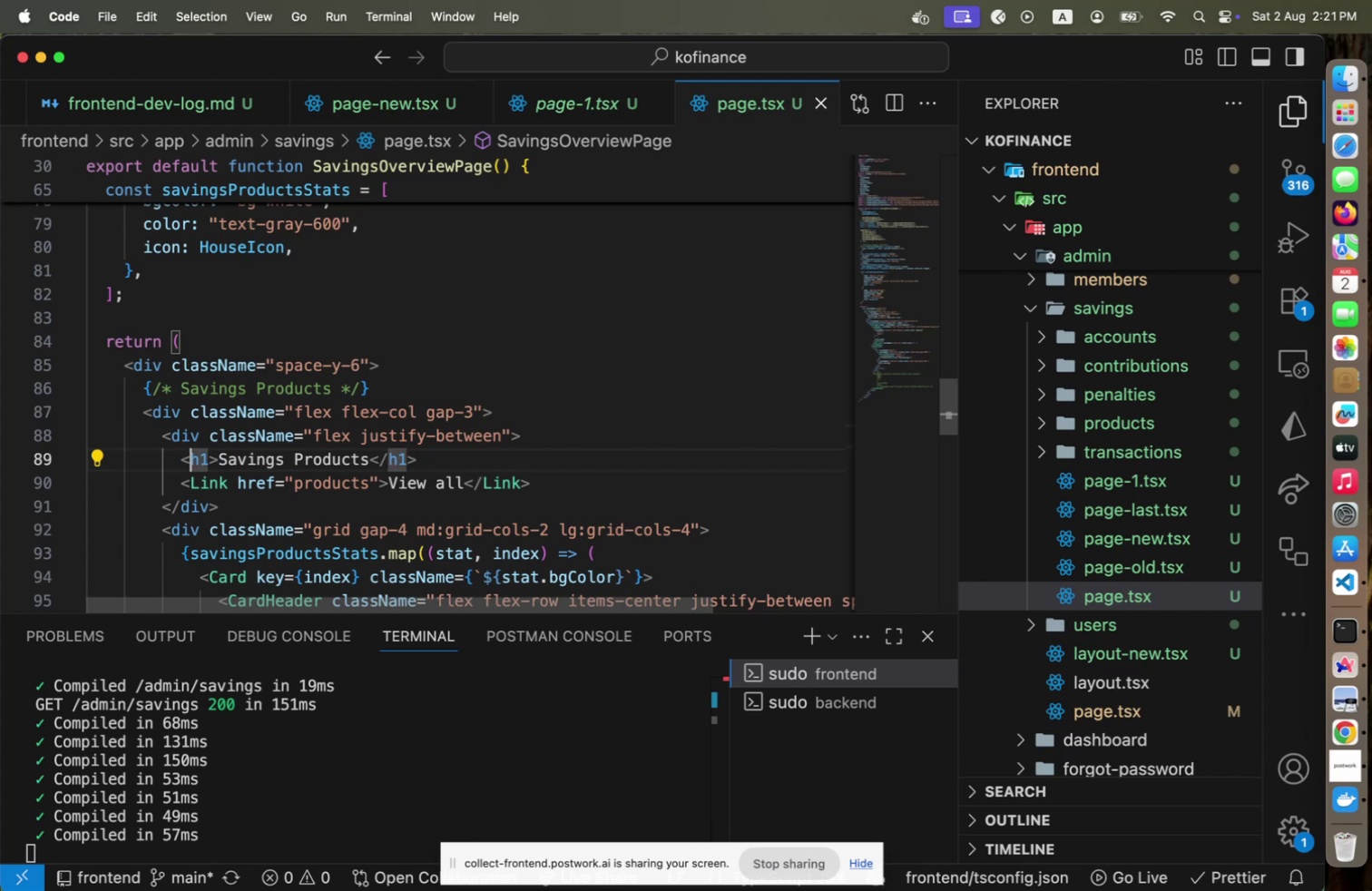 
key(ArrowRight)
 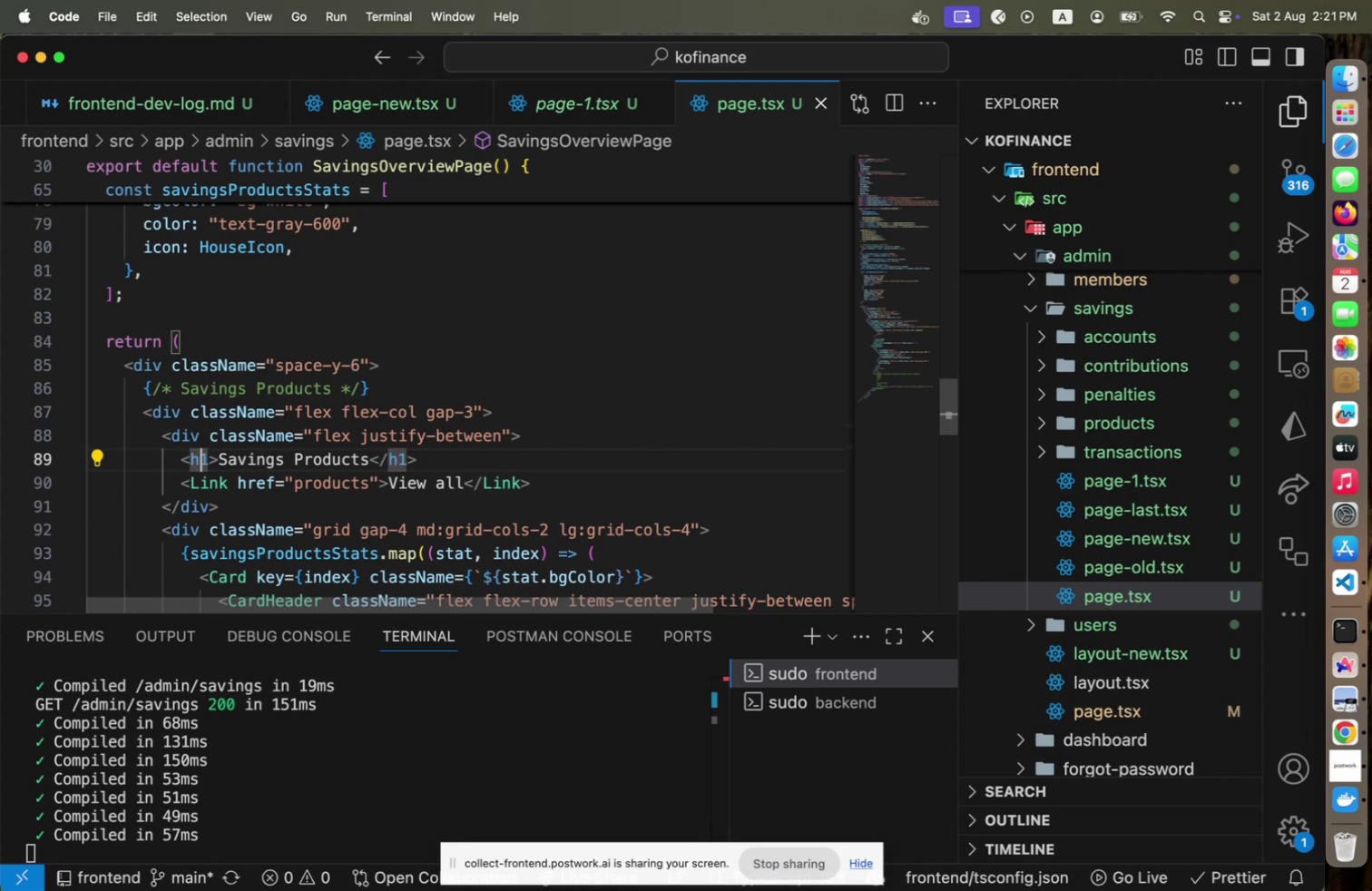 
key(ArrowRight)
 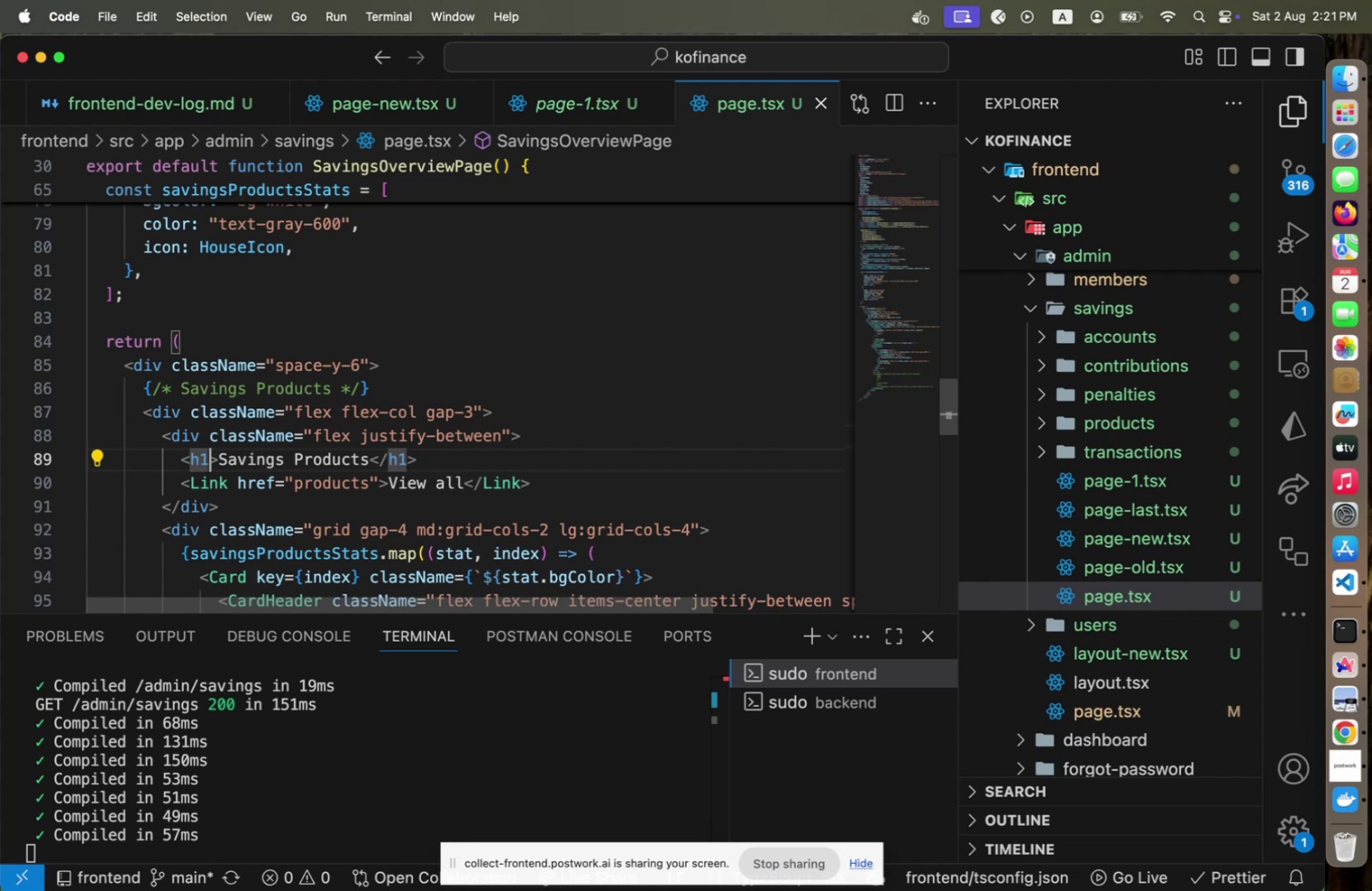 
type( cl)
 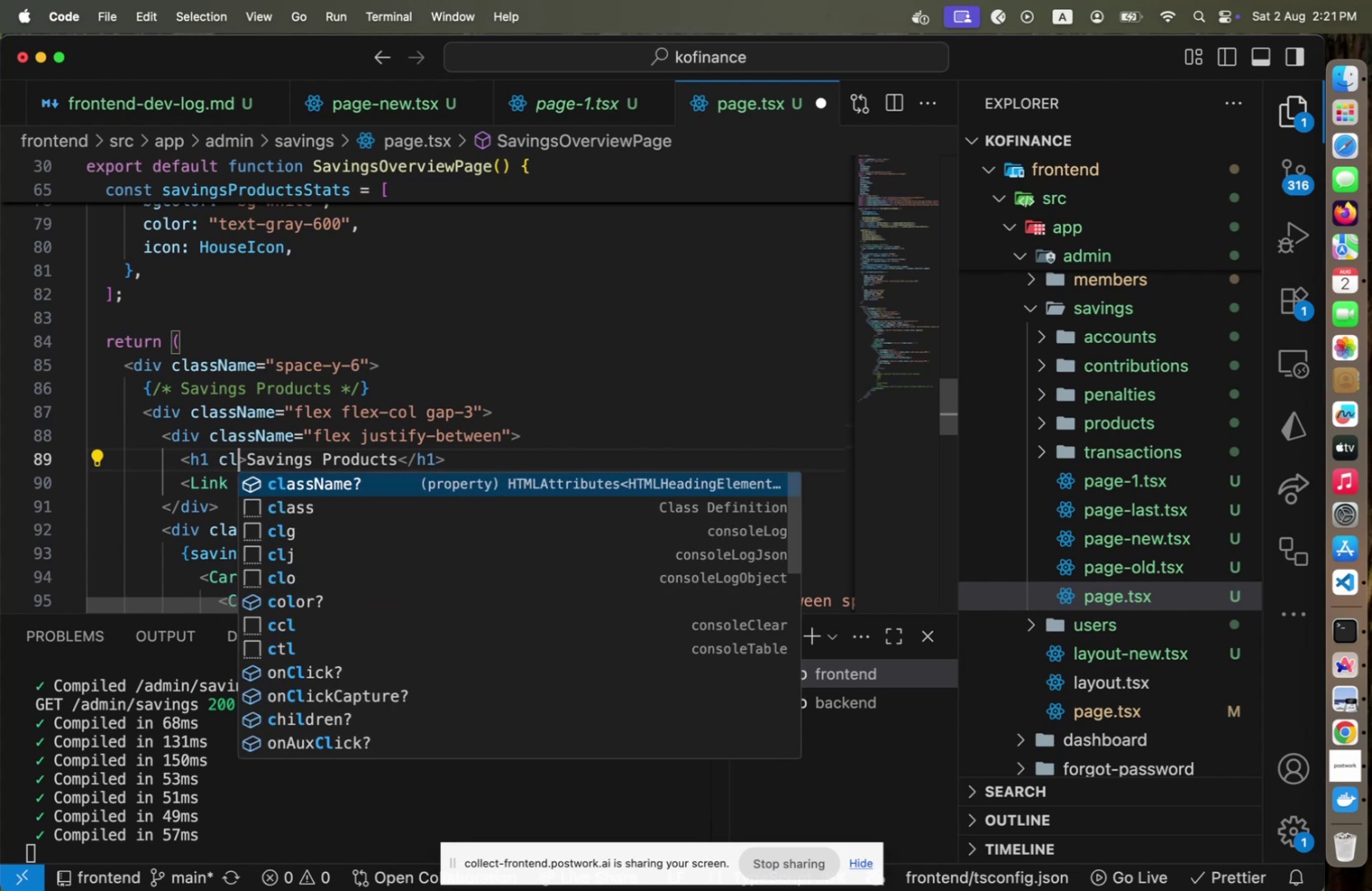 
key(Enter)
 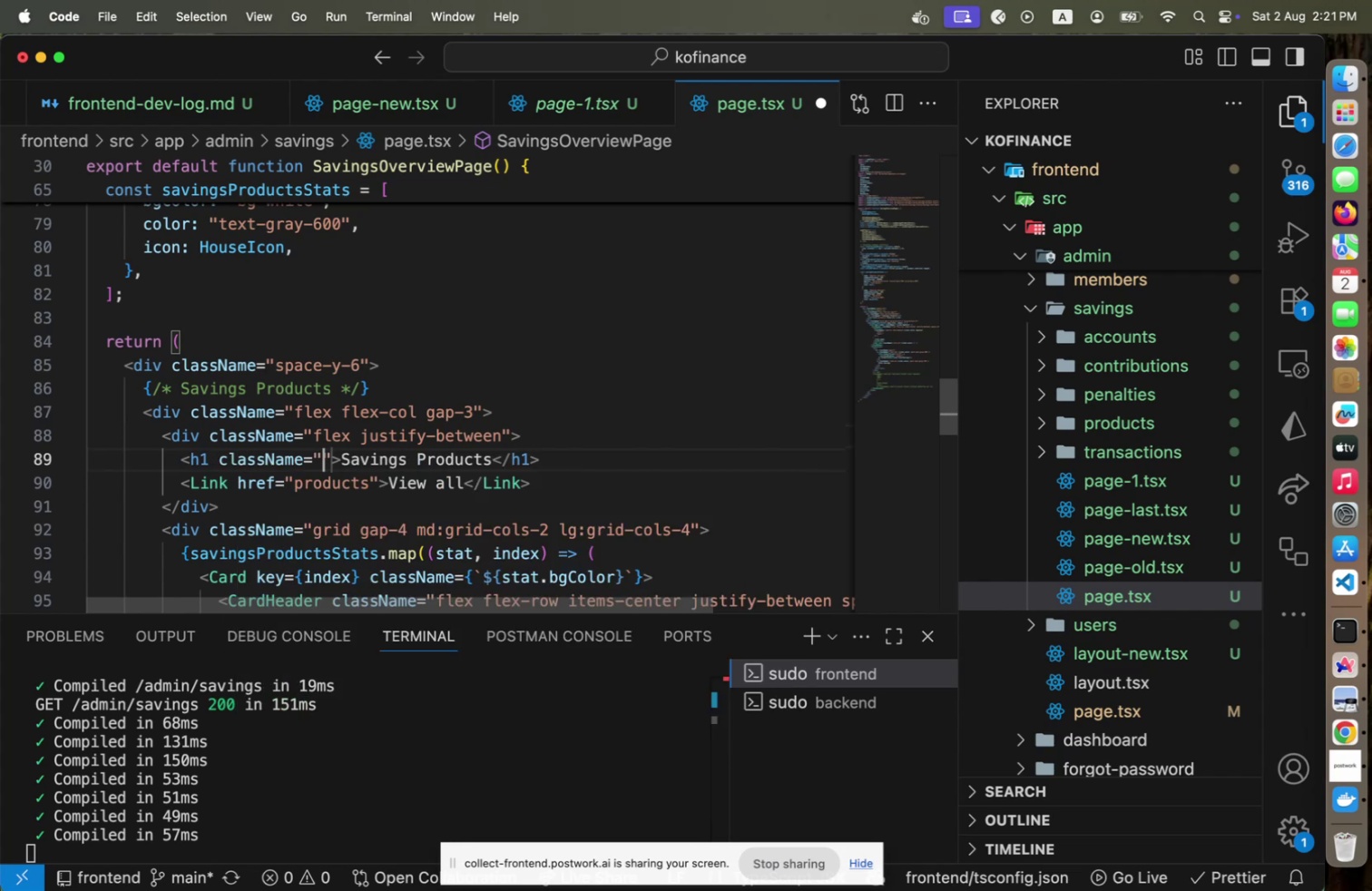 
type(text-l)
key(Backspace)
type(2xl)
 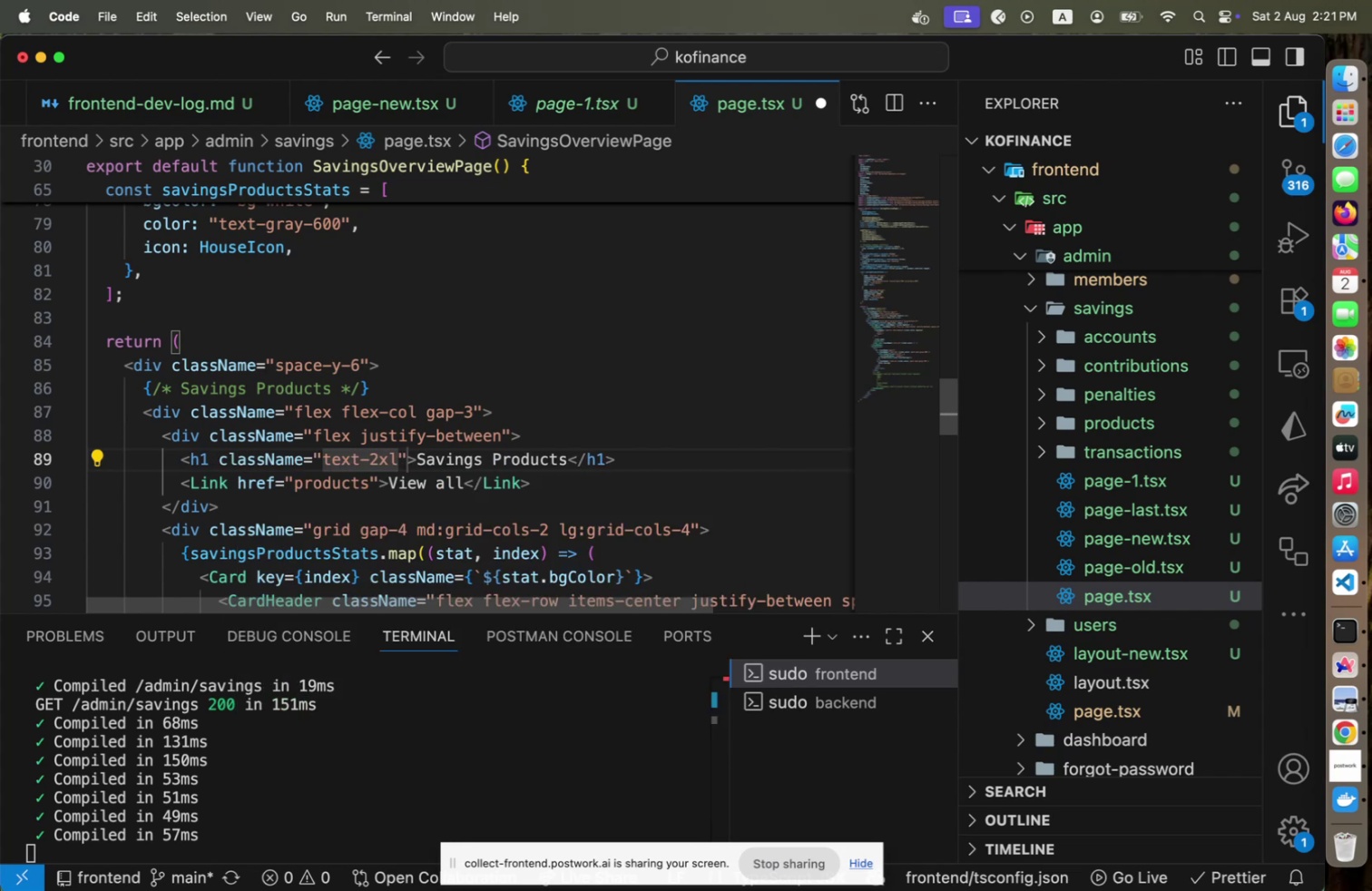 
key(Meta+CommandLeft)
 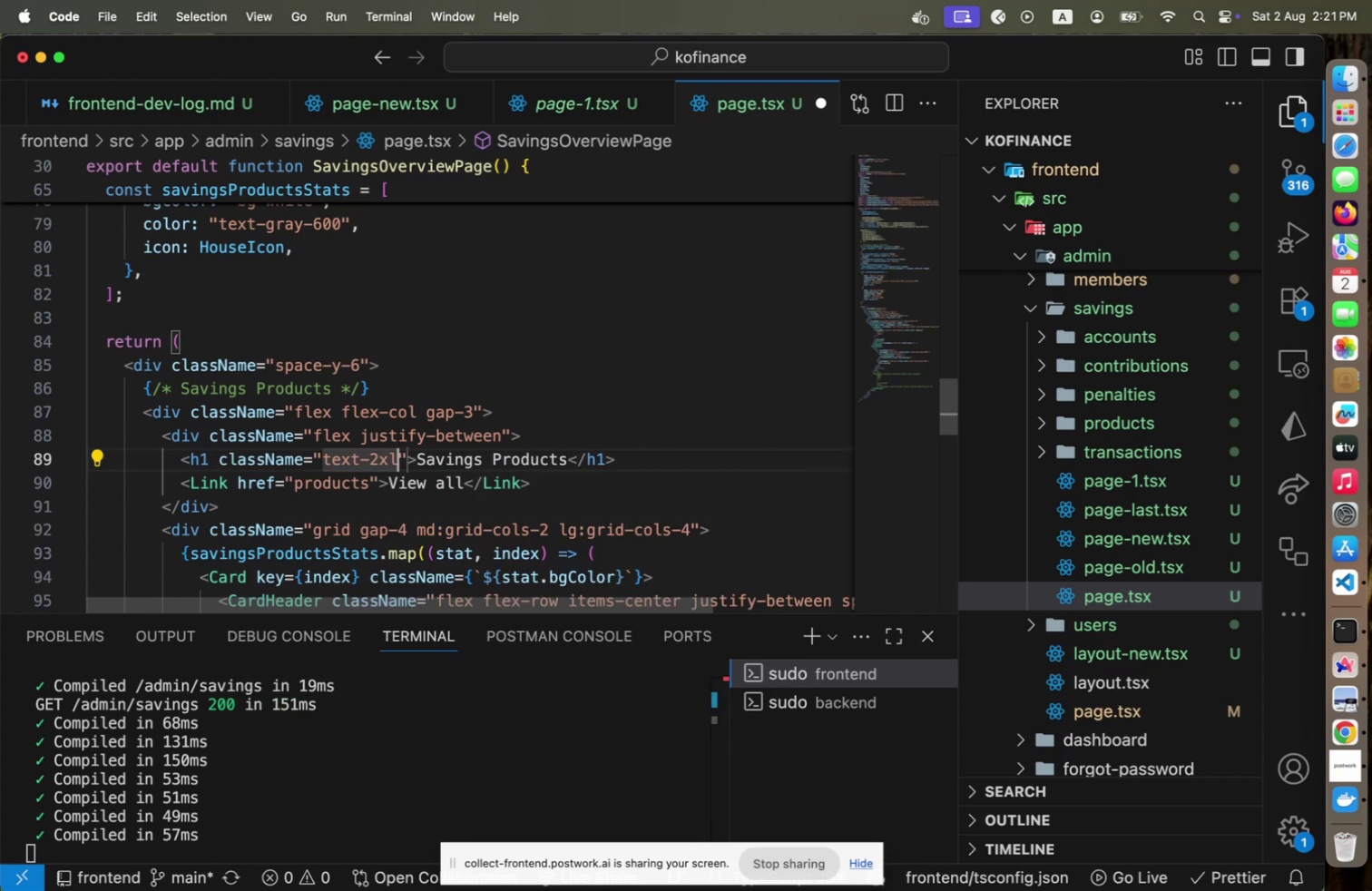 
key(Meta+Tab)
 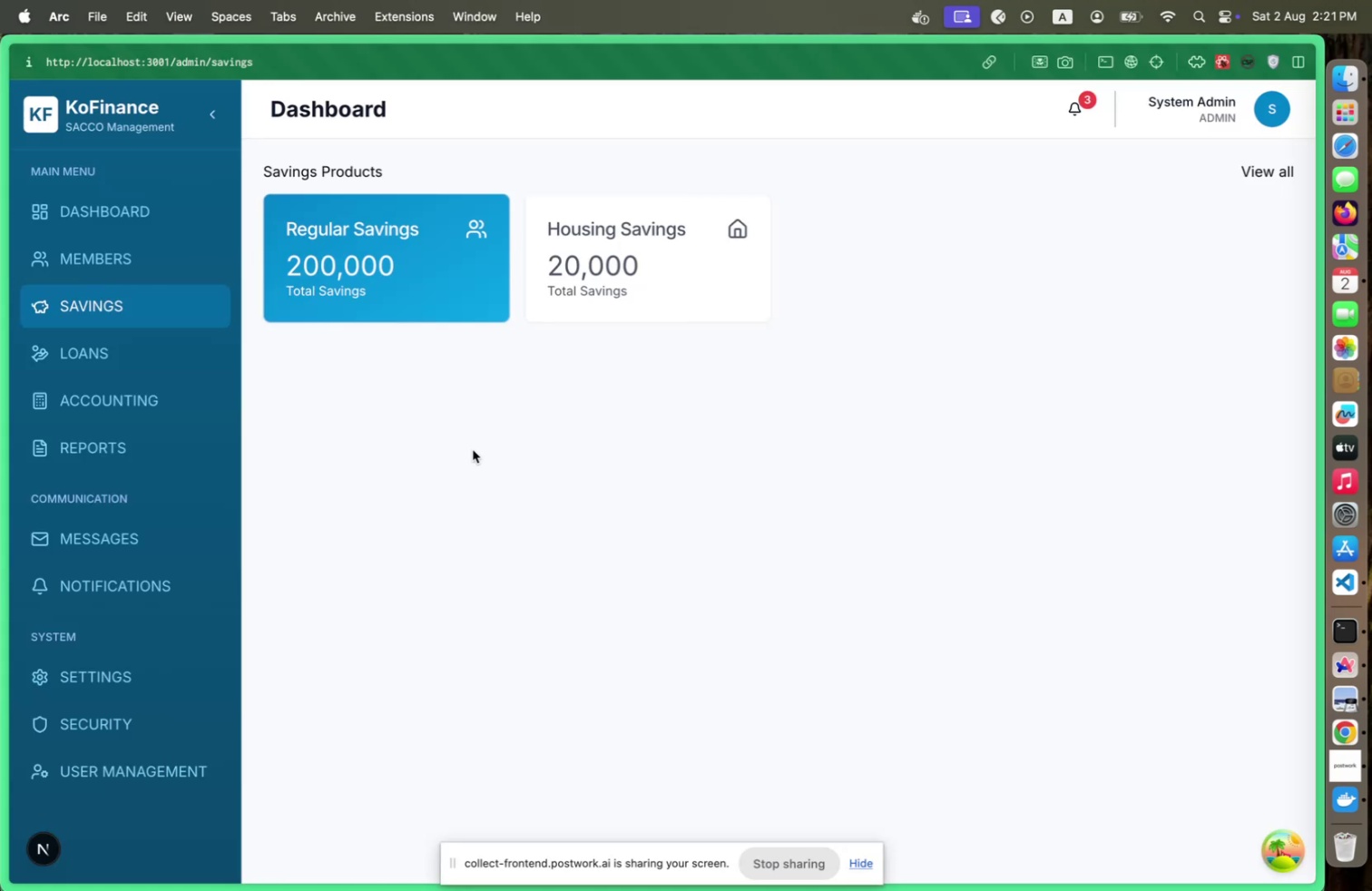 
key(Meta+CommandLeft)
 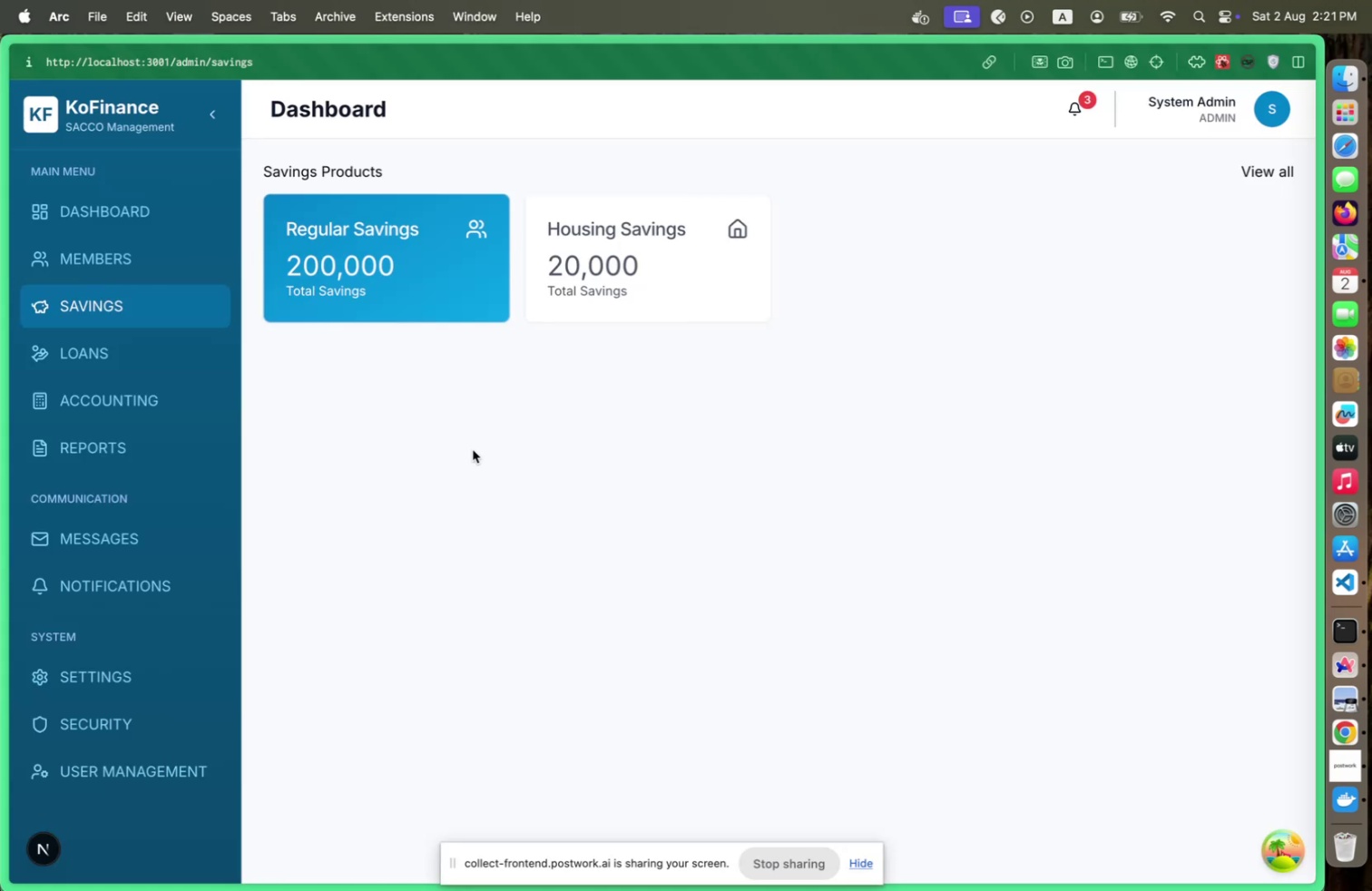 
key(Meta+Tab)
 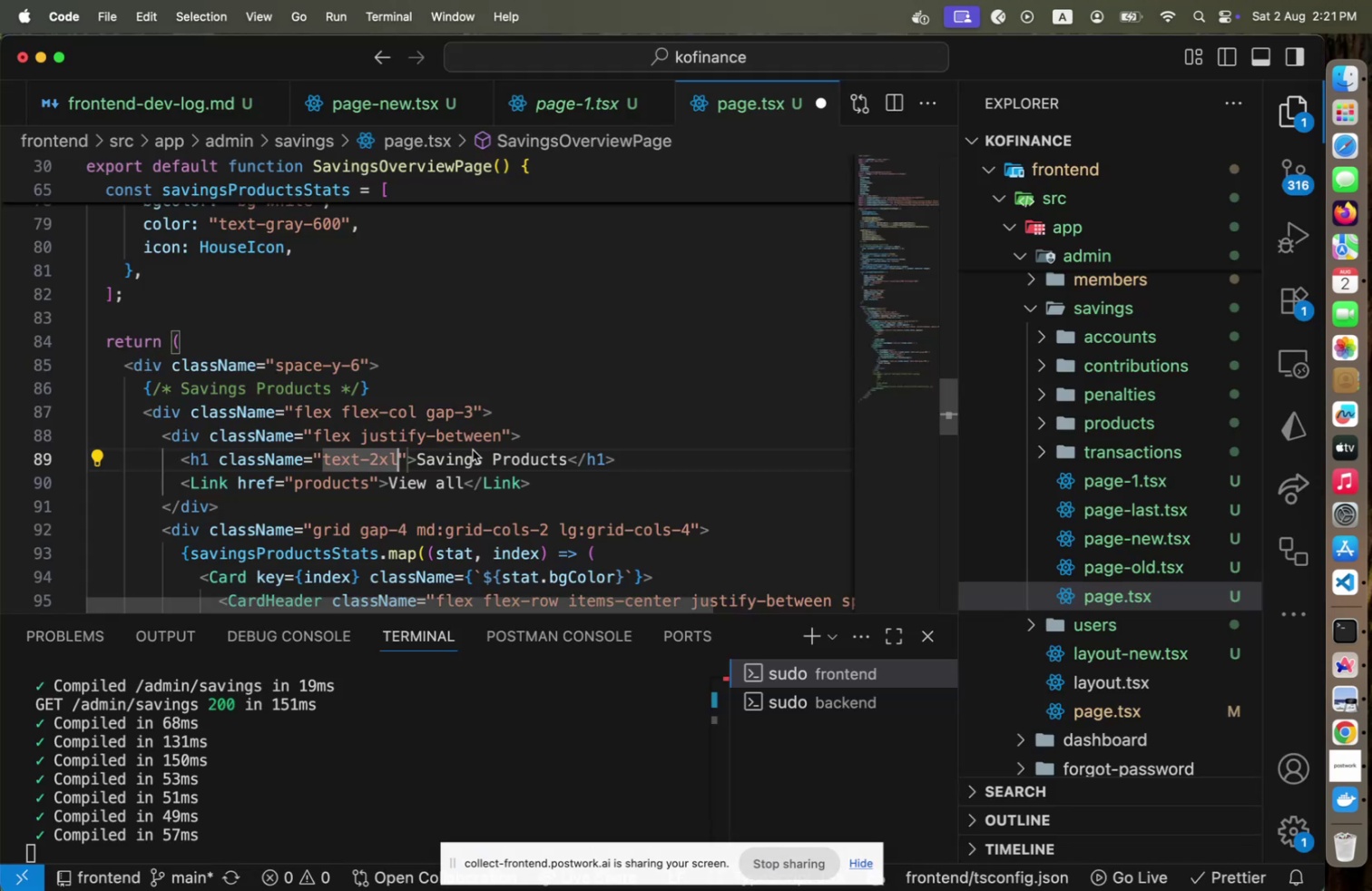 
key(Shift+ShiftLeft)
 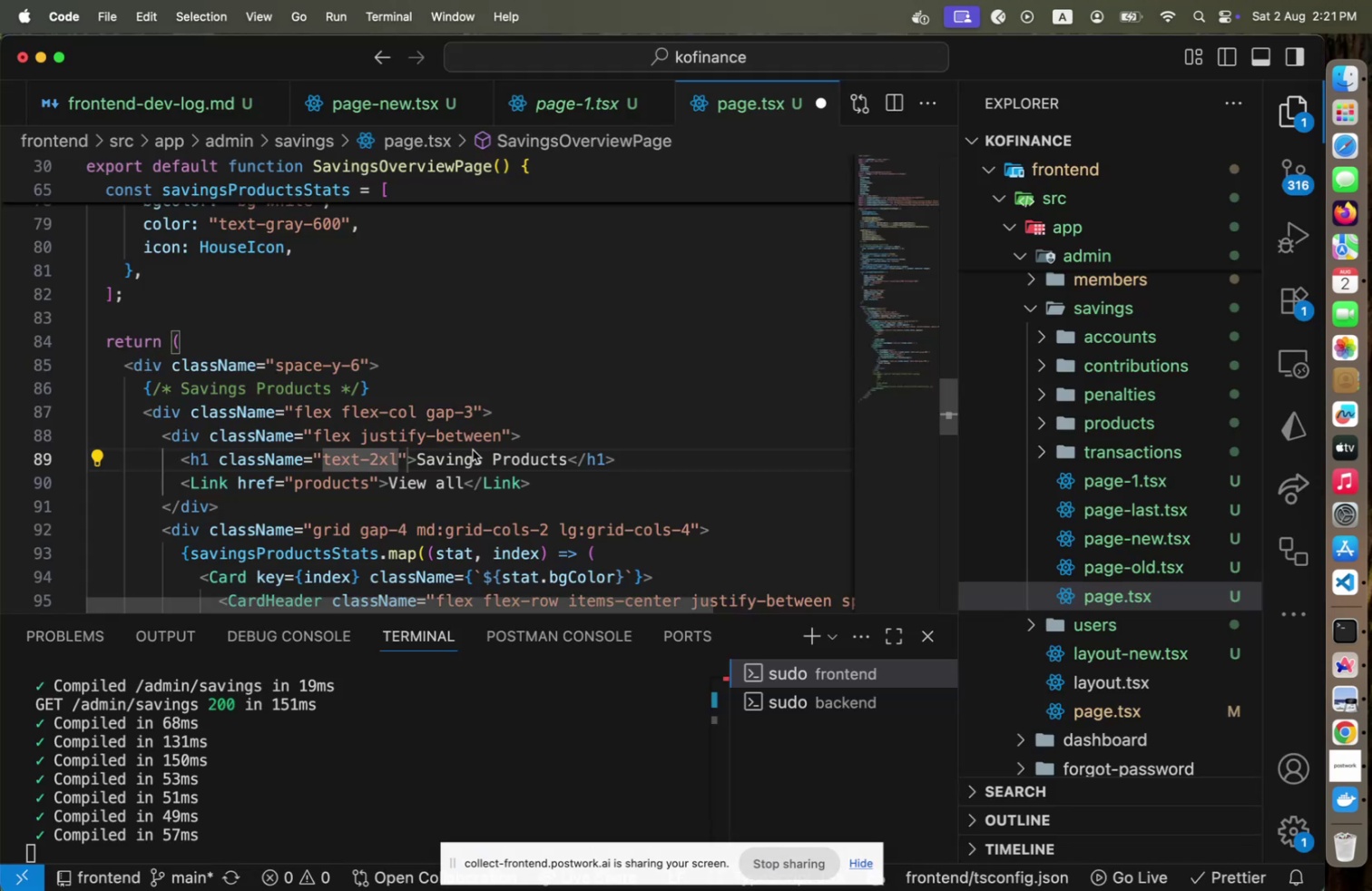 
key(ArrowLeft)
 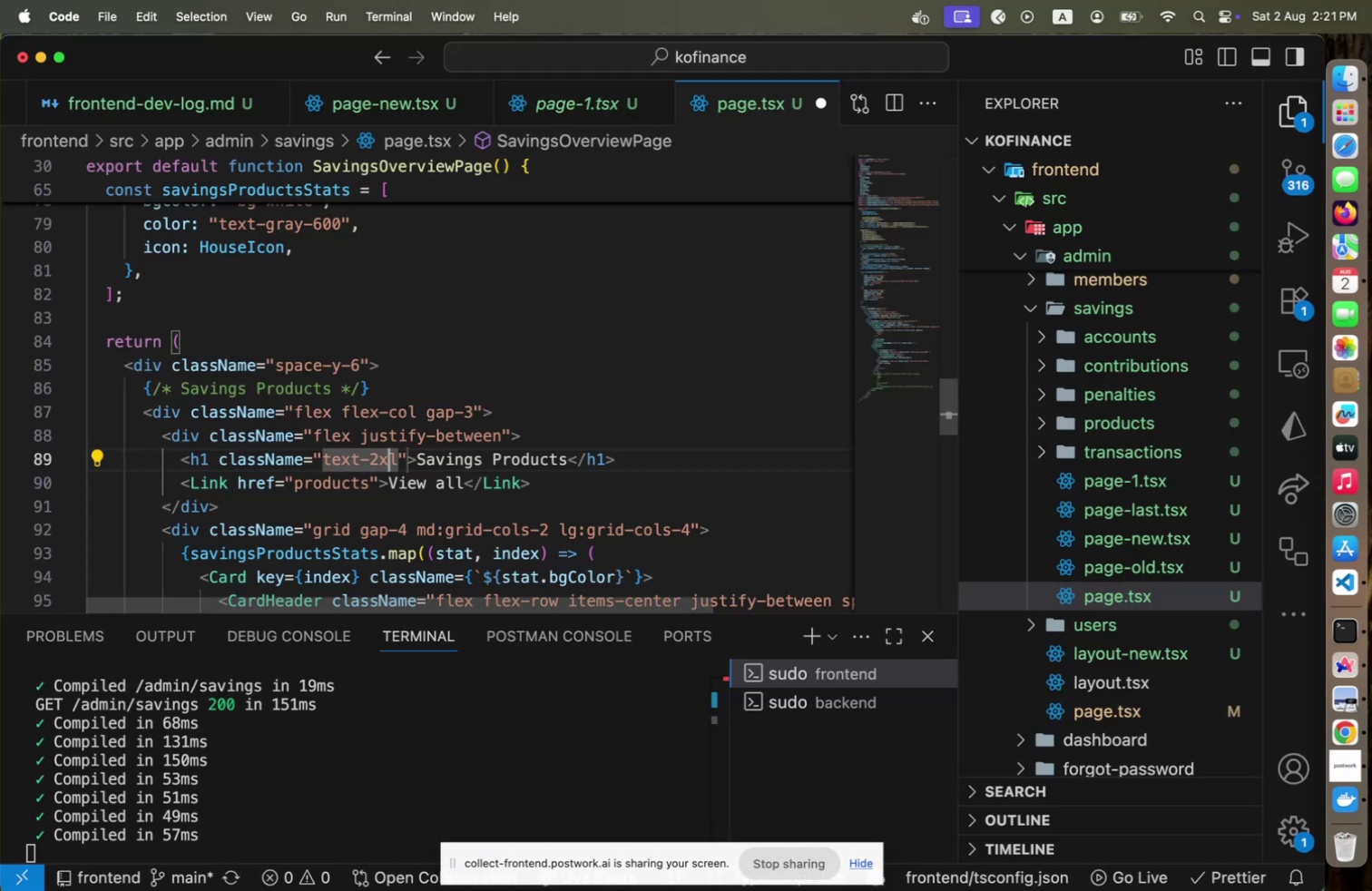 
key(ArrowLeft)
 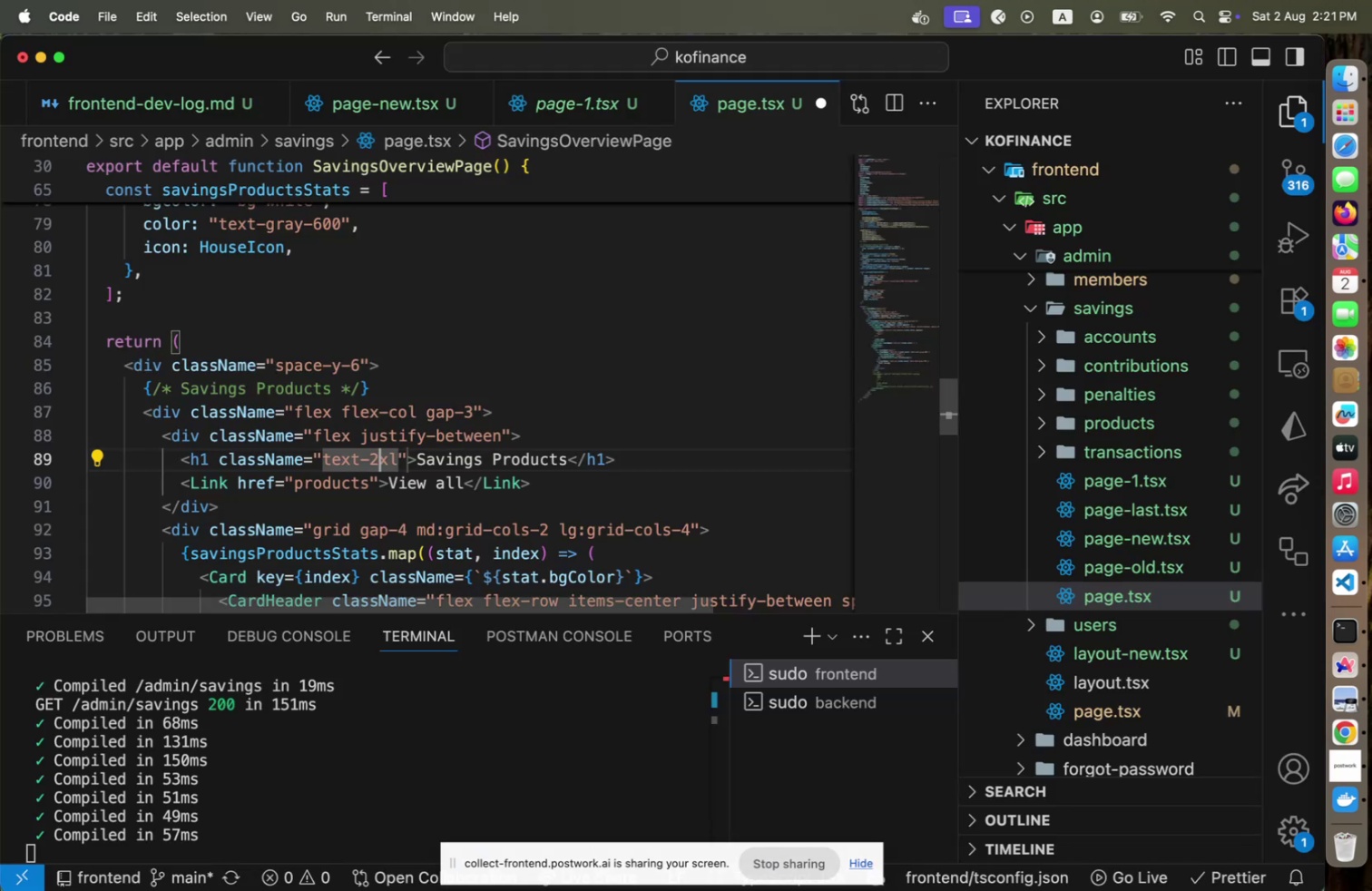 
key(Shift+ArrowLeft)
 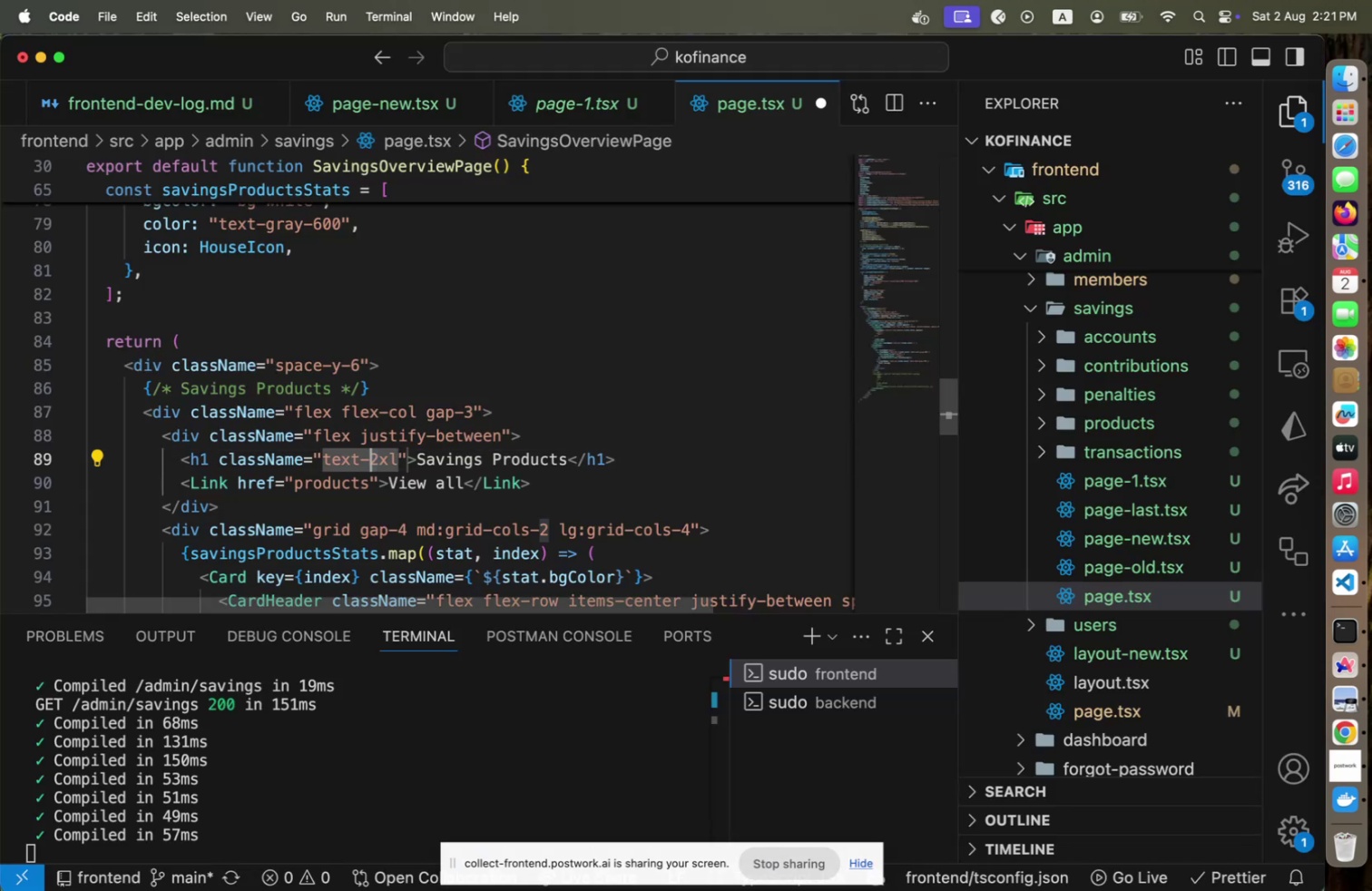 
key(3)
 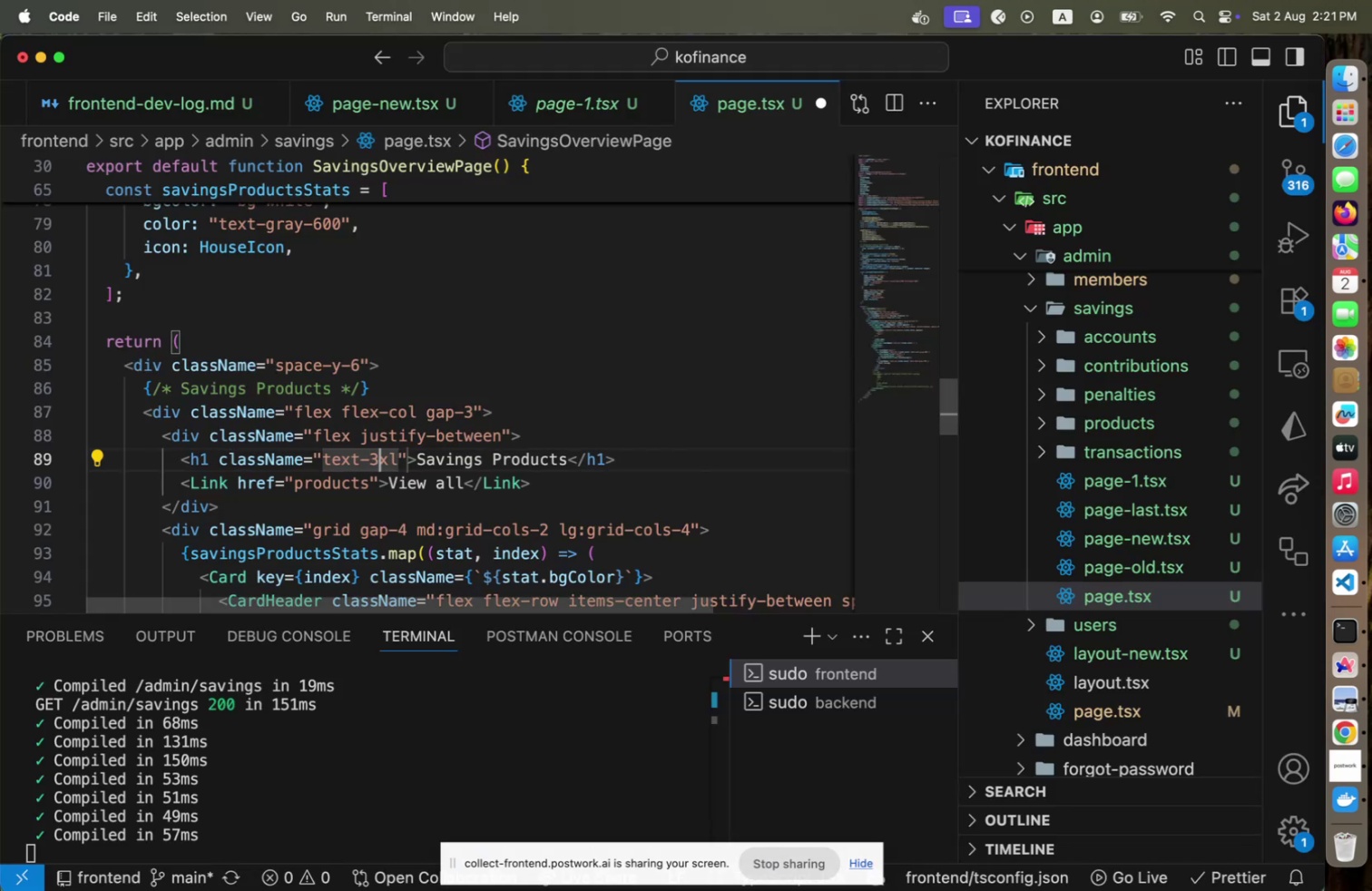 
key(ArrowRight)
 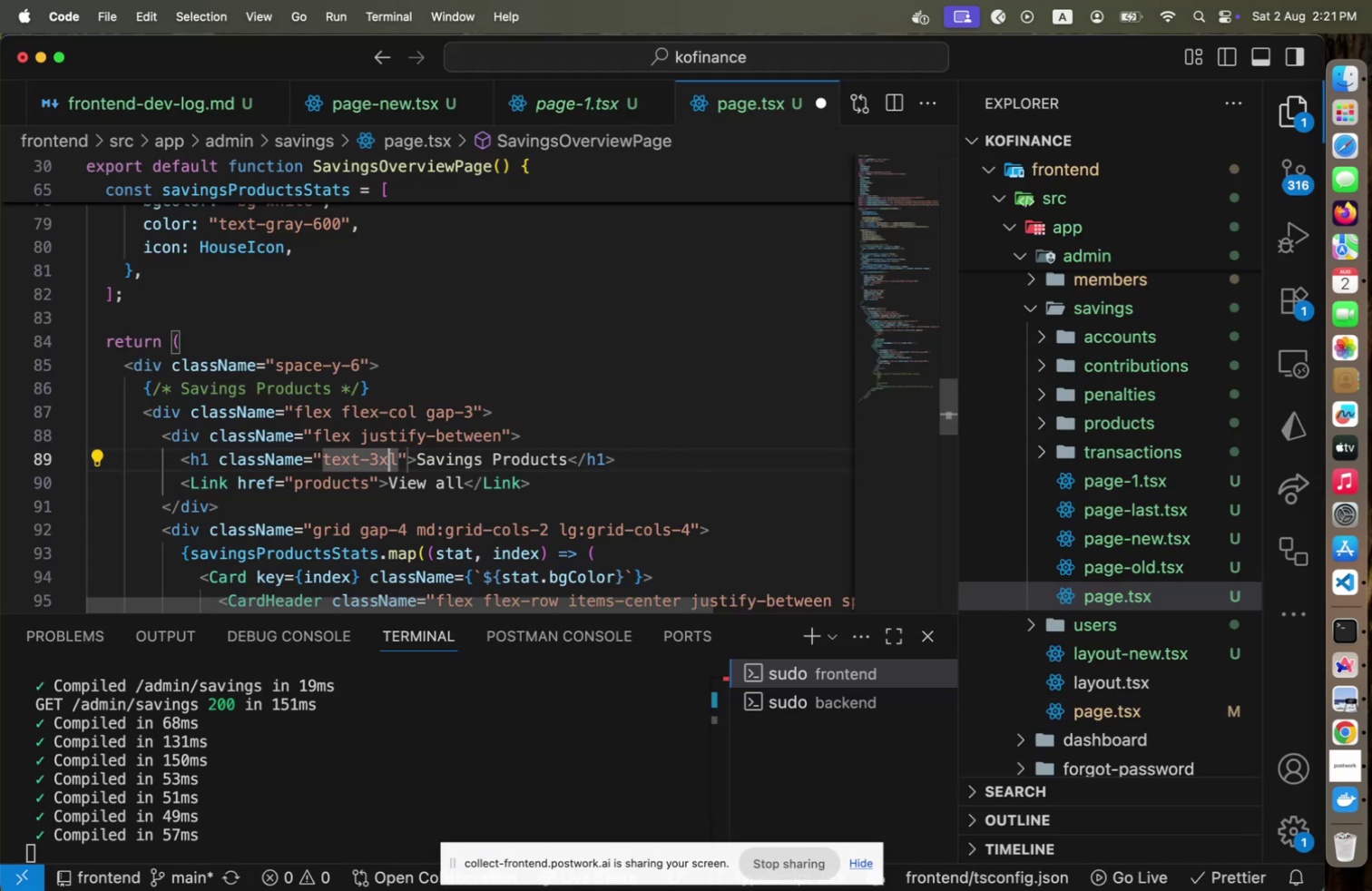 
key(ArrowRight)
 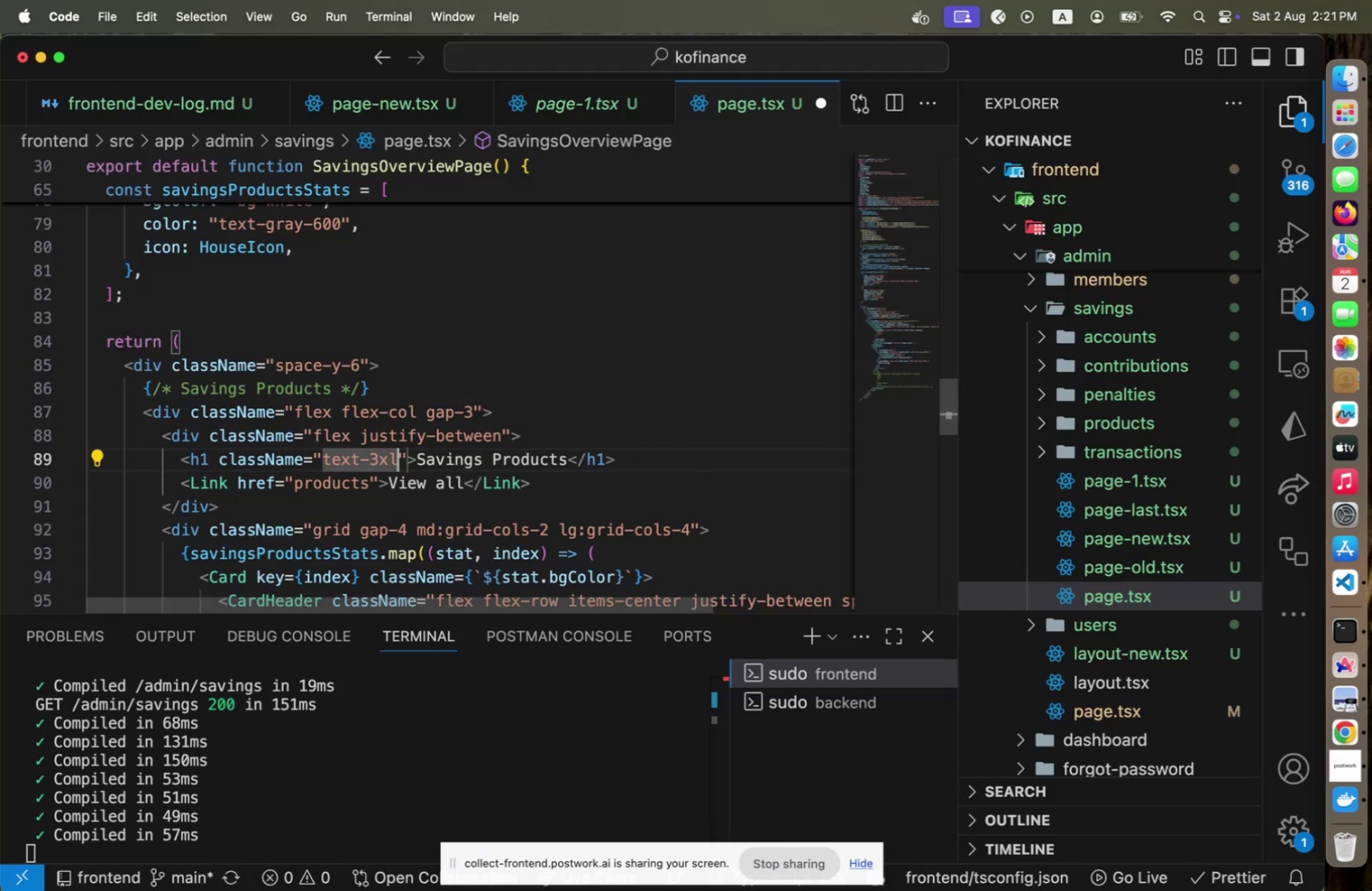 
type( font-bold)
 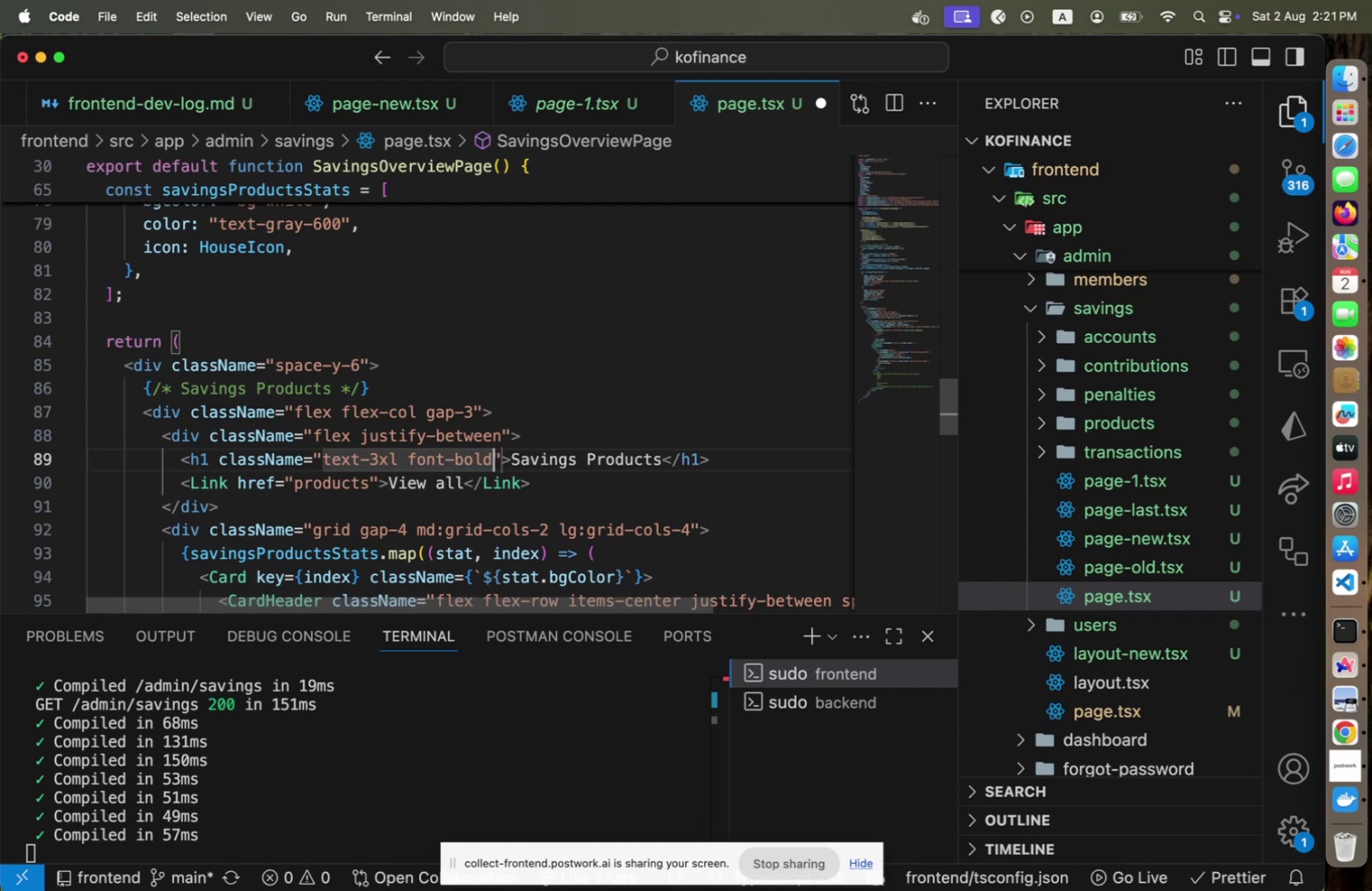 
key(Meta+CommandLeft)
 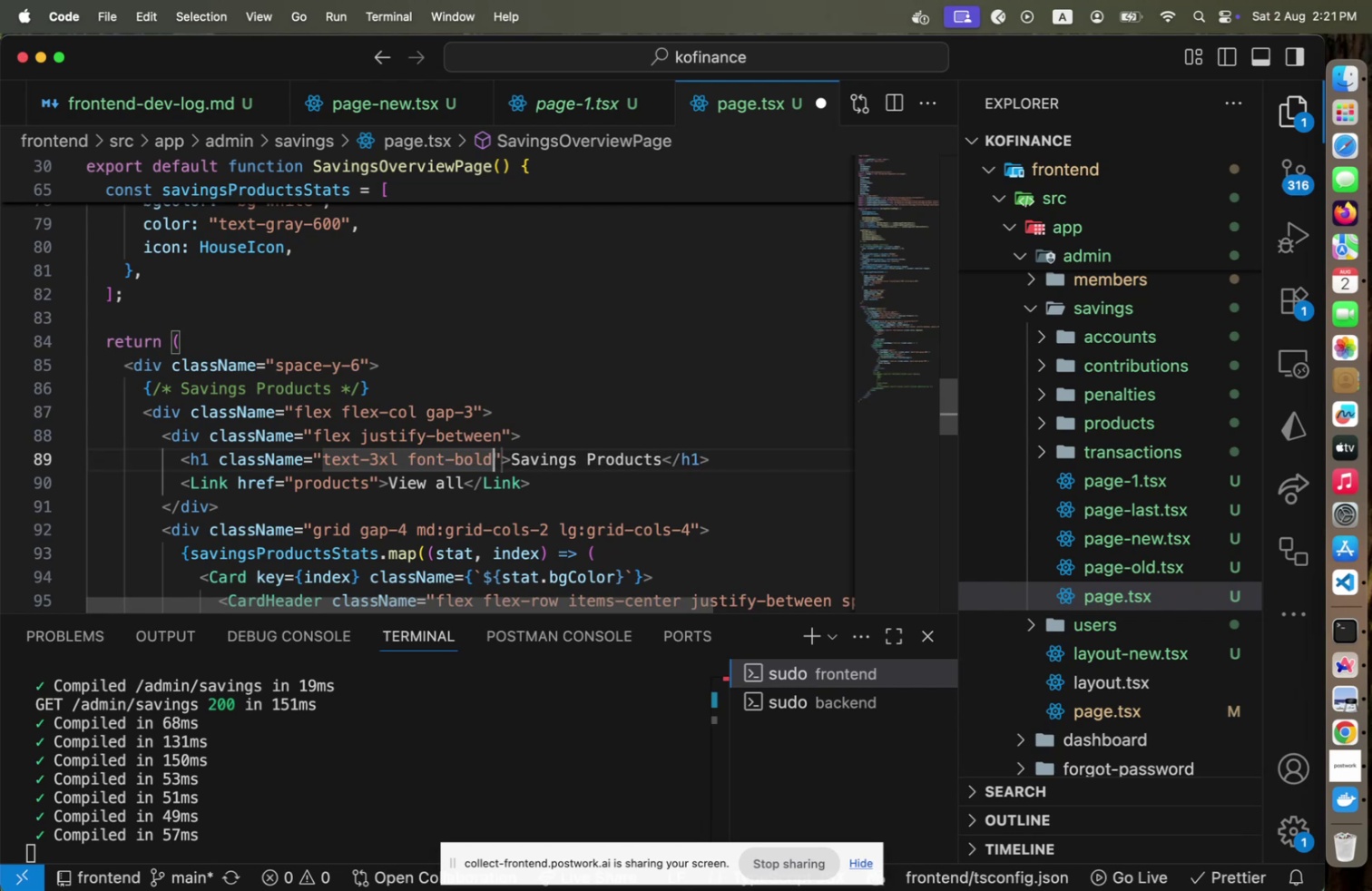 
key(Meta+S)
 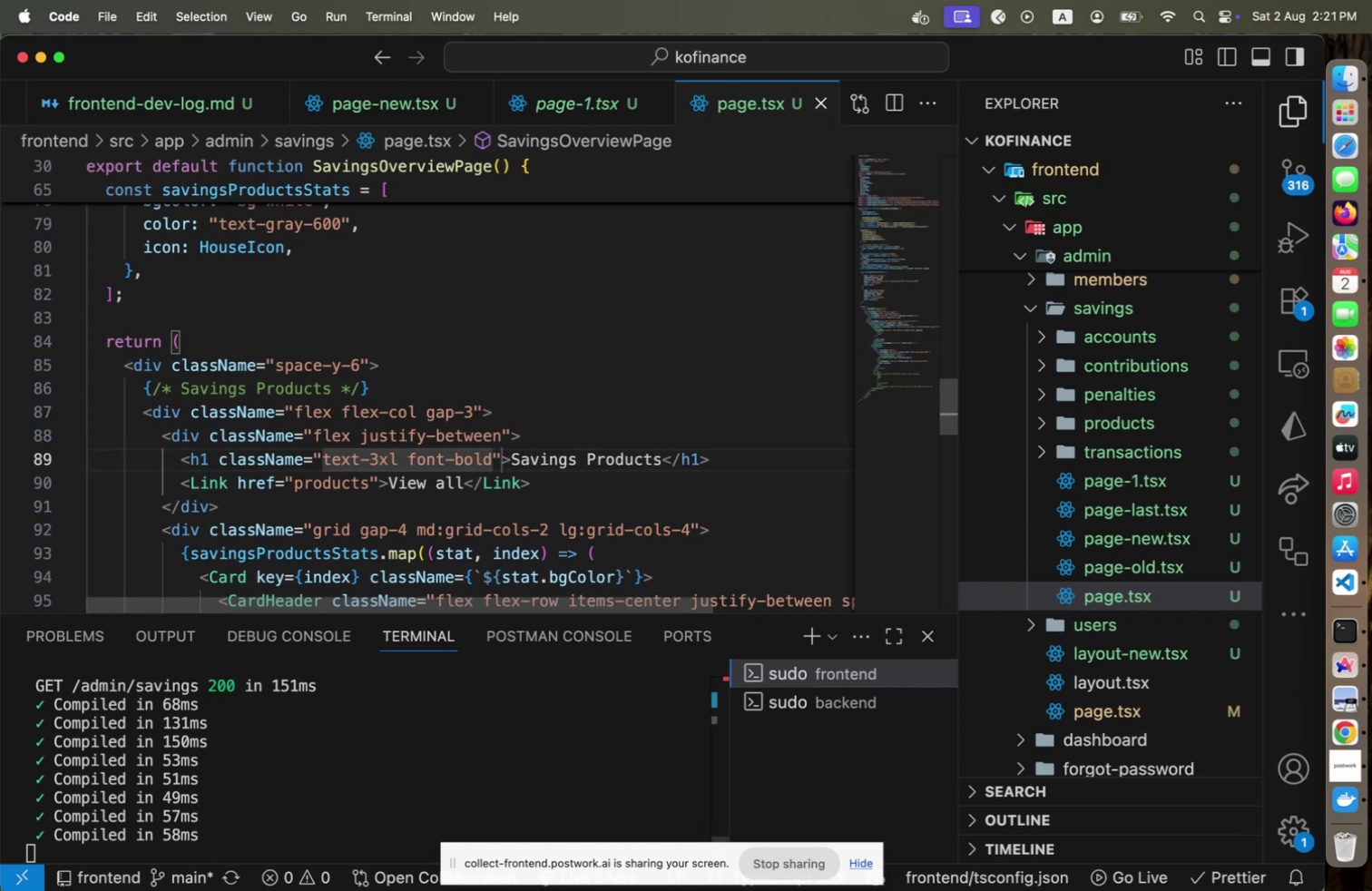 
key(Meta+CommandLeft)
 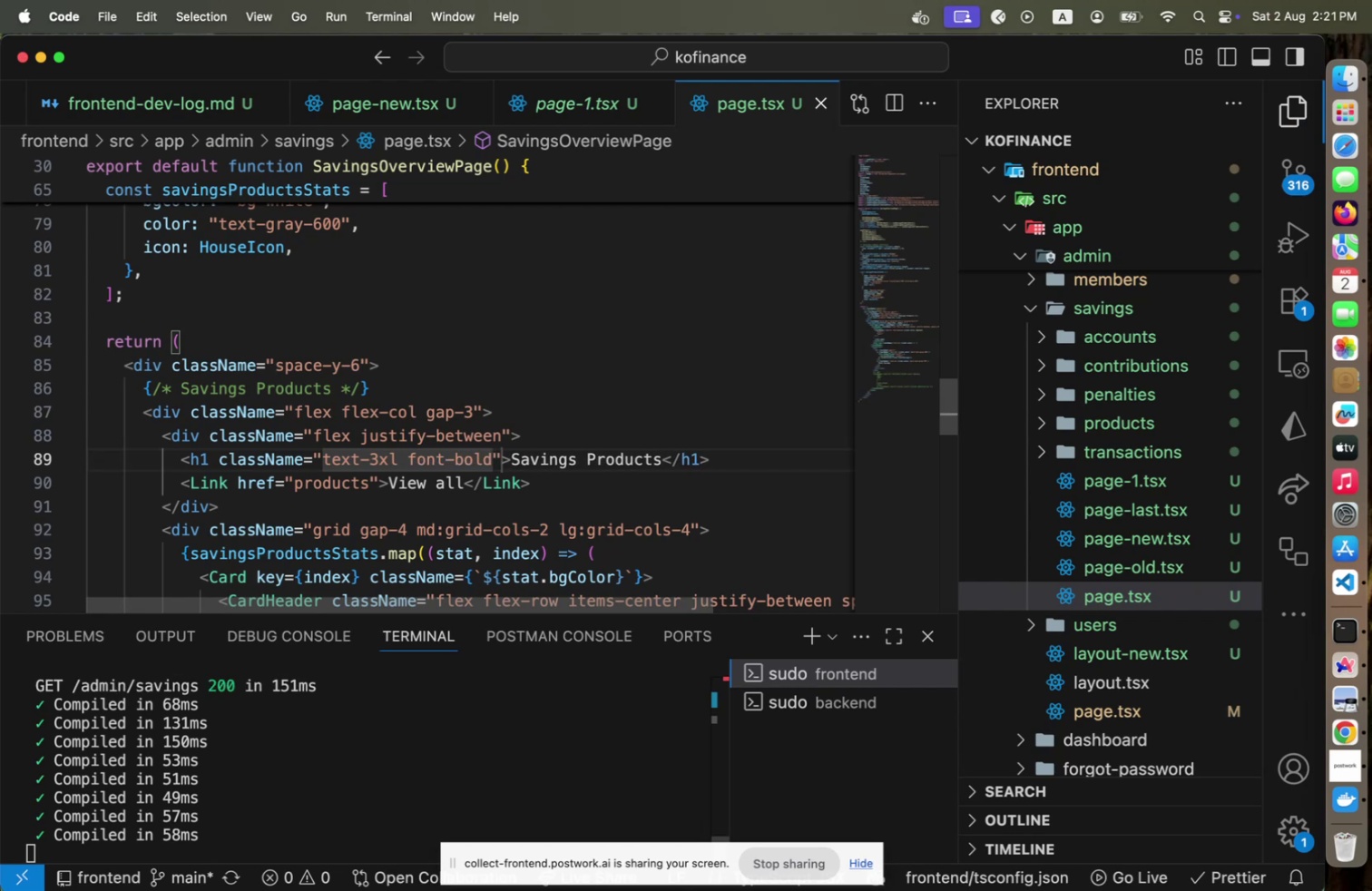 
key(Meta+Tab)
 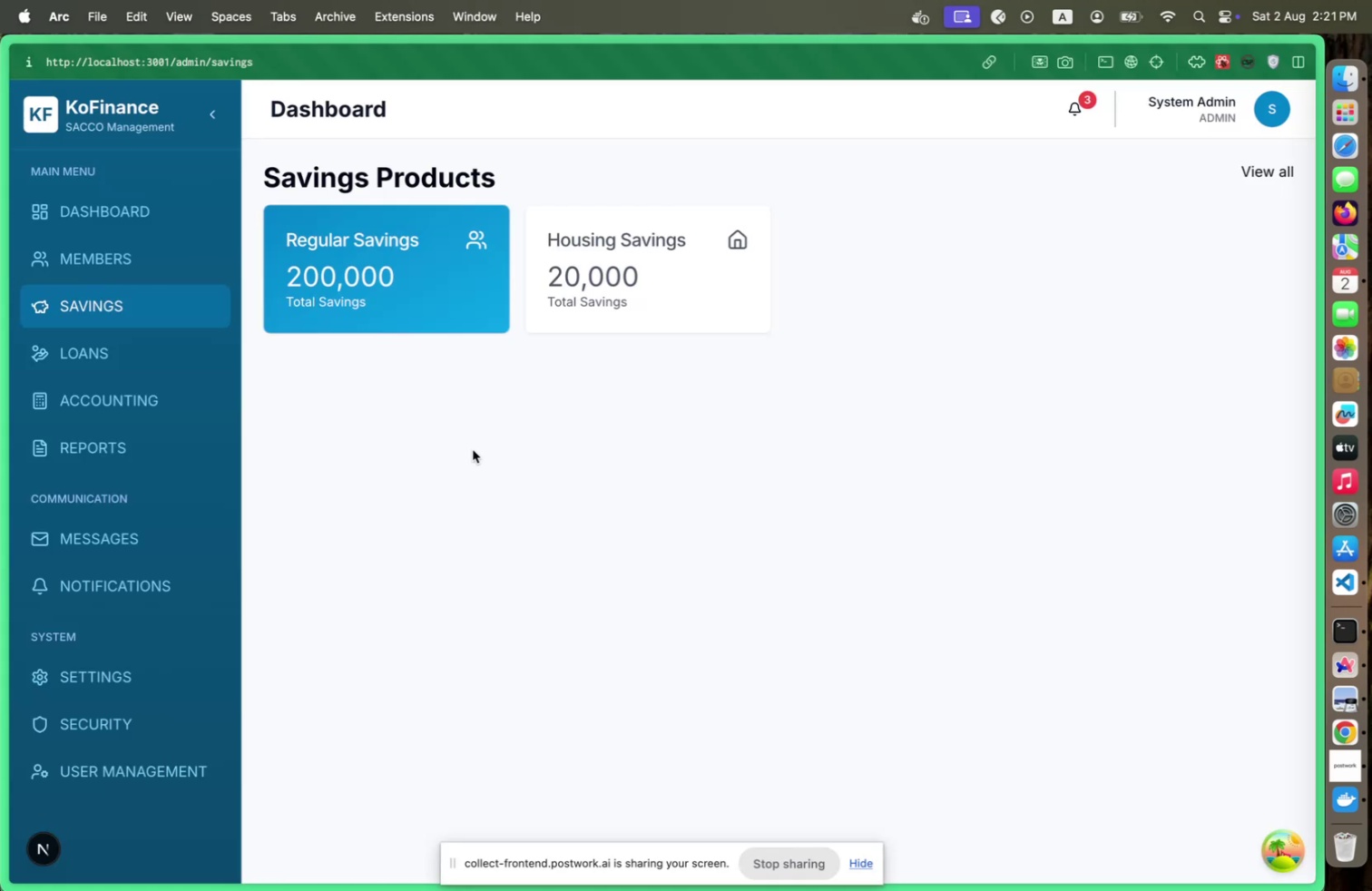 
key(Meta+CommandLeft)
 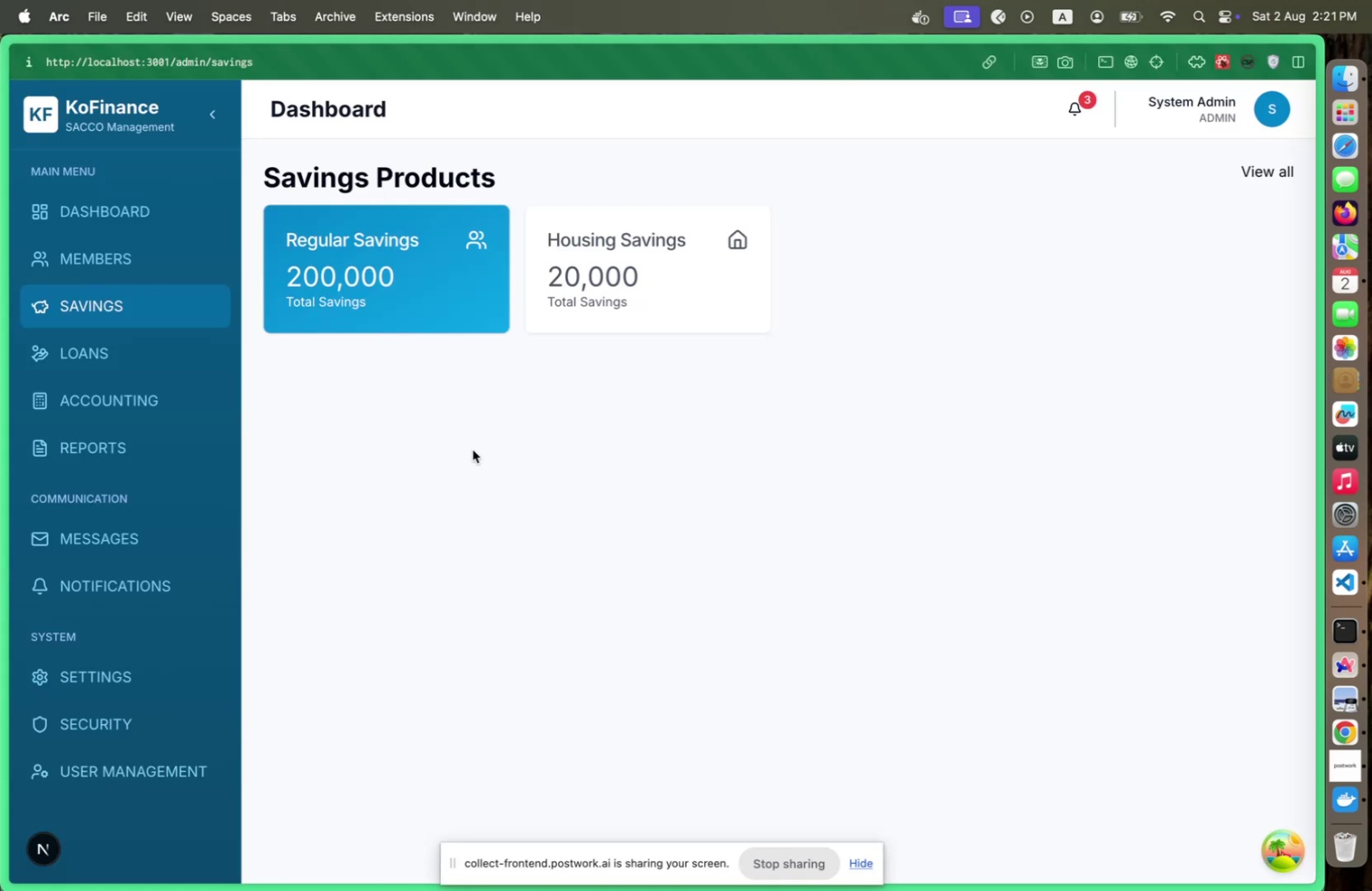 
key(Meta+Tab)
 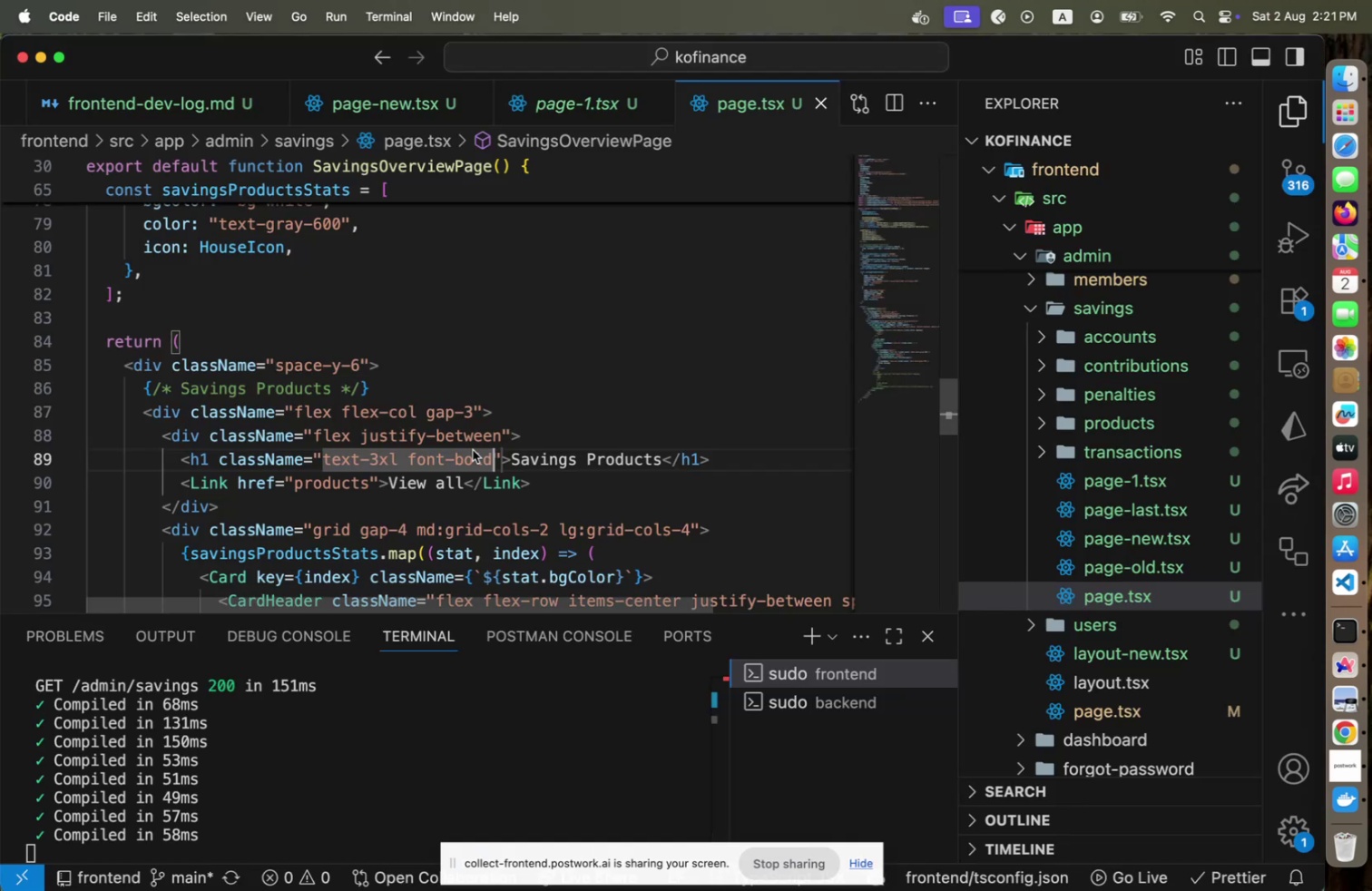 
hold_key(key=ArrowLeft, duration=1.4)
 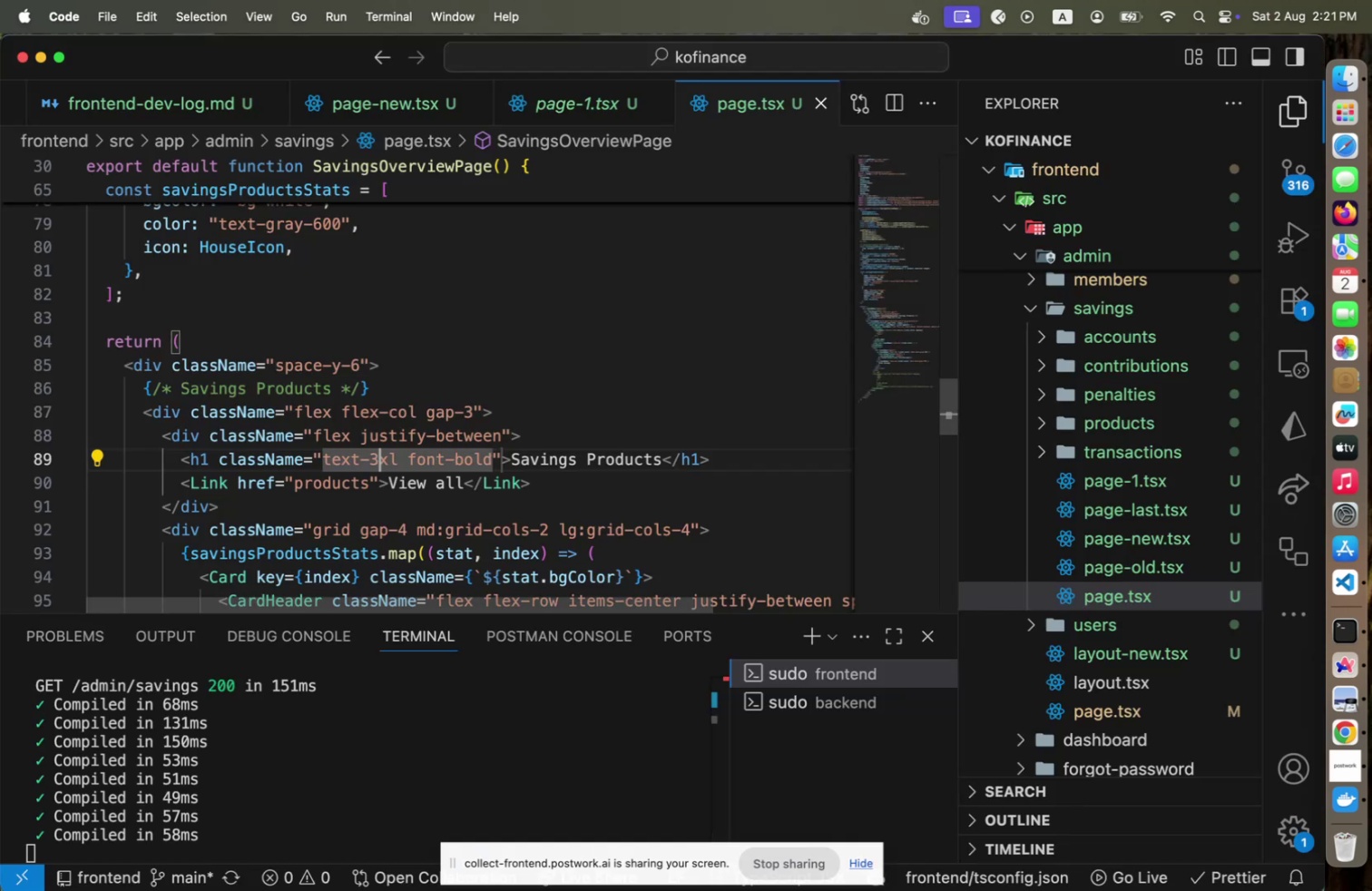 
key(Shift+ArrowLeft)
 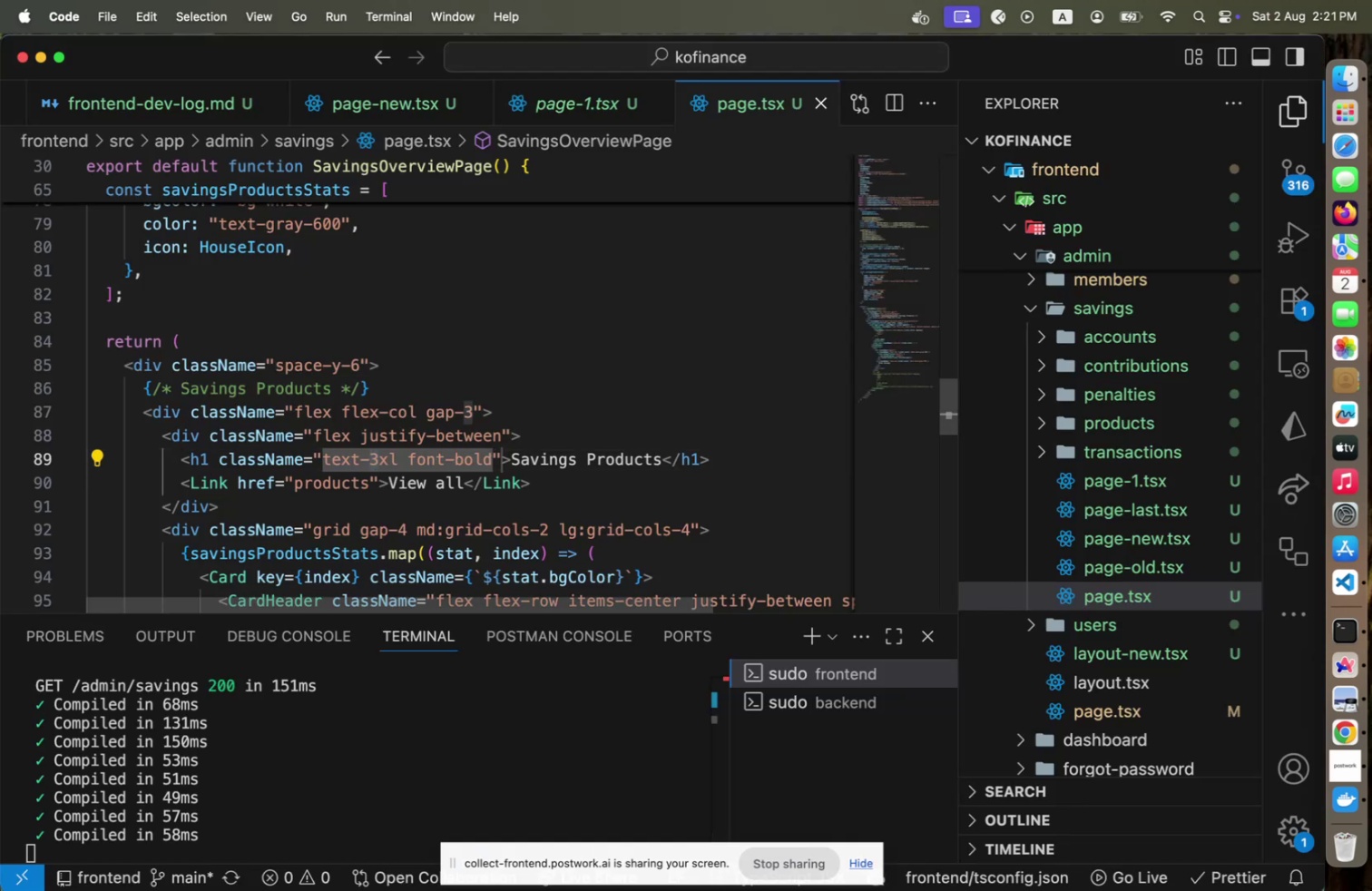 
key(2)
 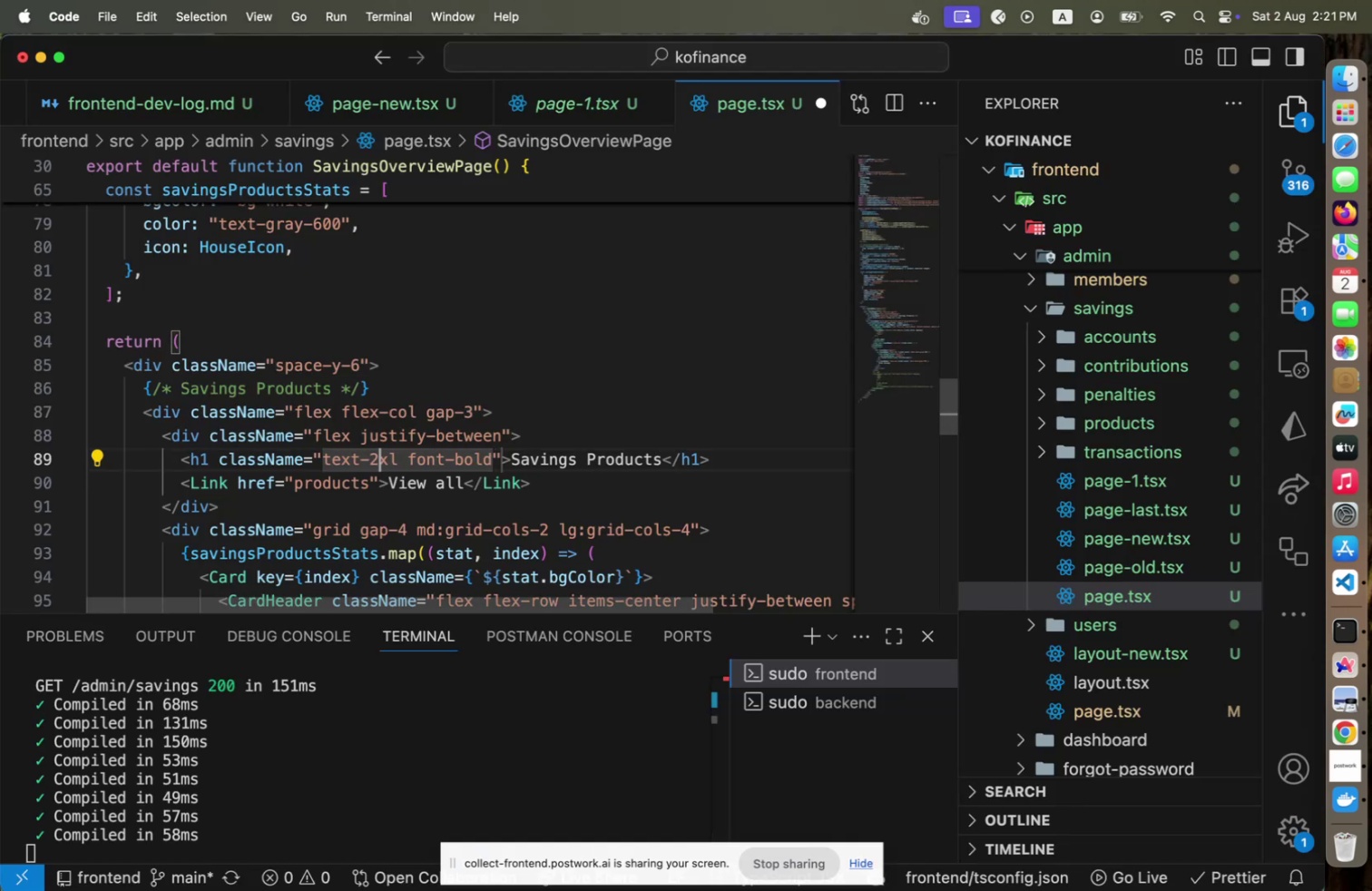 
key(Meta+CommandLeft)
 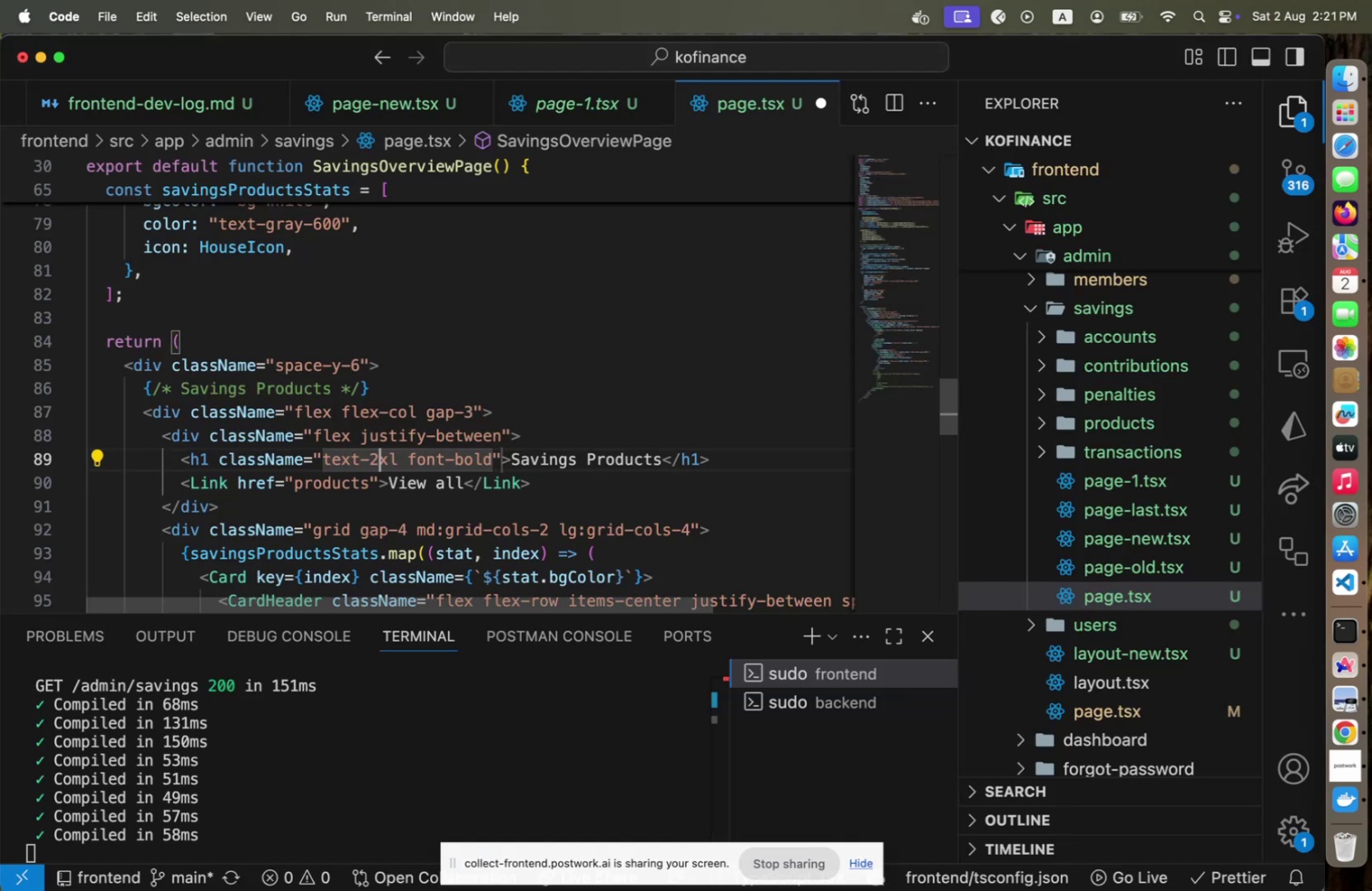 
key(Meta+S)
 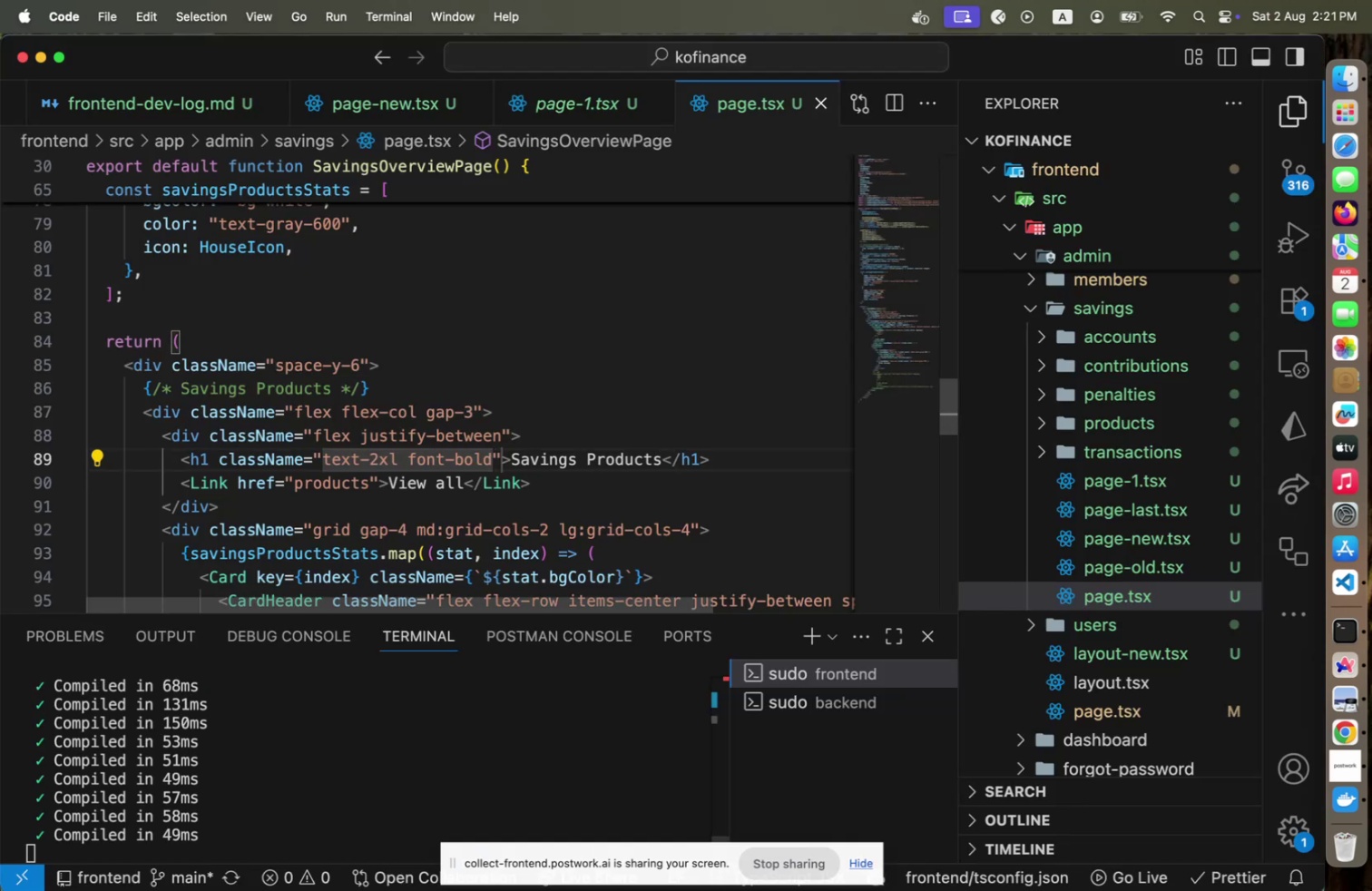 
key(Meta+CommandLeft)
 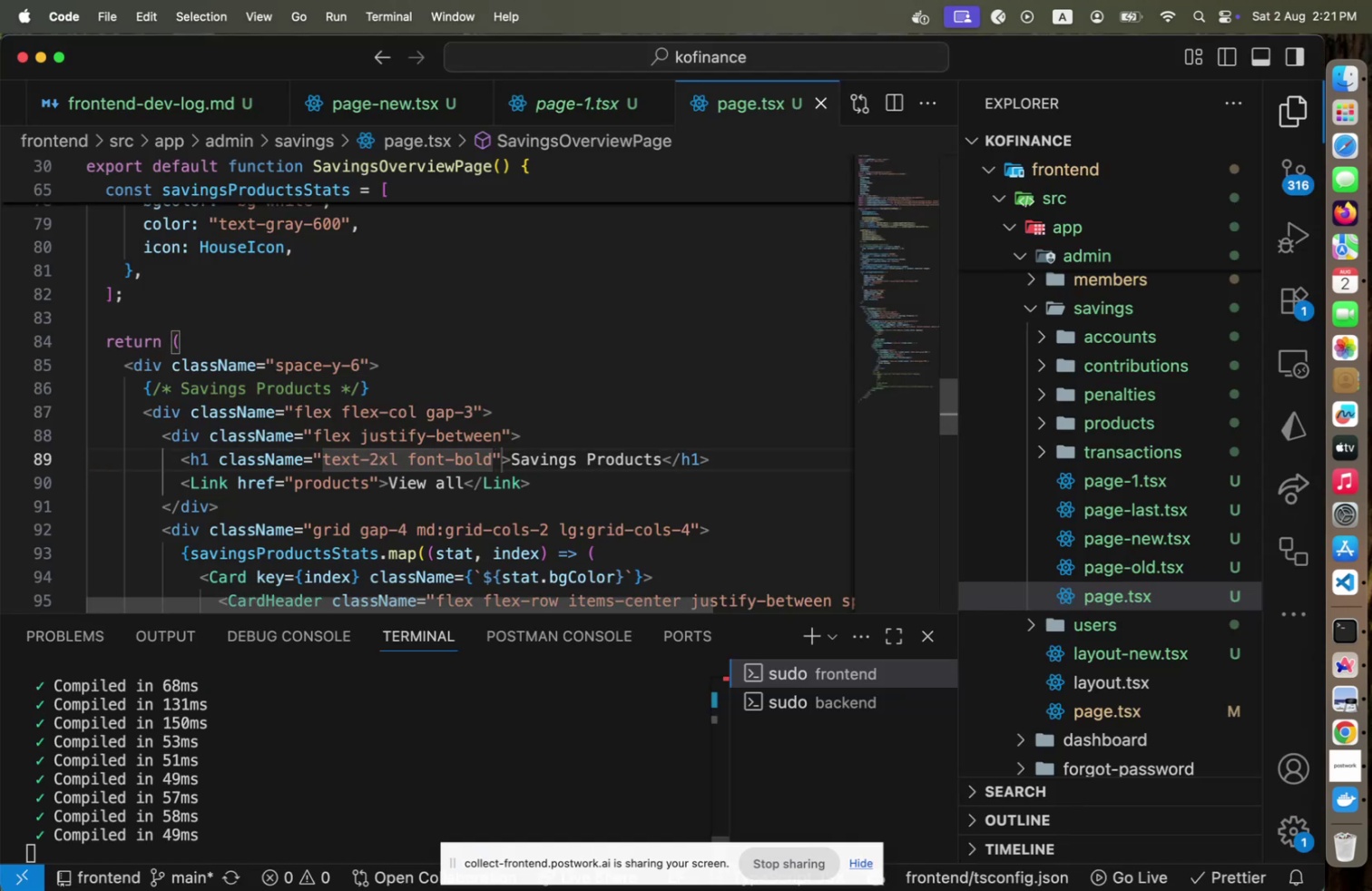 
key(Meta+Tab)
 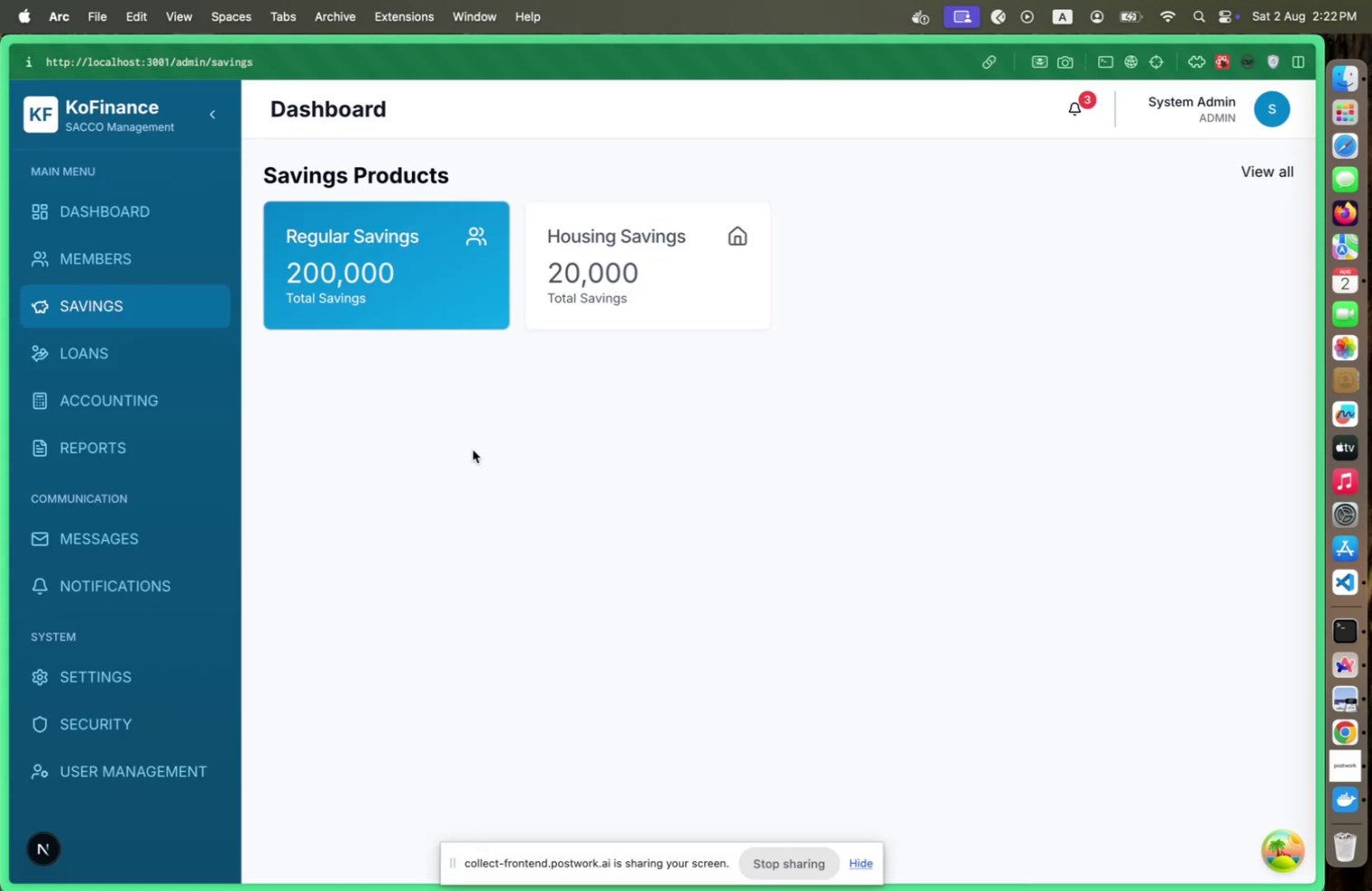 
key(Meta+CommandLeft)
 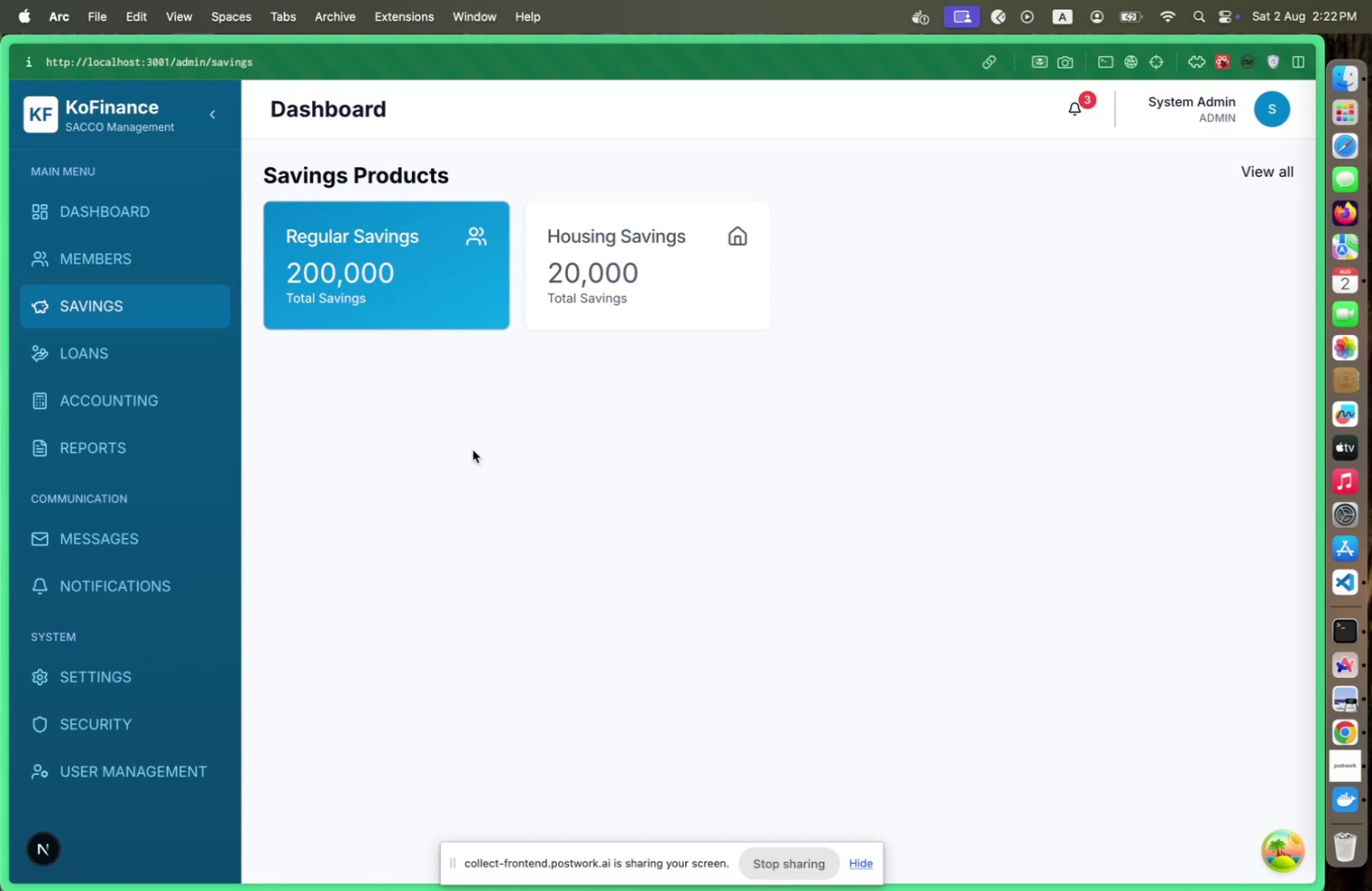 
key(Meta+Tab)
 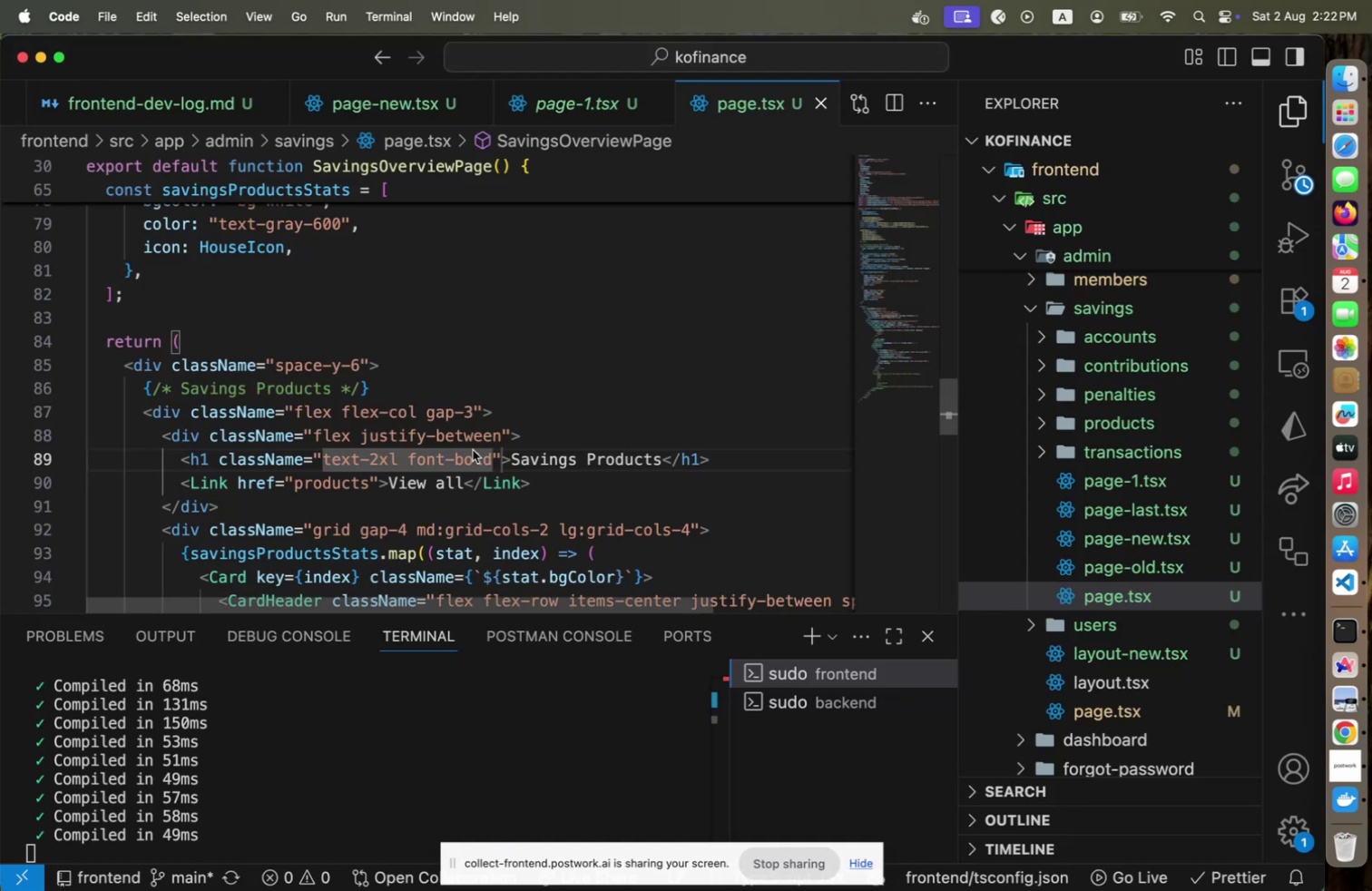 
hold_key(key=ArrowRight, duration=0.66)
 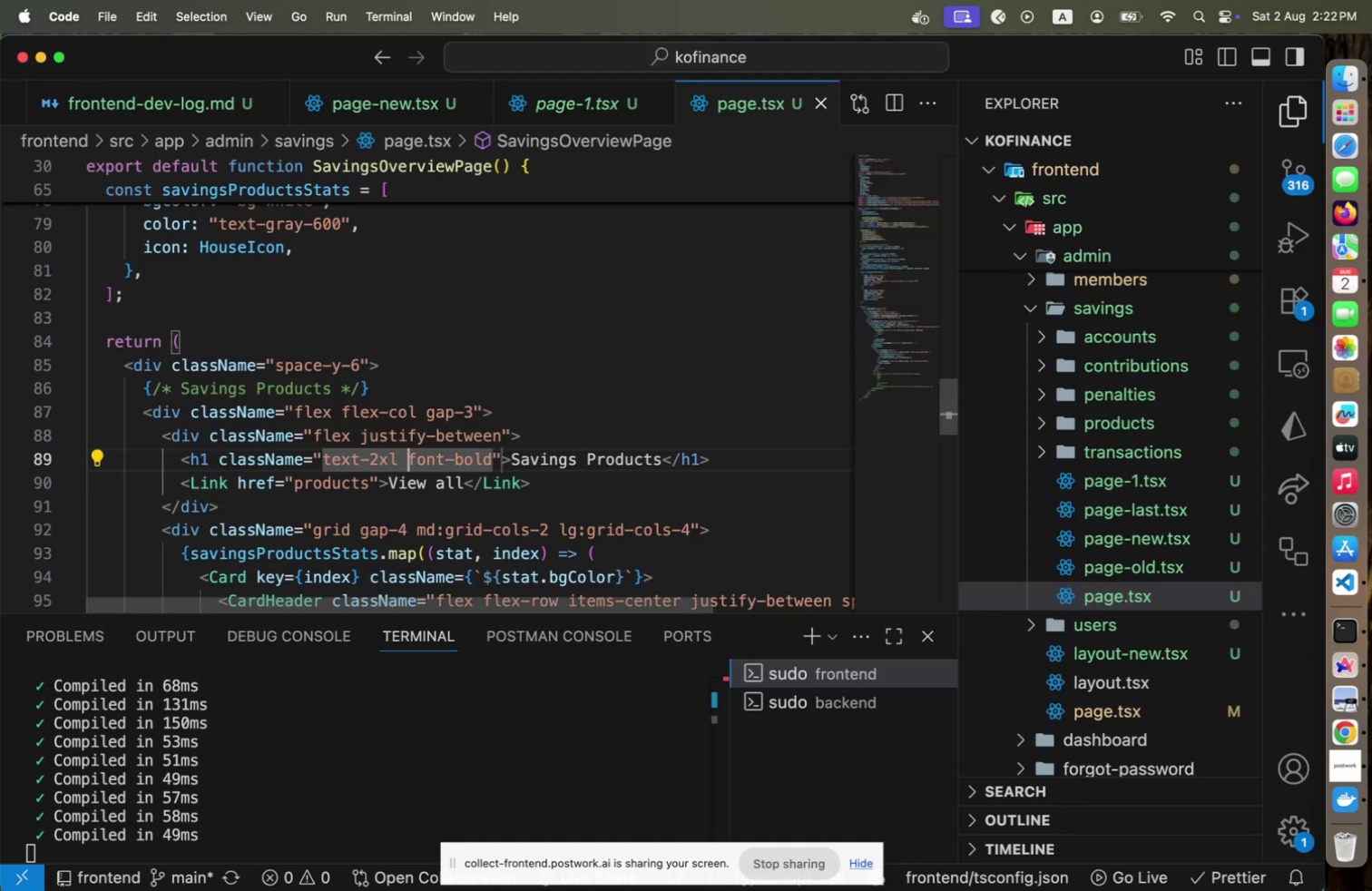 
hold_key(key=ShiftLeft, duration=1.41)
 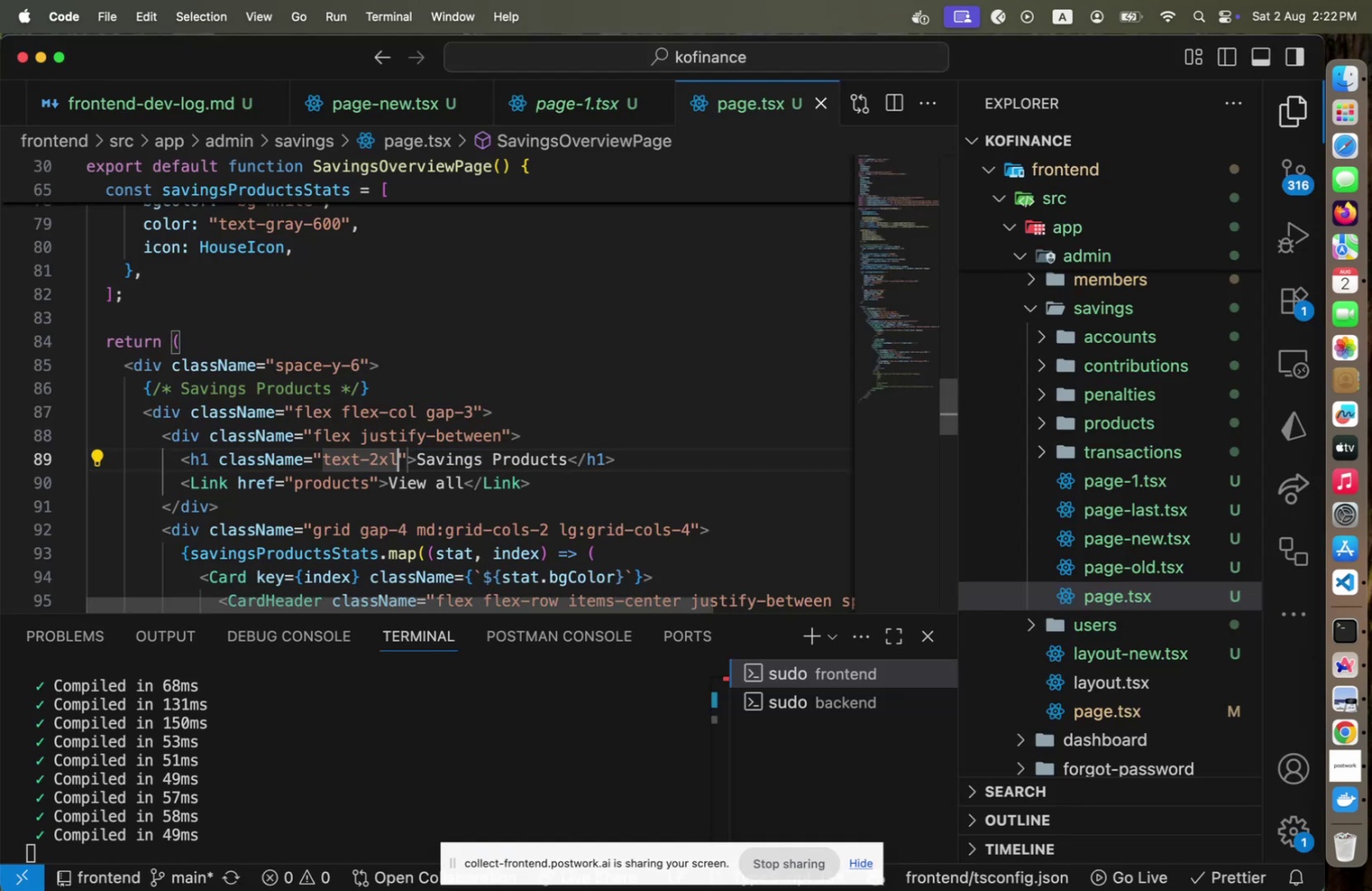 
hold_key(key=ArrowRight, duration=1.1)
 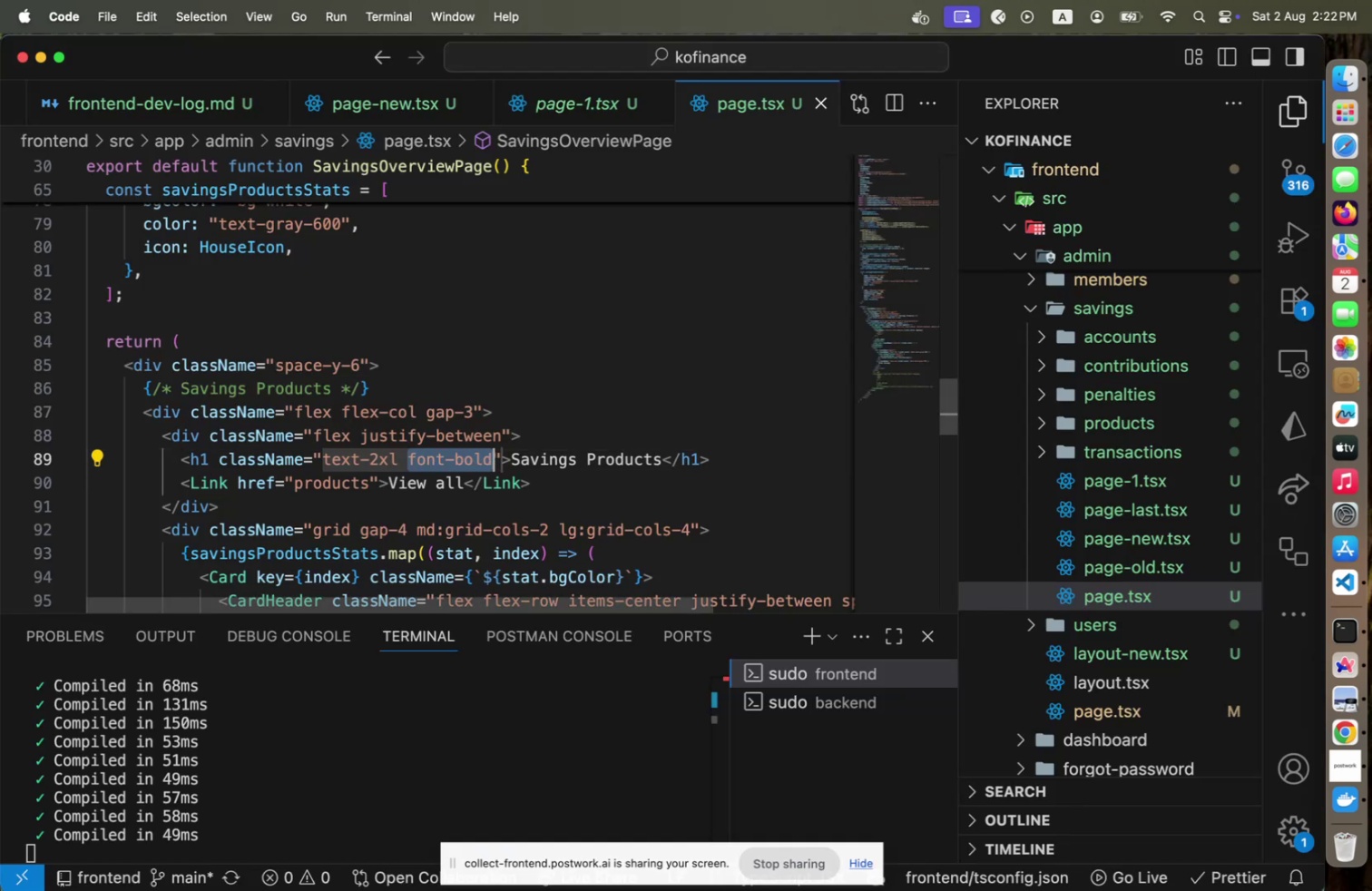 
key(Backspace)
 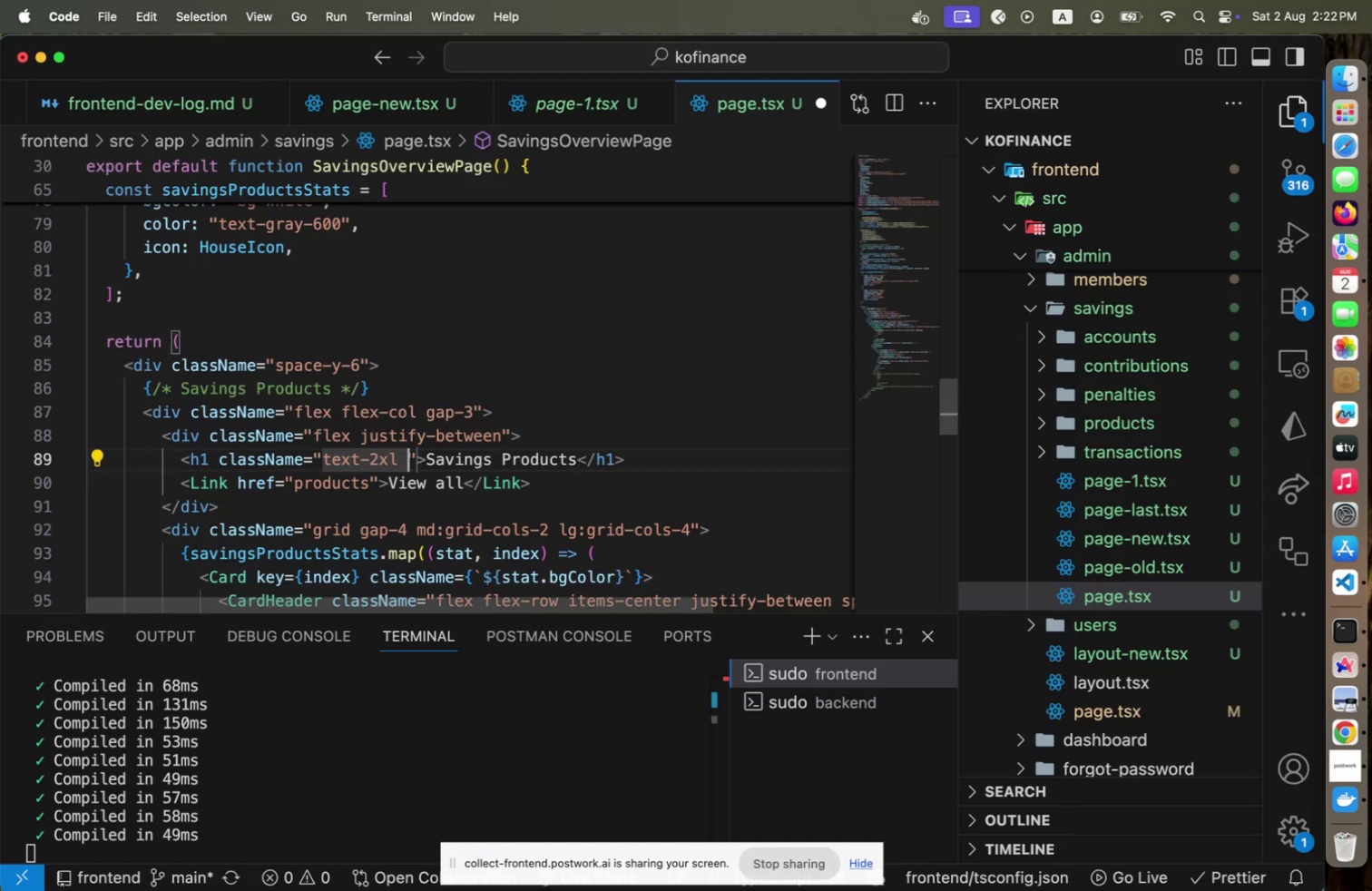 
key(Backspace)
 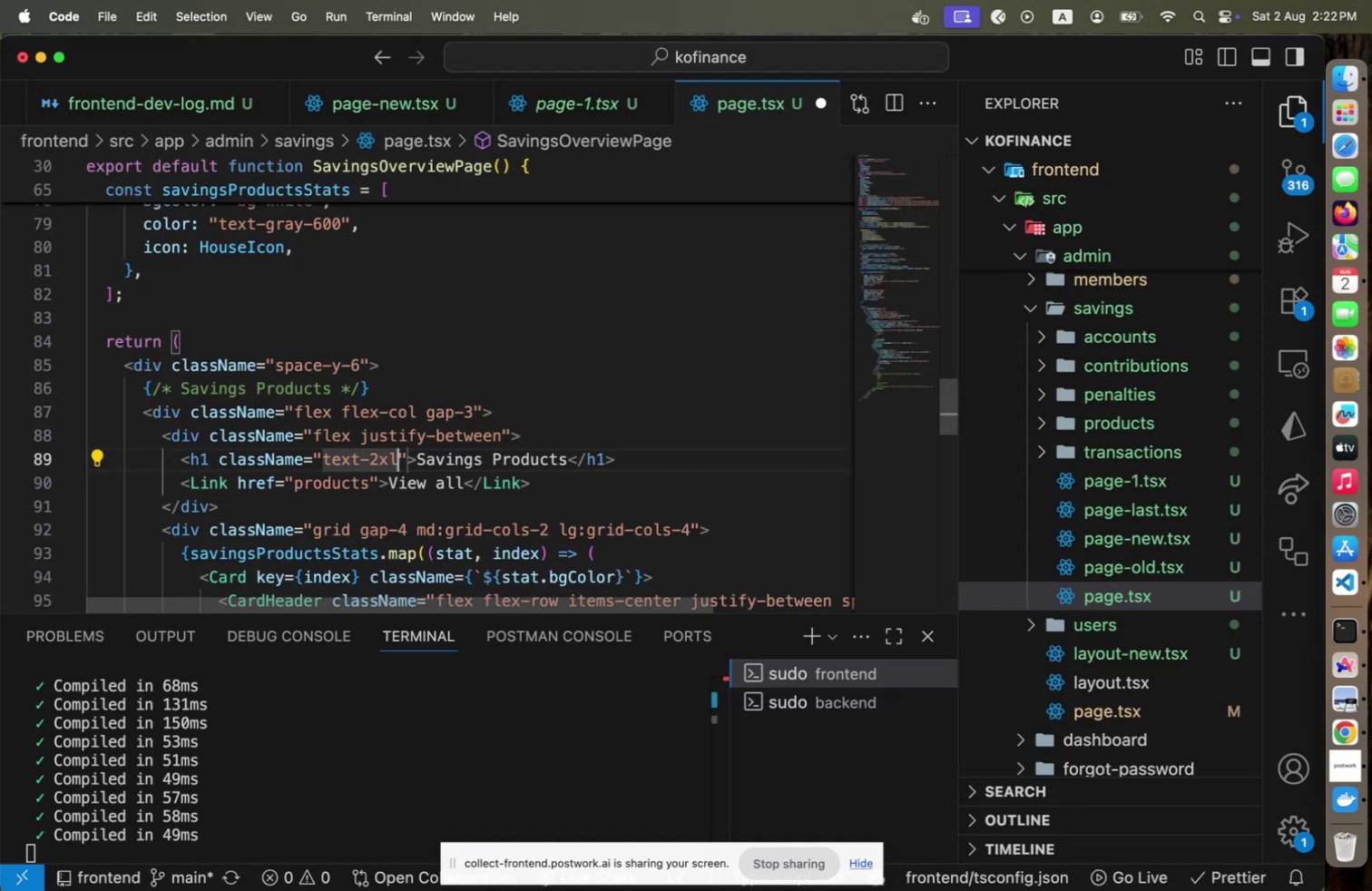 
key(Meta+CommandLeft)
 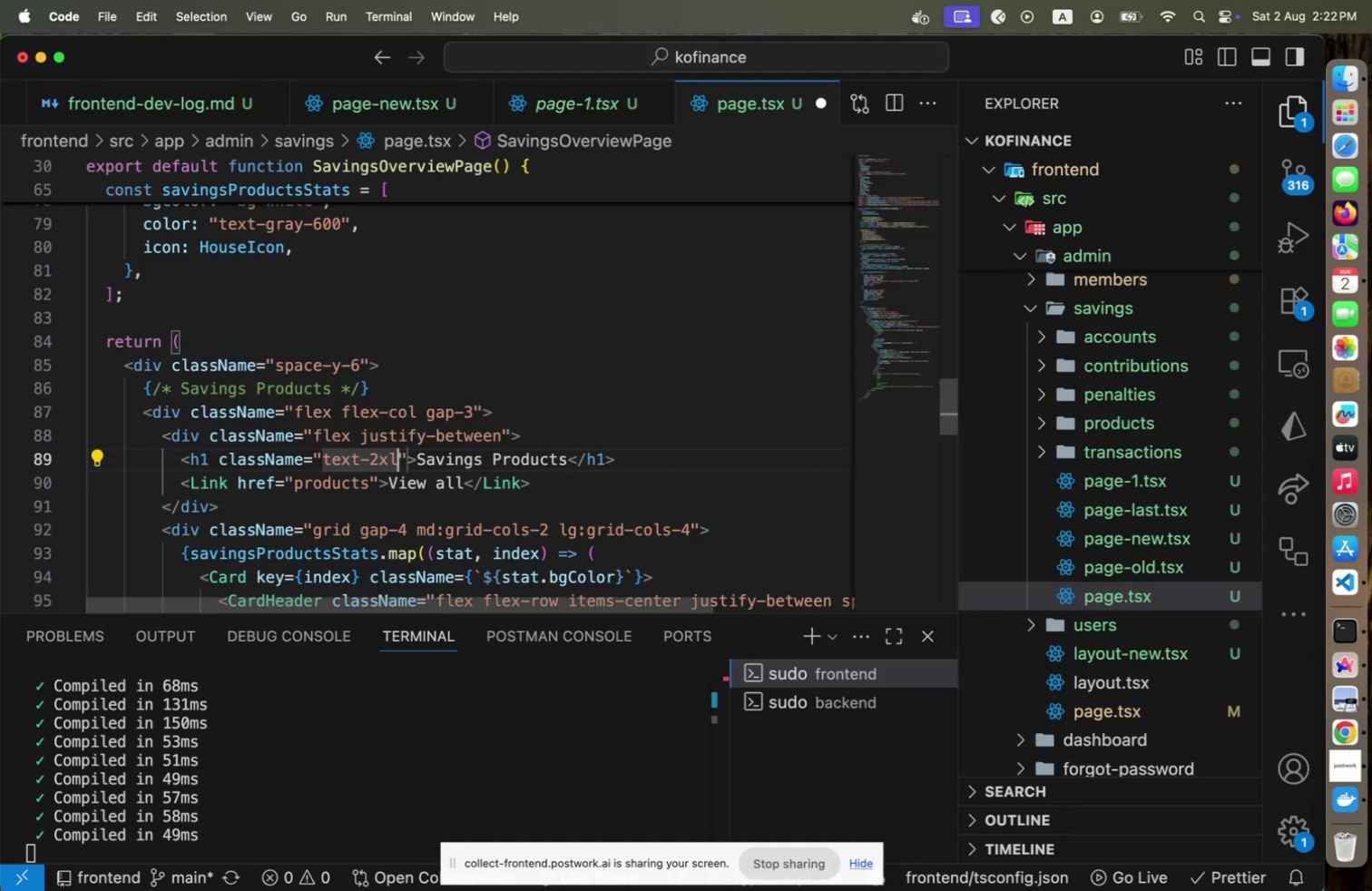 
key(Meta+S)
 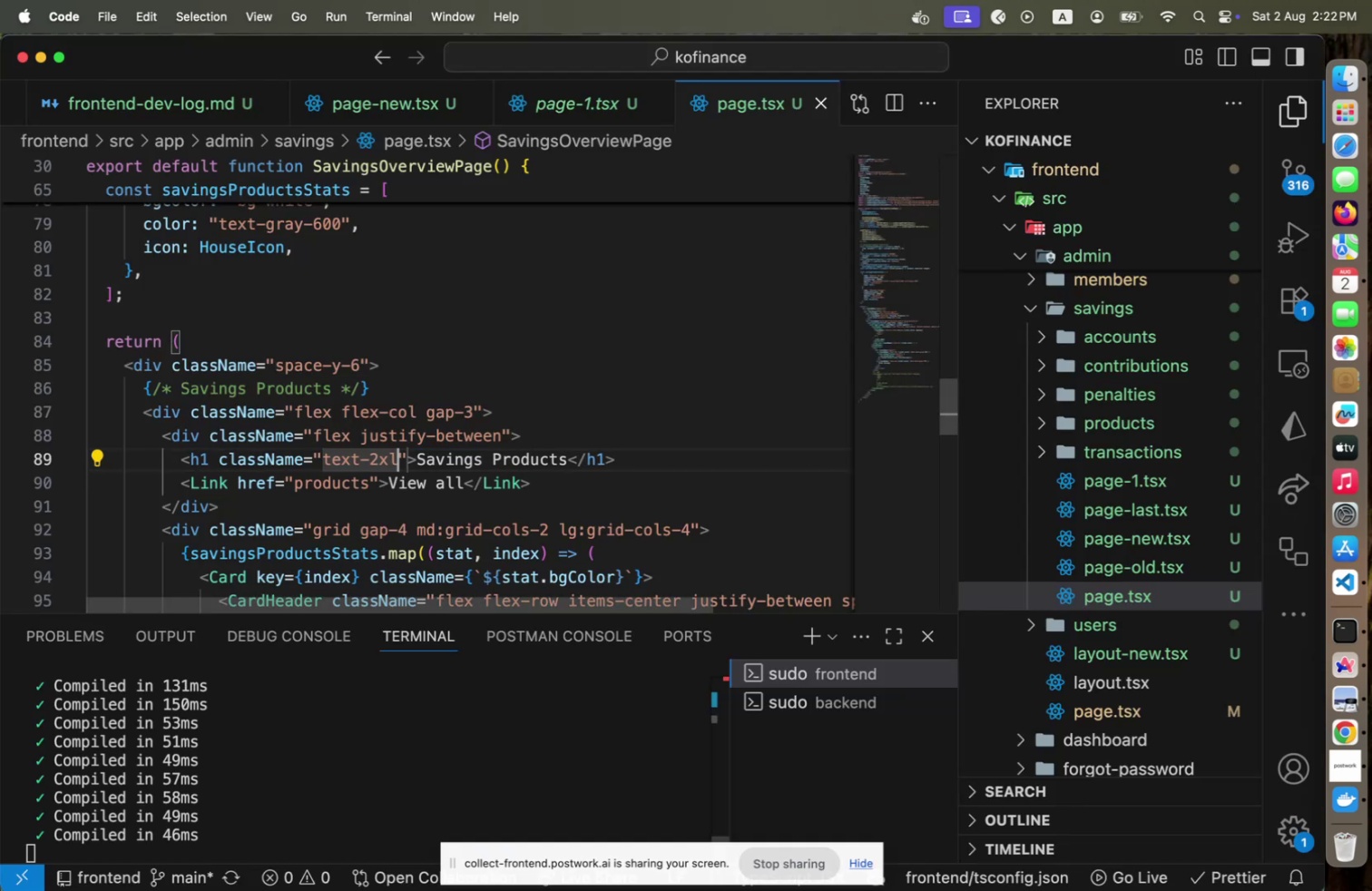 
key(Meta+CommandLeft)
 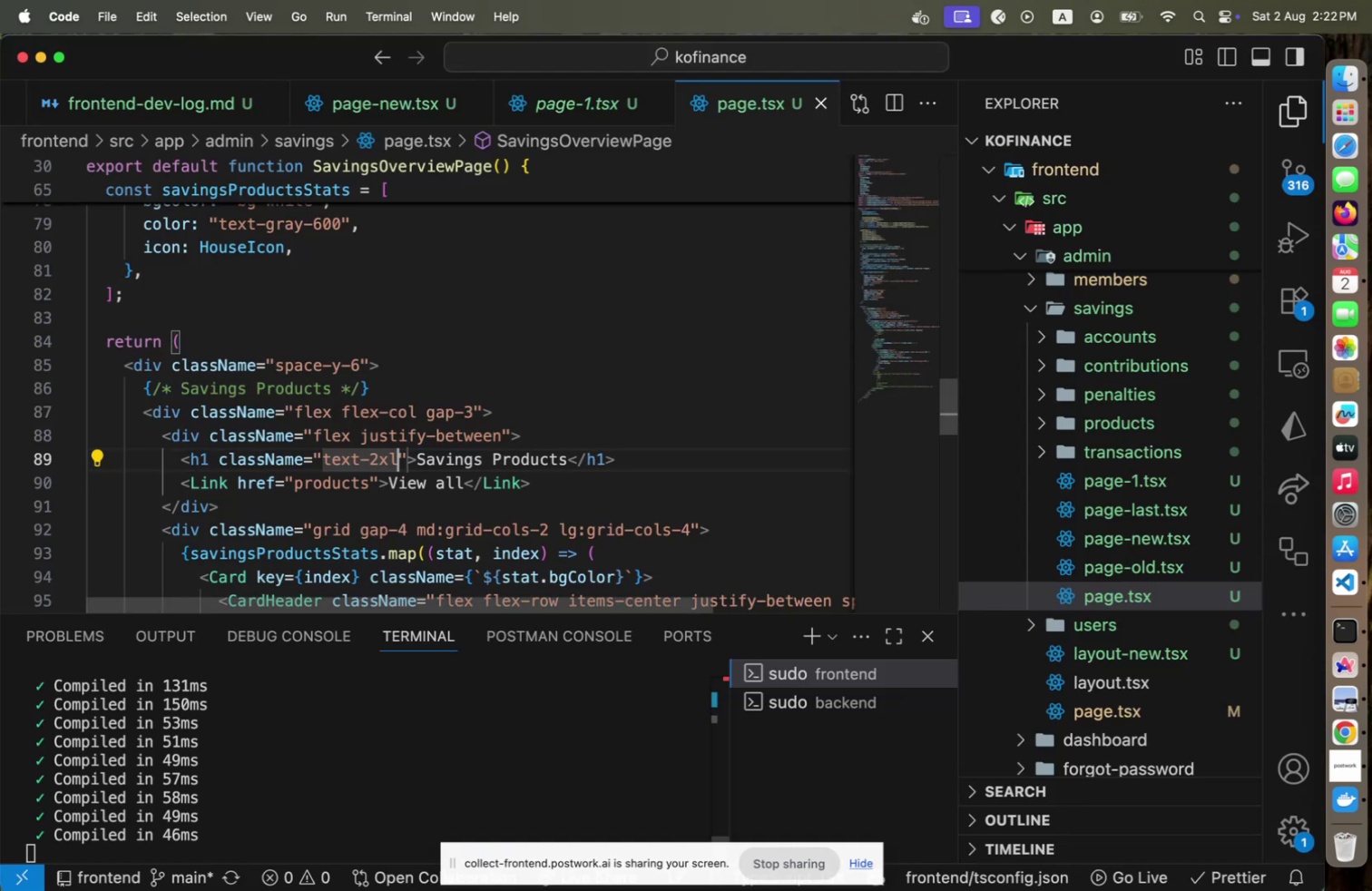 
key(Meta+Tab)
 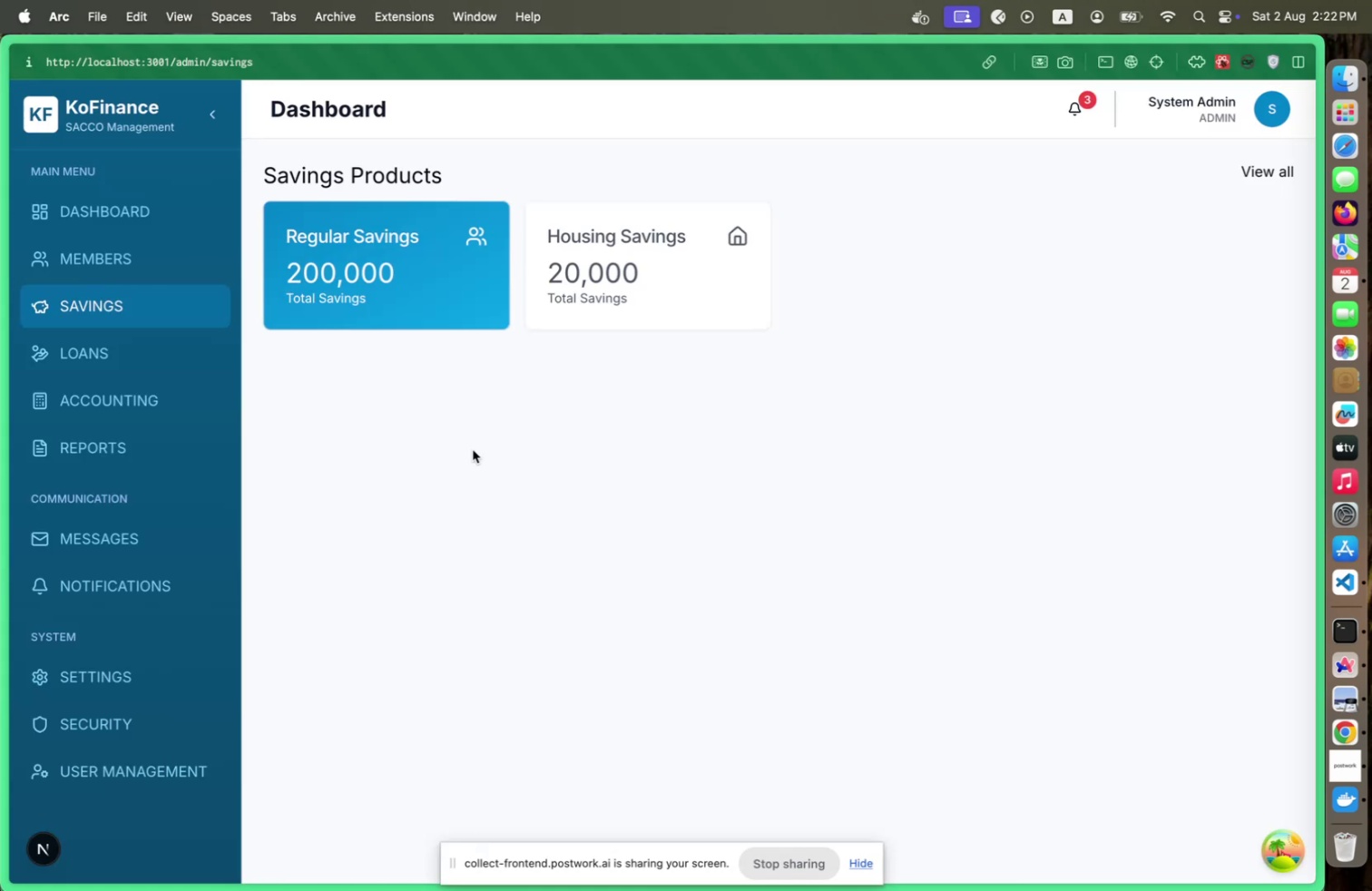 
key(Meta+CommandLeft)
 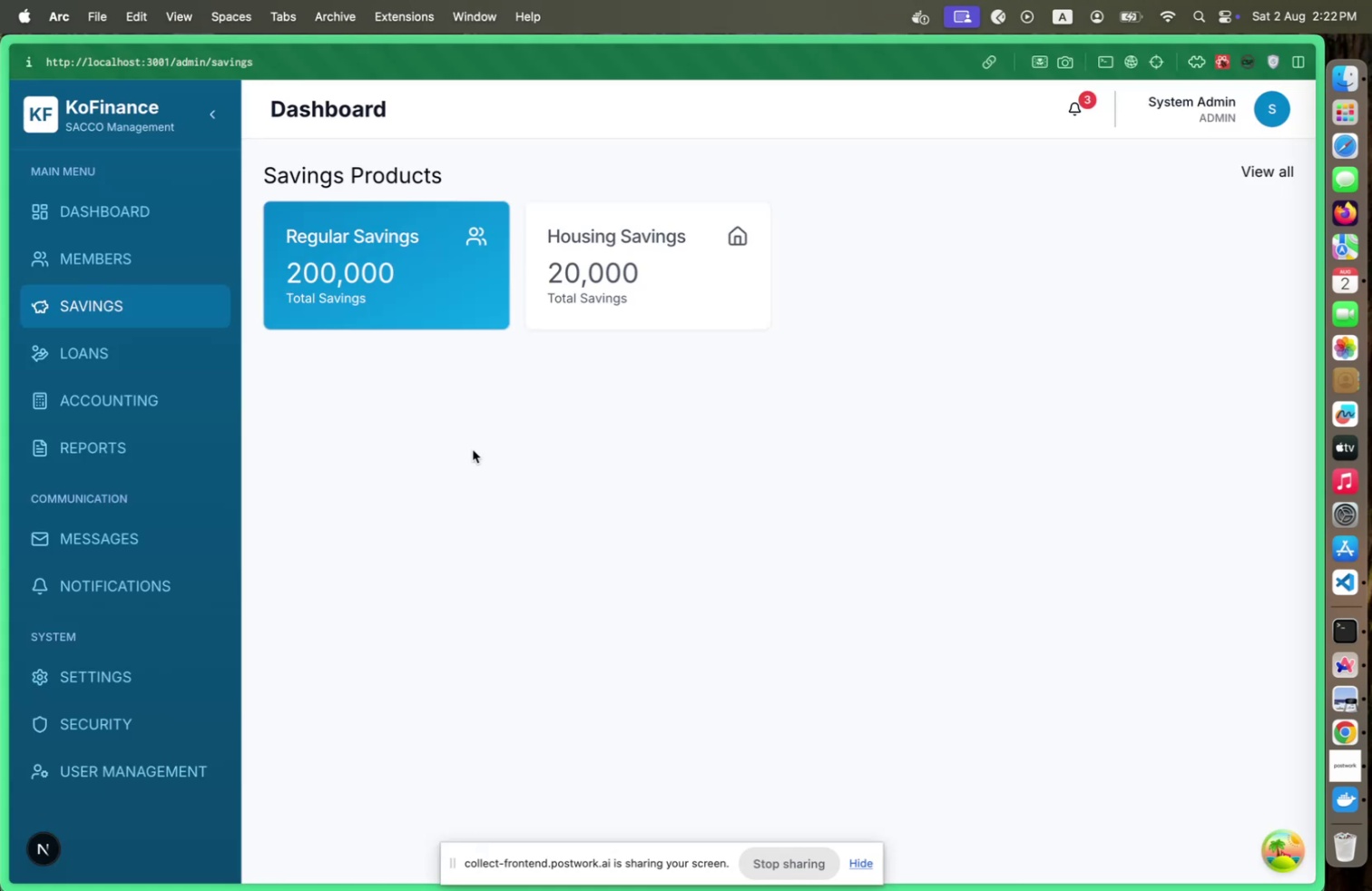 
key(Meta+Tab)
 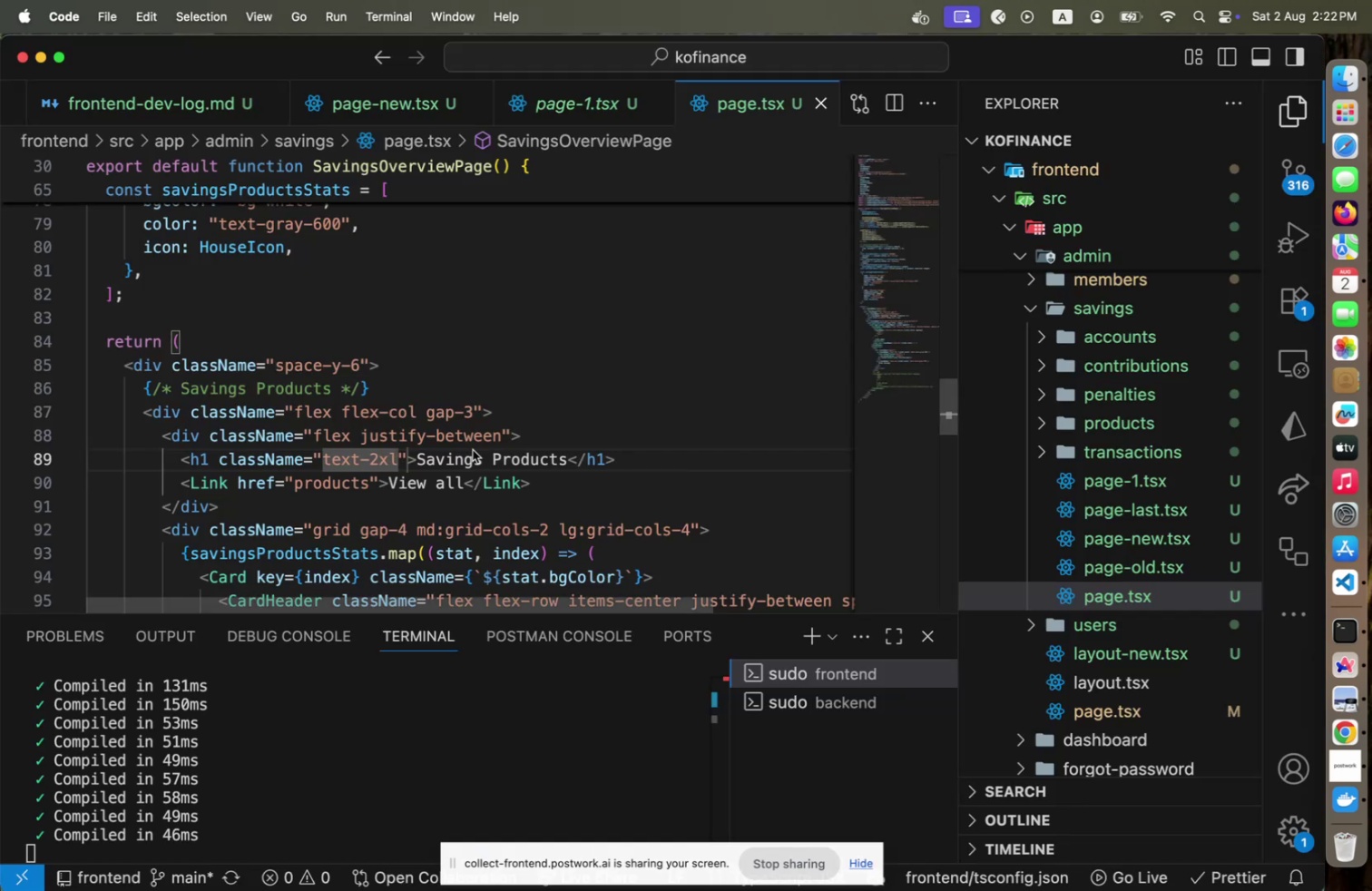 
type( font-bold)
 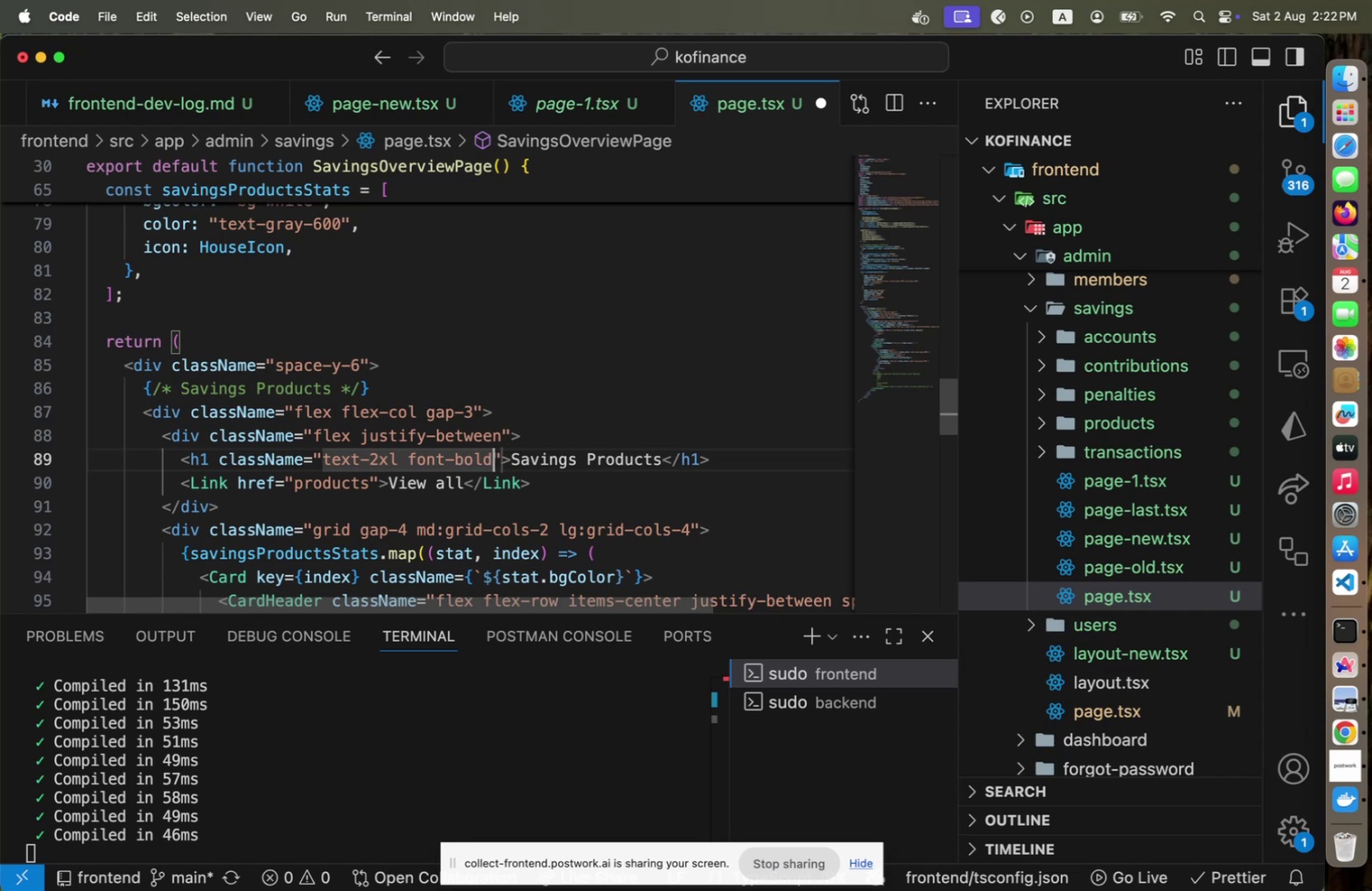 
key(Meta+CommandLeft)
 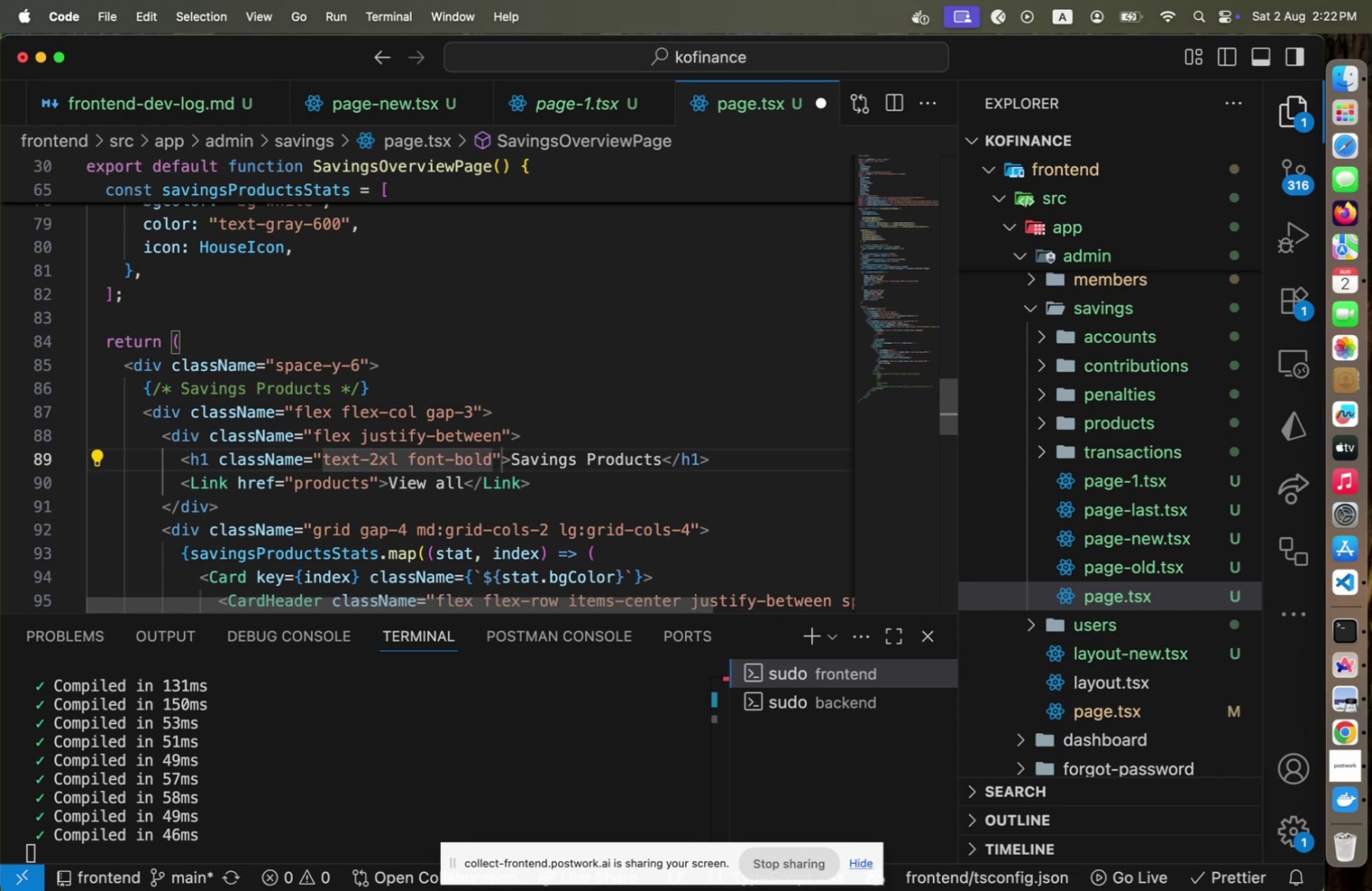 
key(Meta+CommandLeft)
 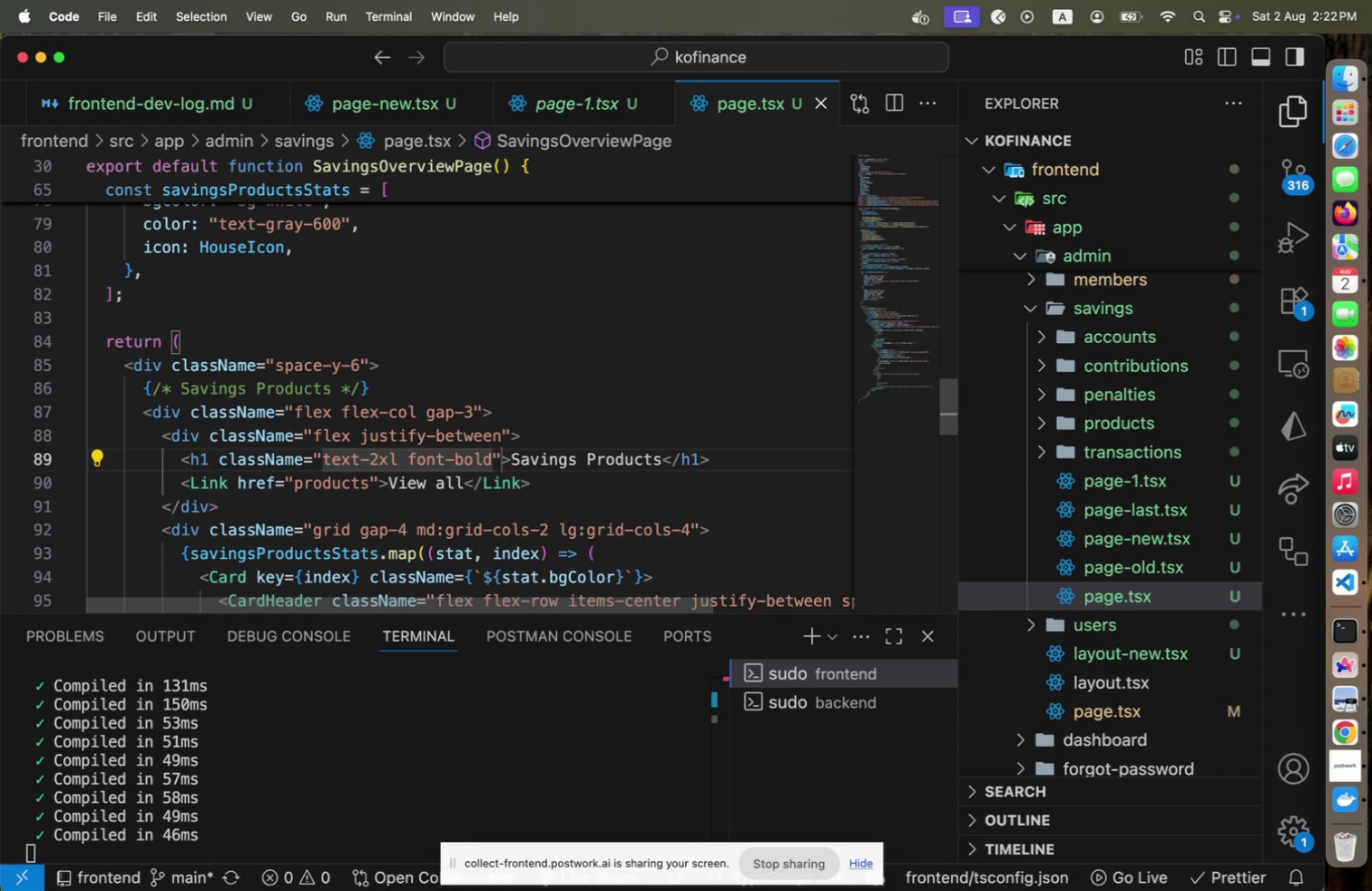 
key(Meta+S)
 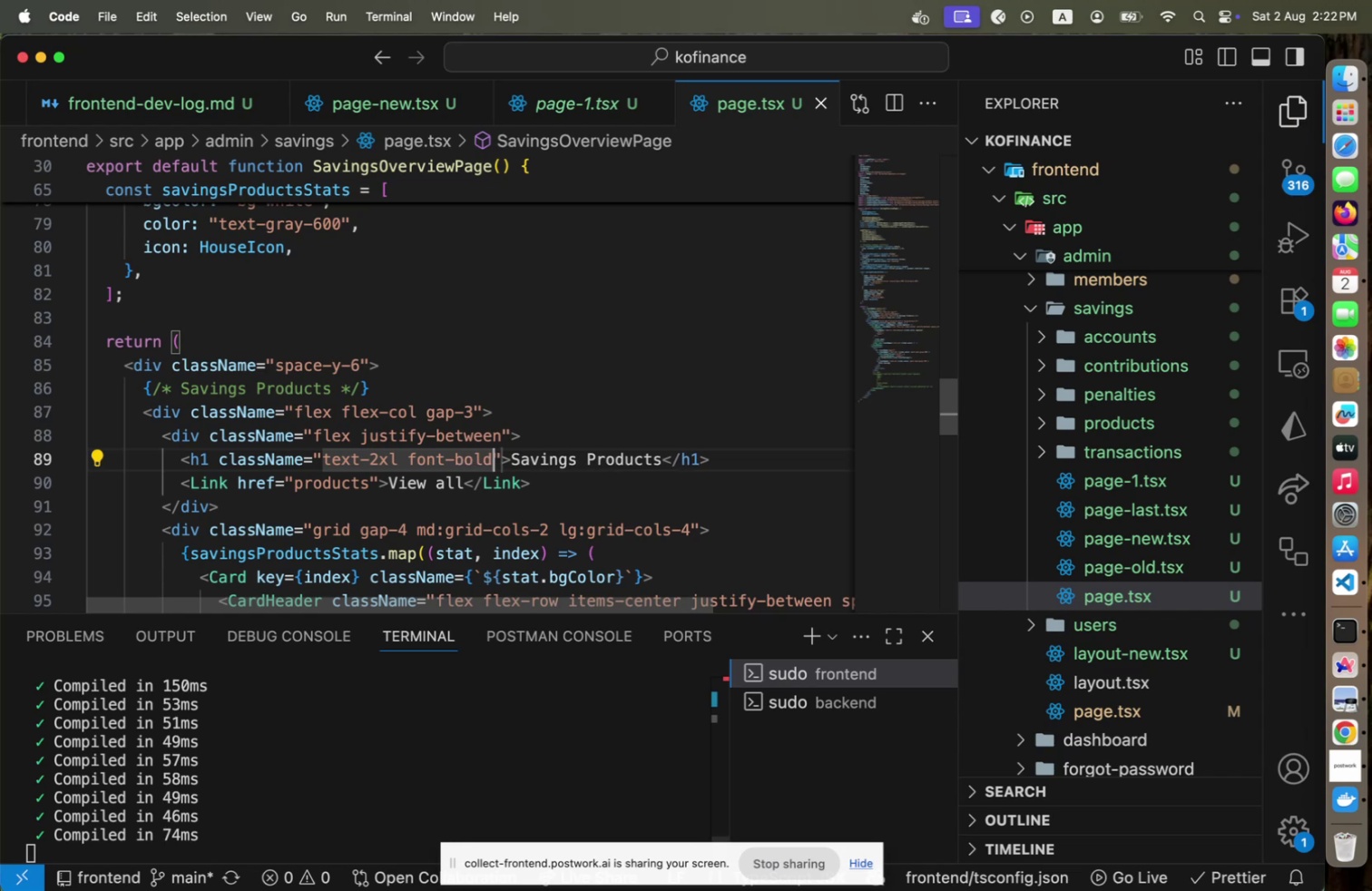 
key(Meta+CommandLeft)
 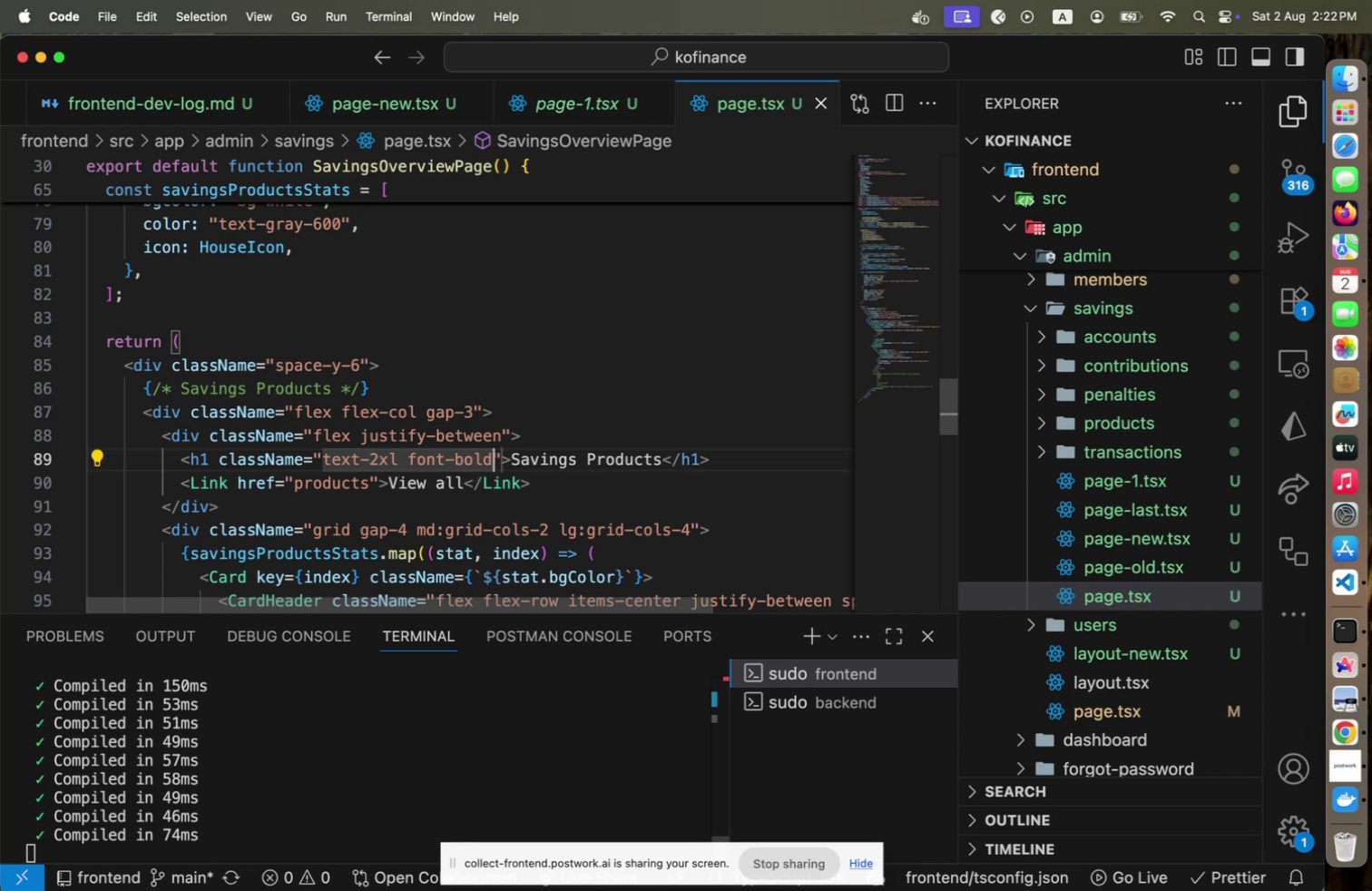 
key(Meta+Tab)
 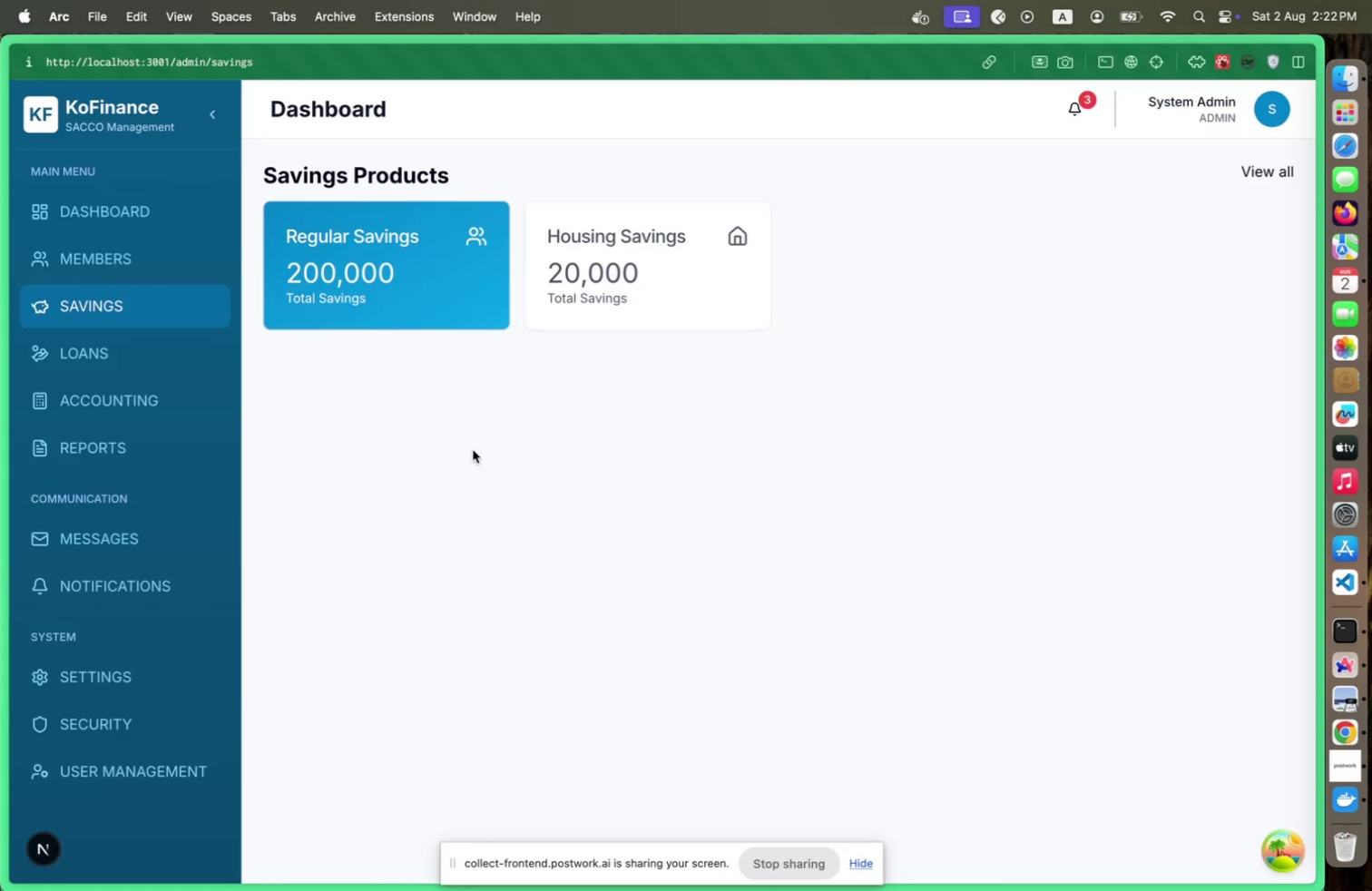 
key(Meta+CommandLeft)
 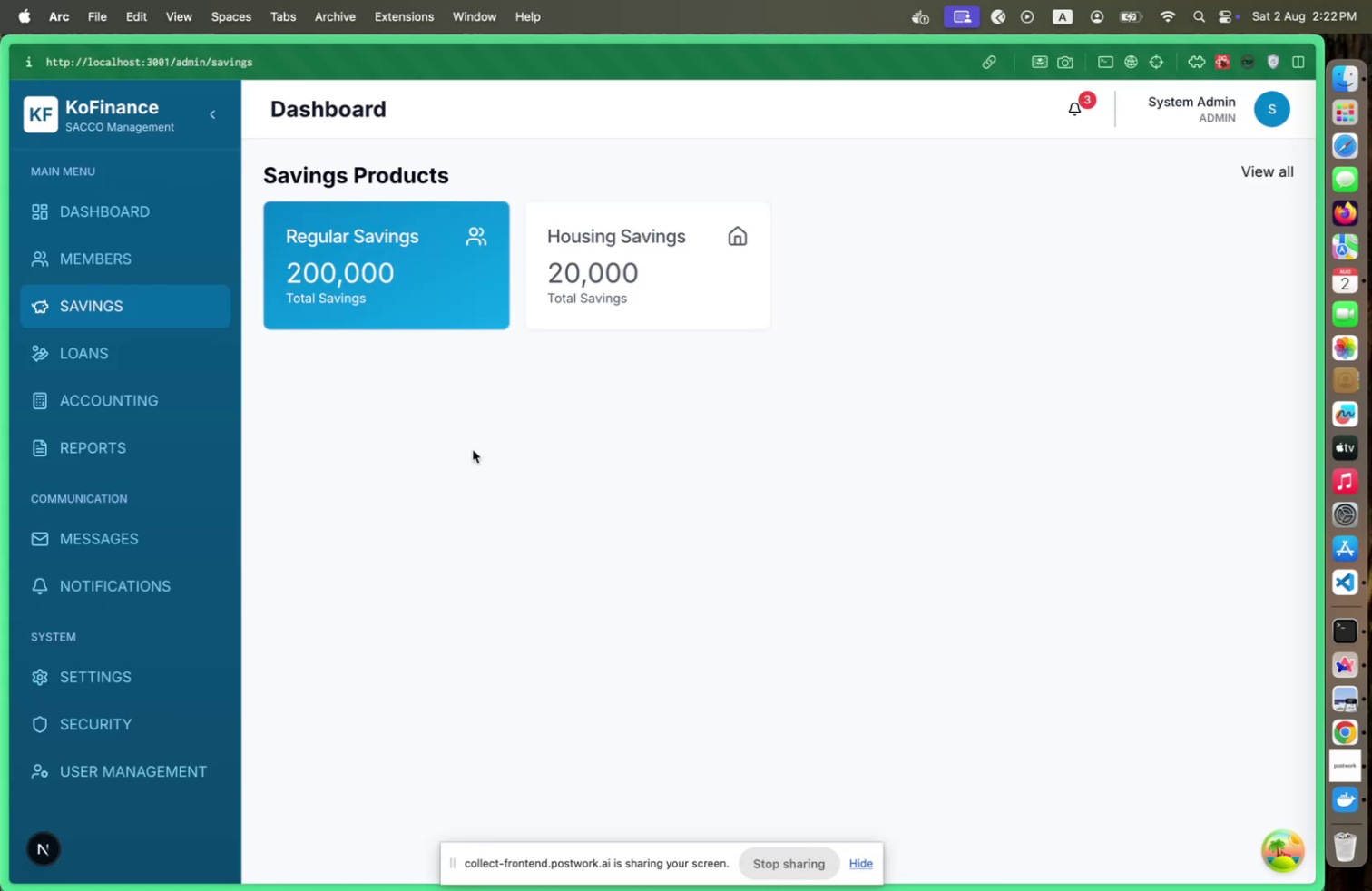 
key(Meta+Tab)
 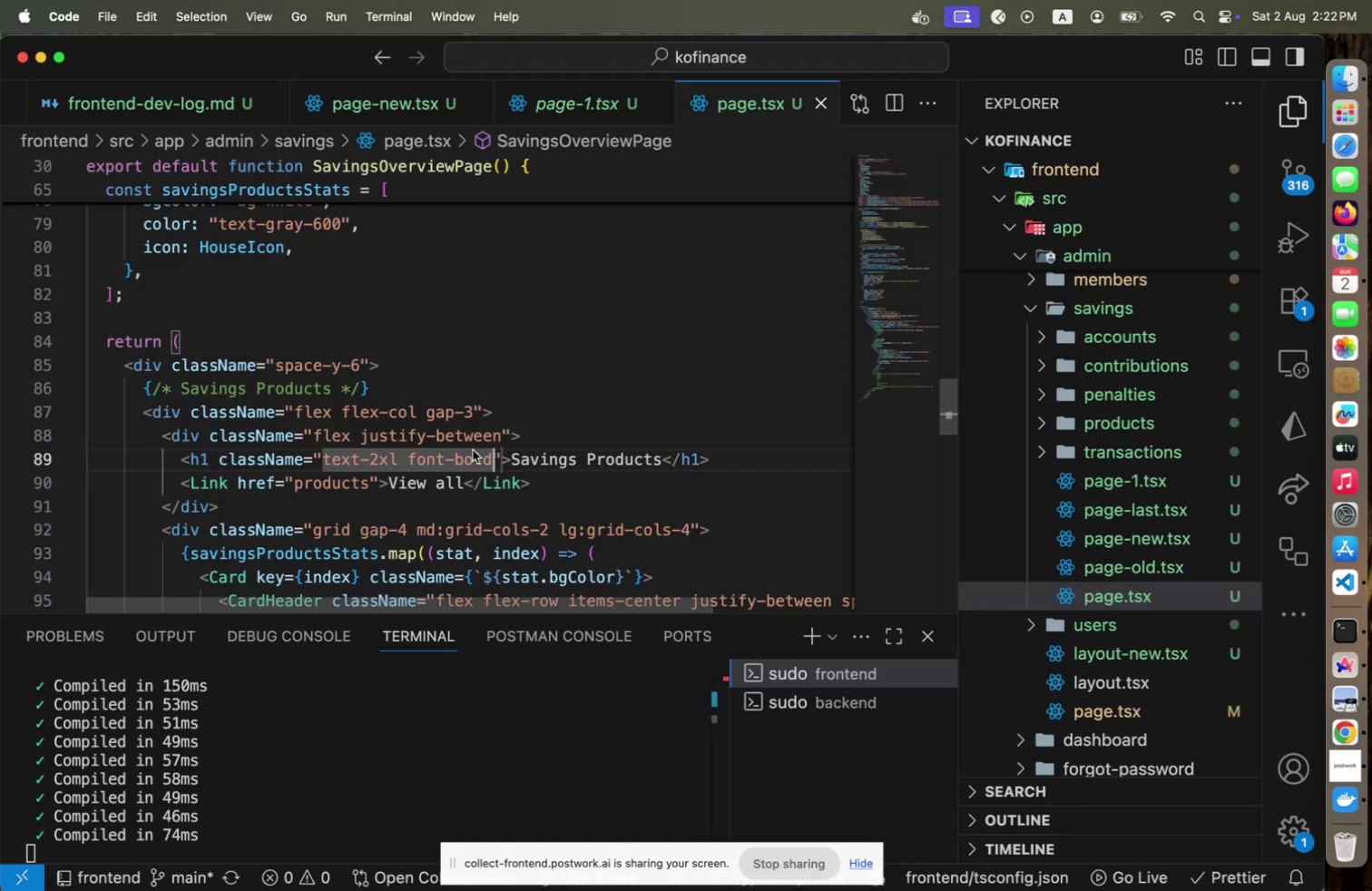 
key(ArrowUp)
 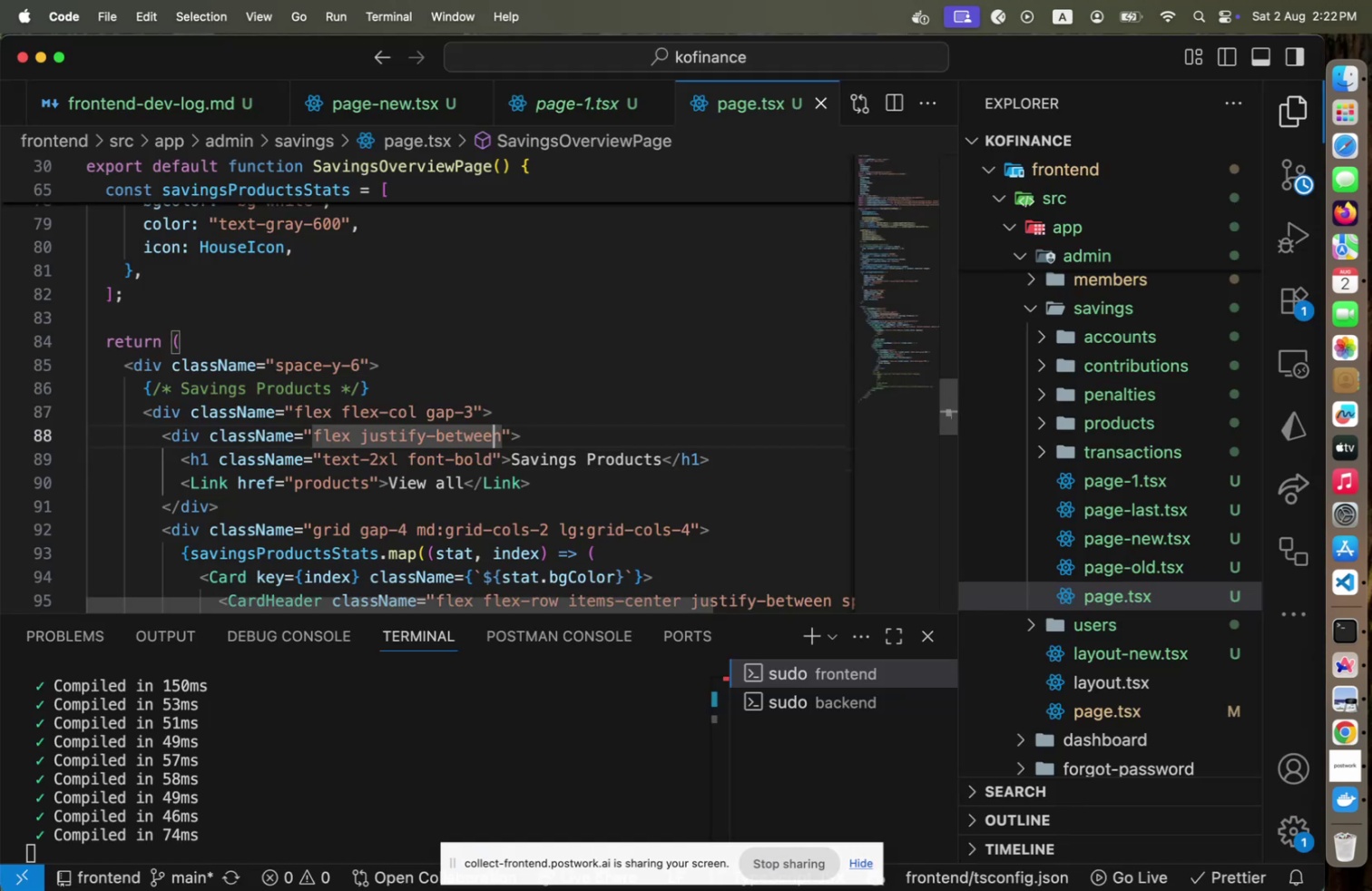 
key(ArrowUp)
 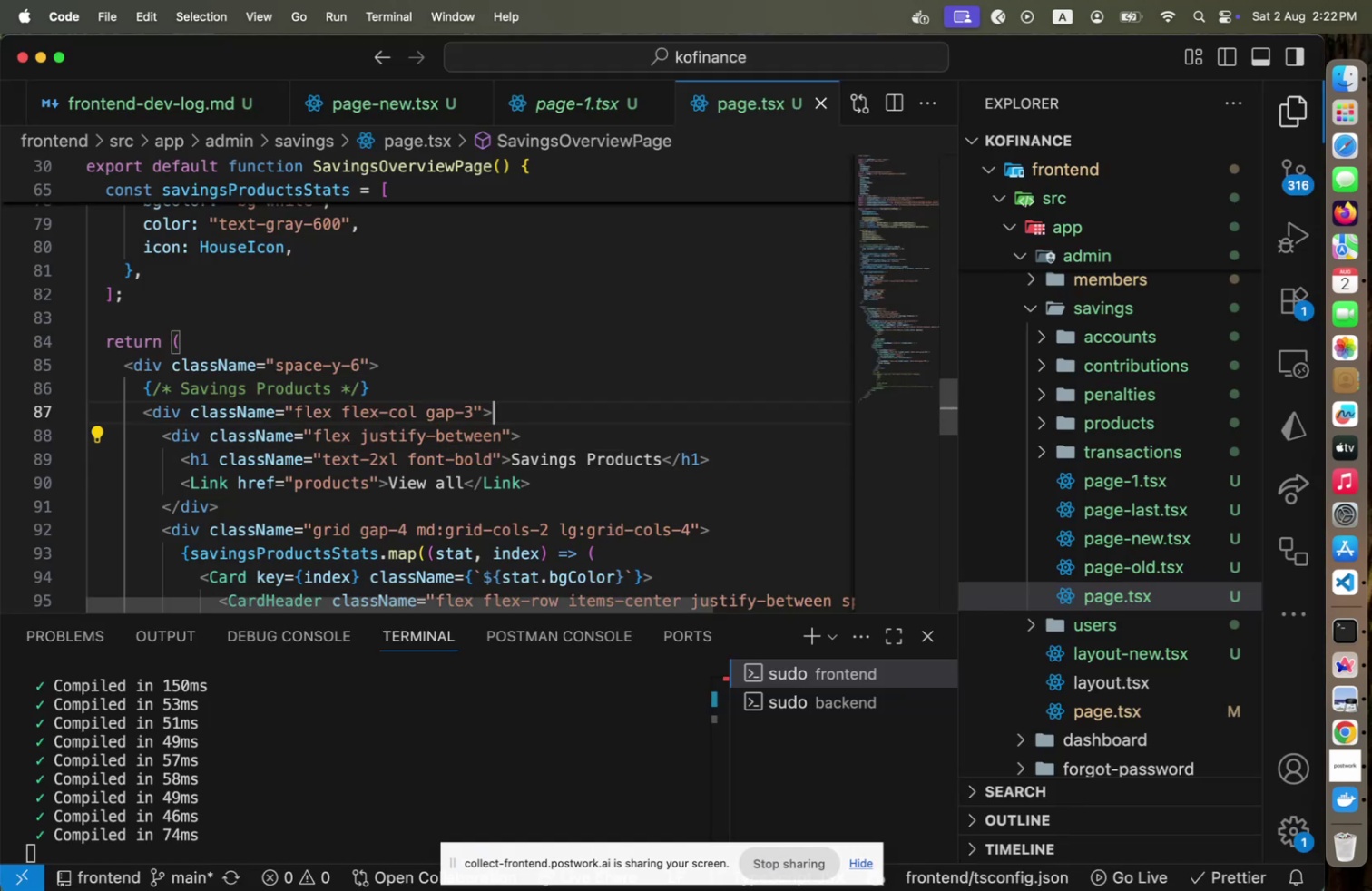 
key(ArrowLeft)
 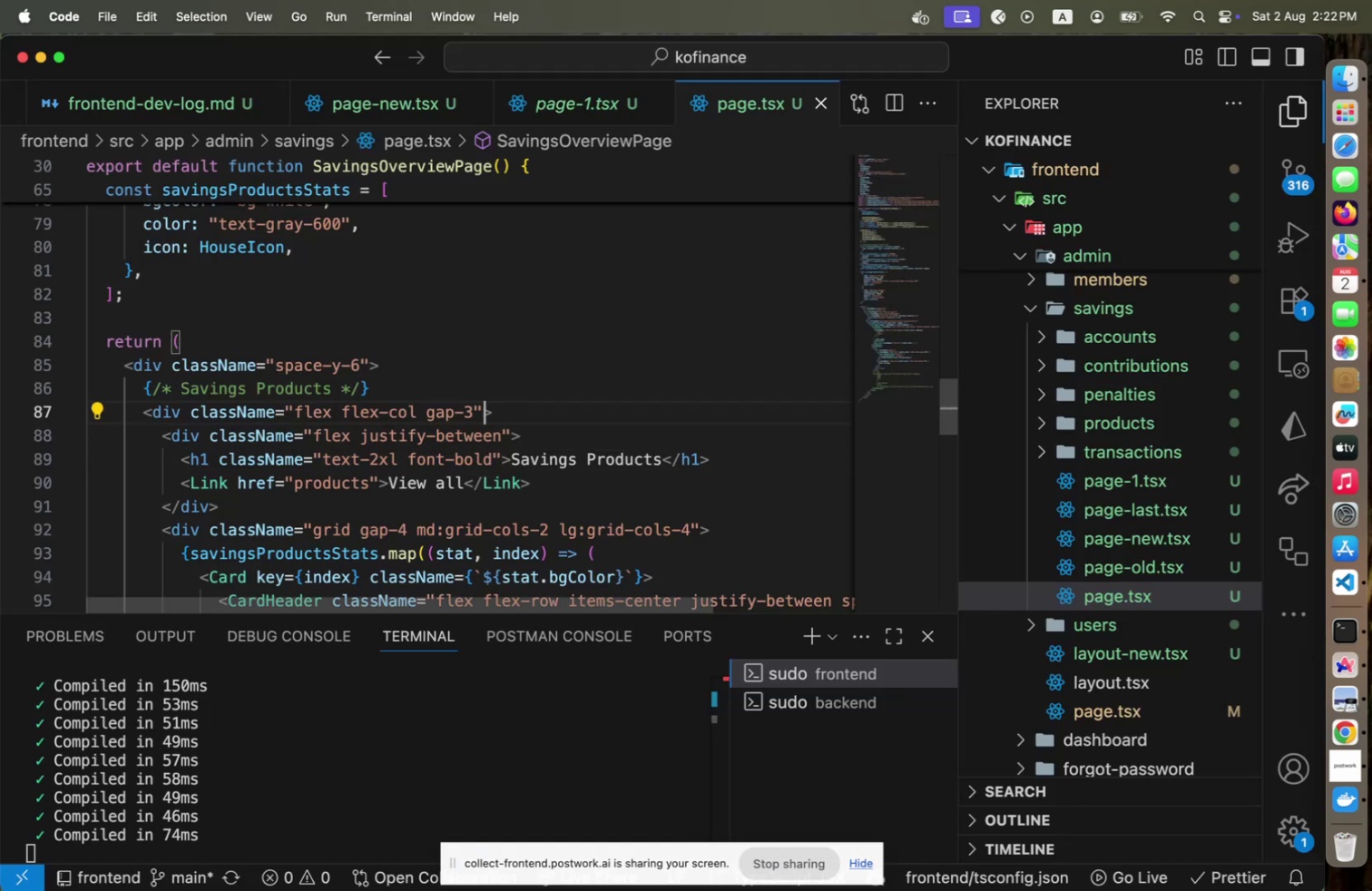 
key(ArrowLeft)
 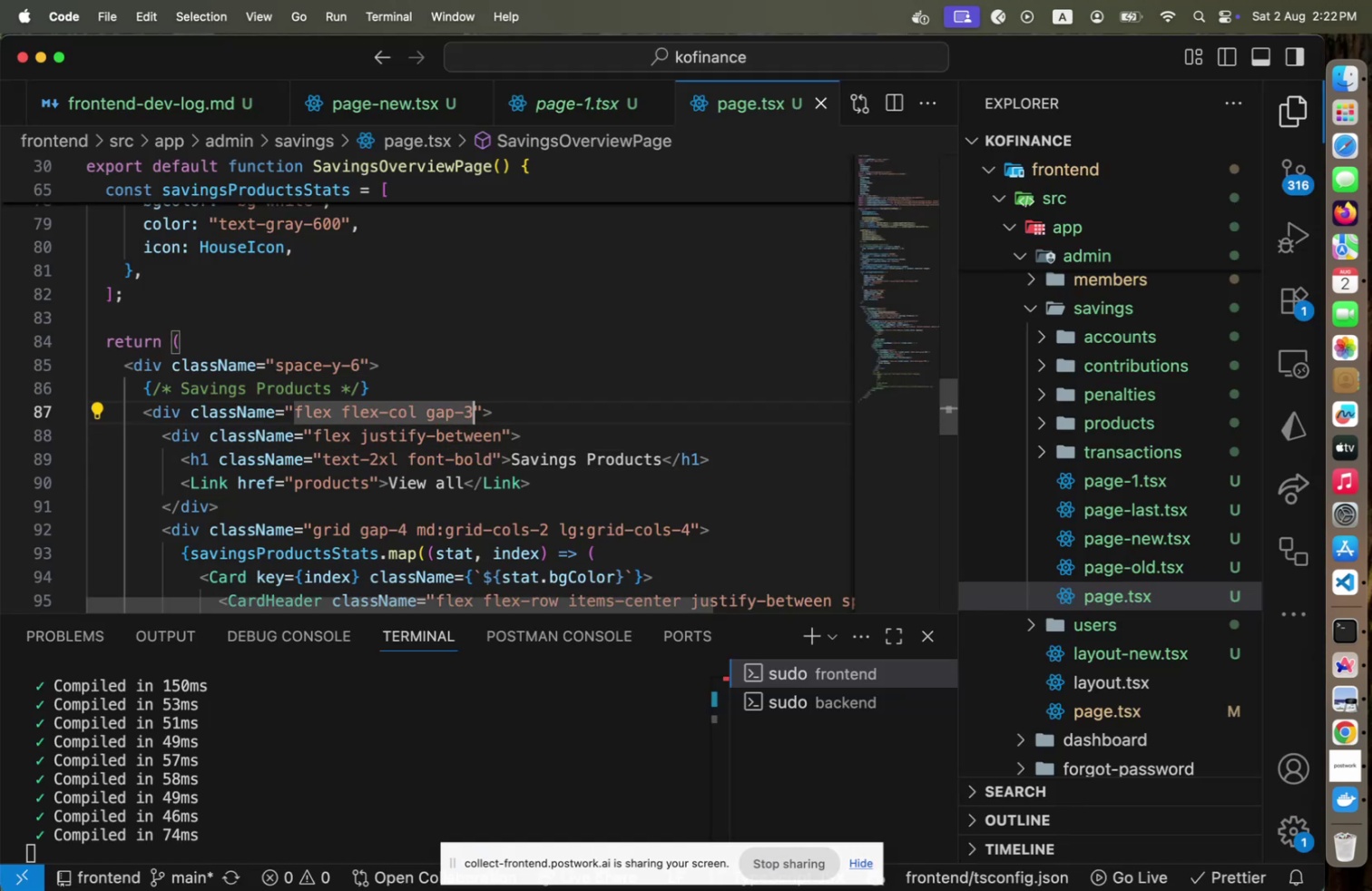 
key(Shift+ShiftLeft)
 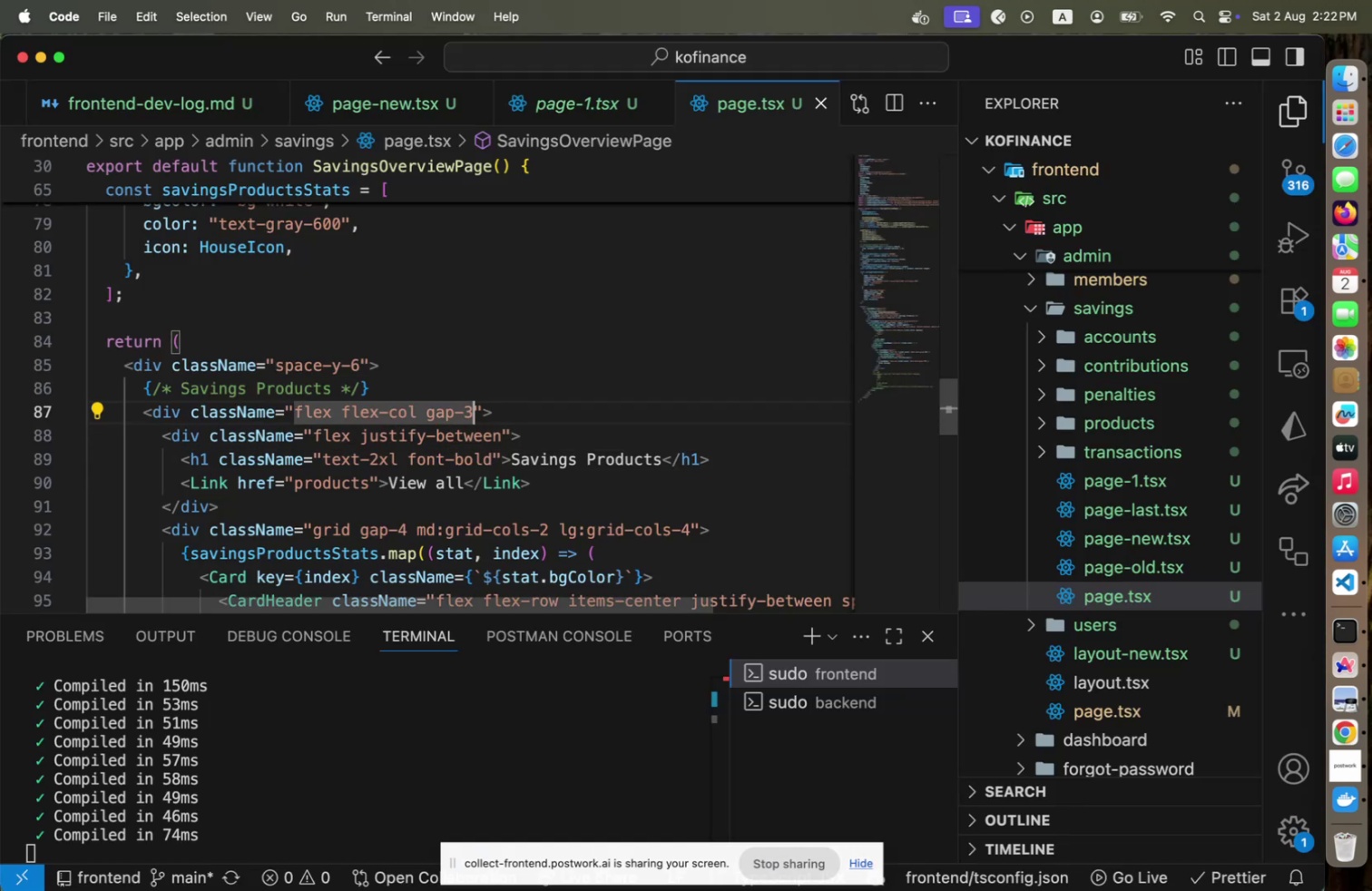 
key(Shift+ArrowLeft)
 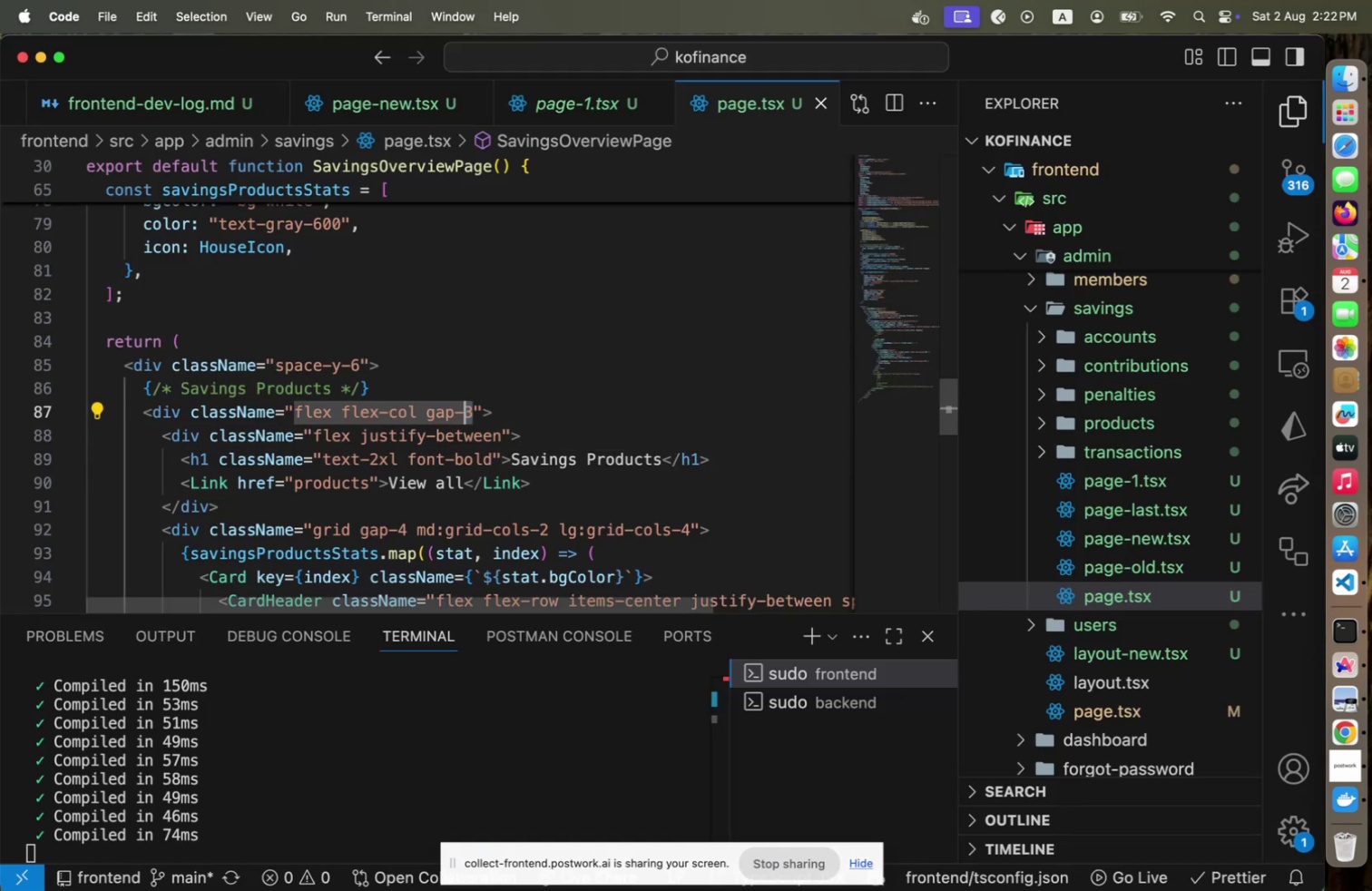 
key(2)
 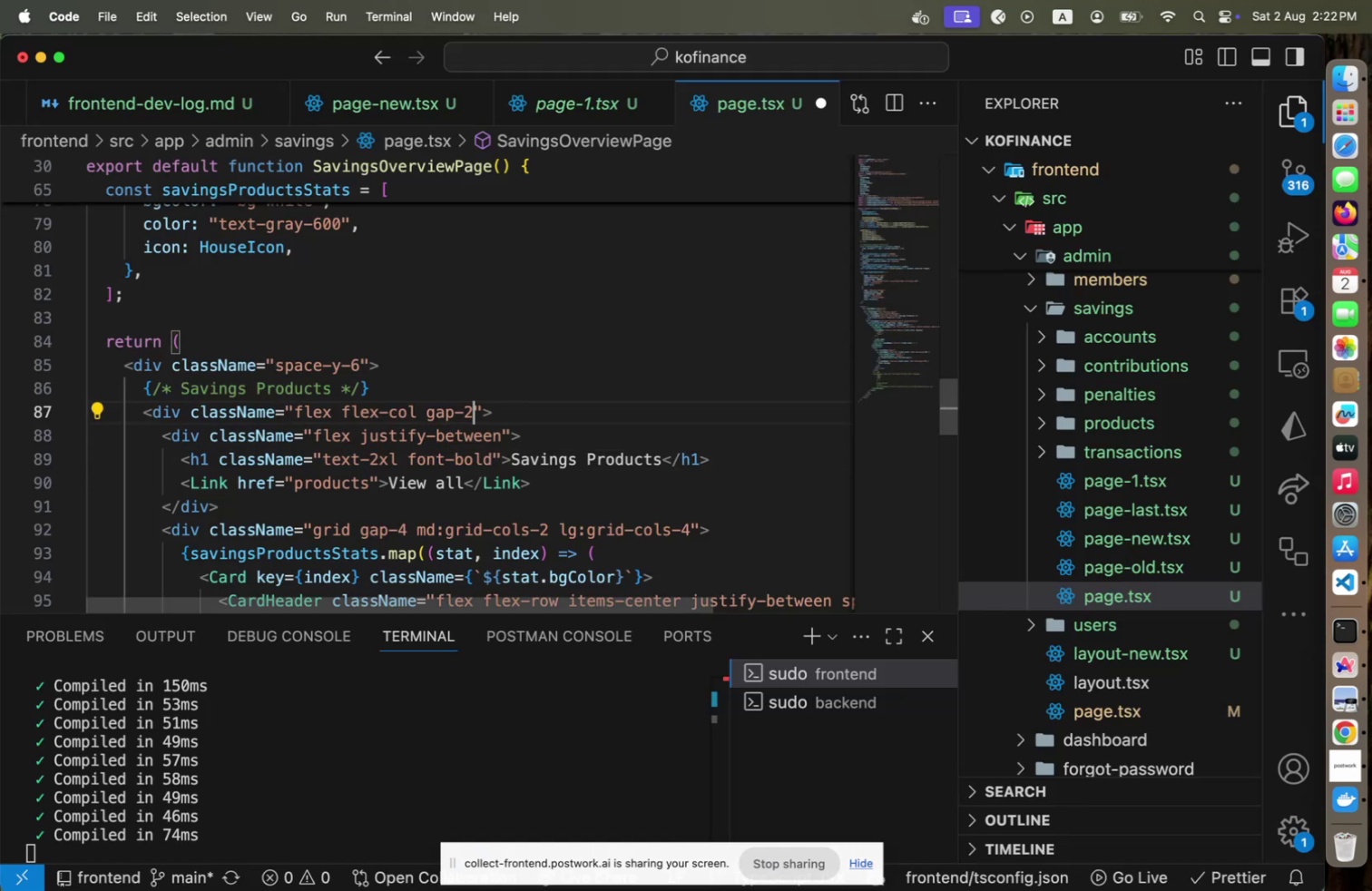 
key(Meta+CommandLeft)
 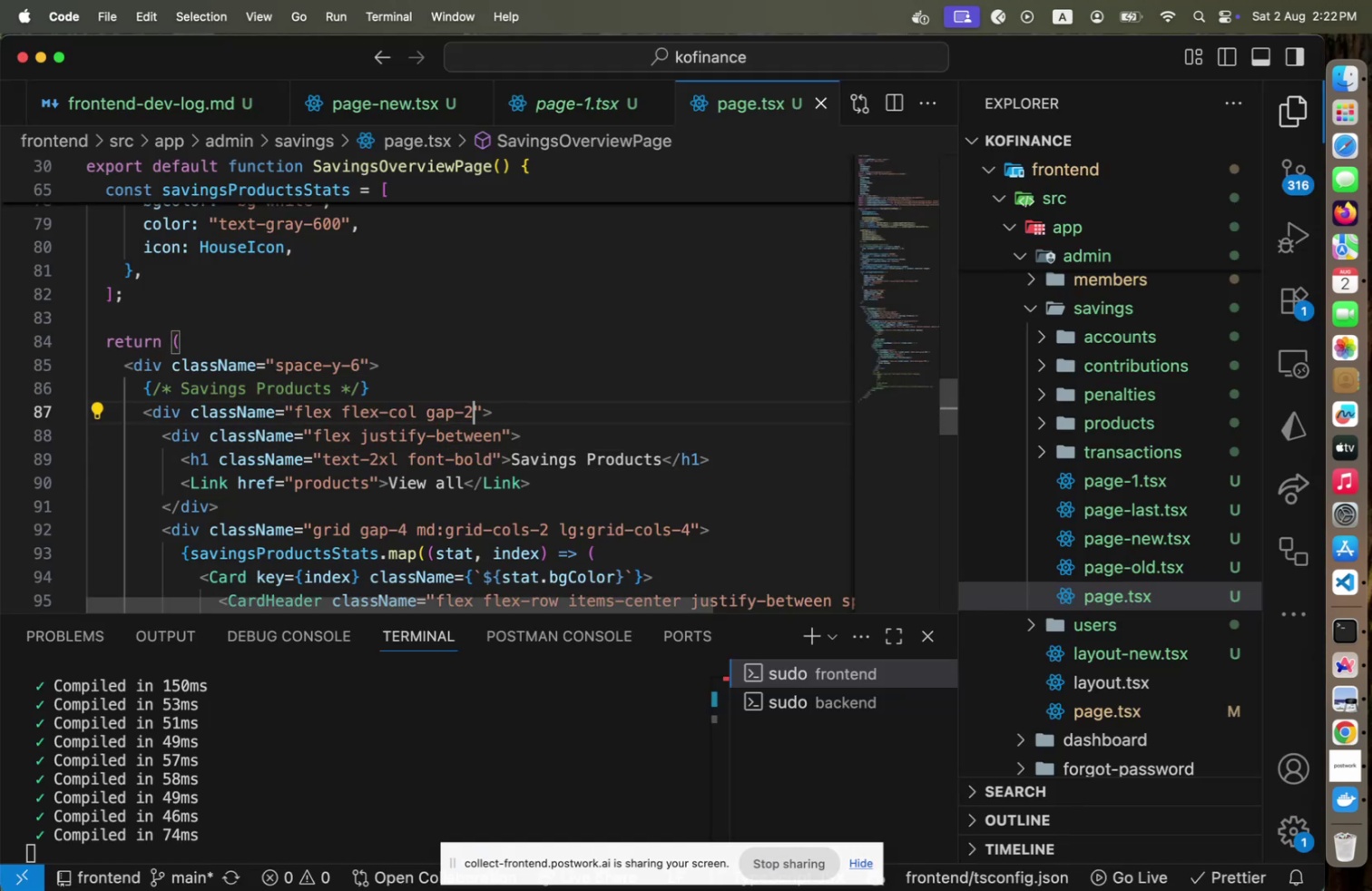 
key(Meta+S)
 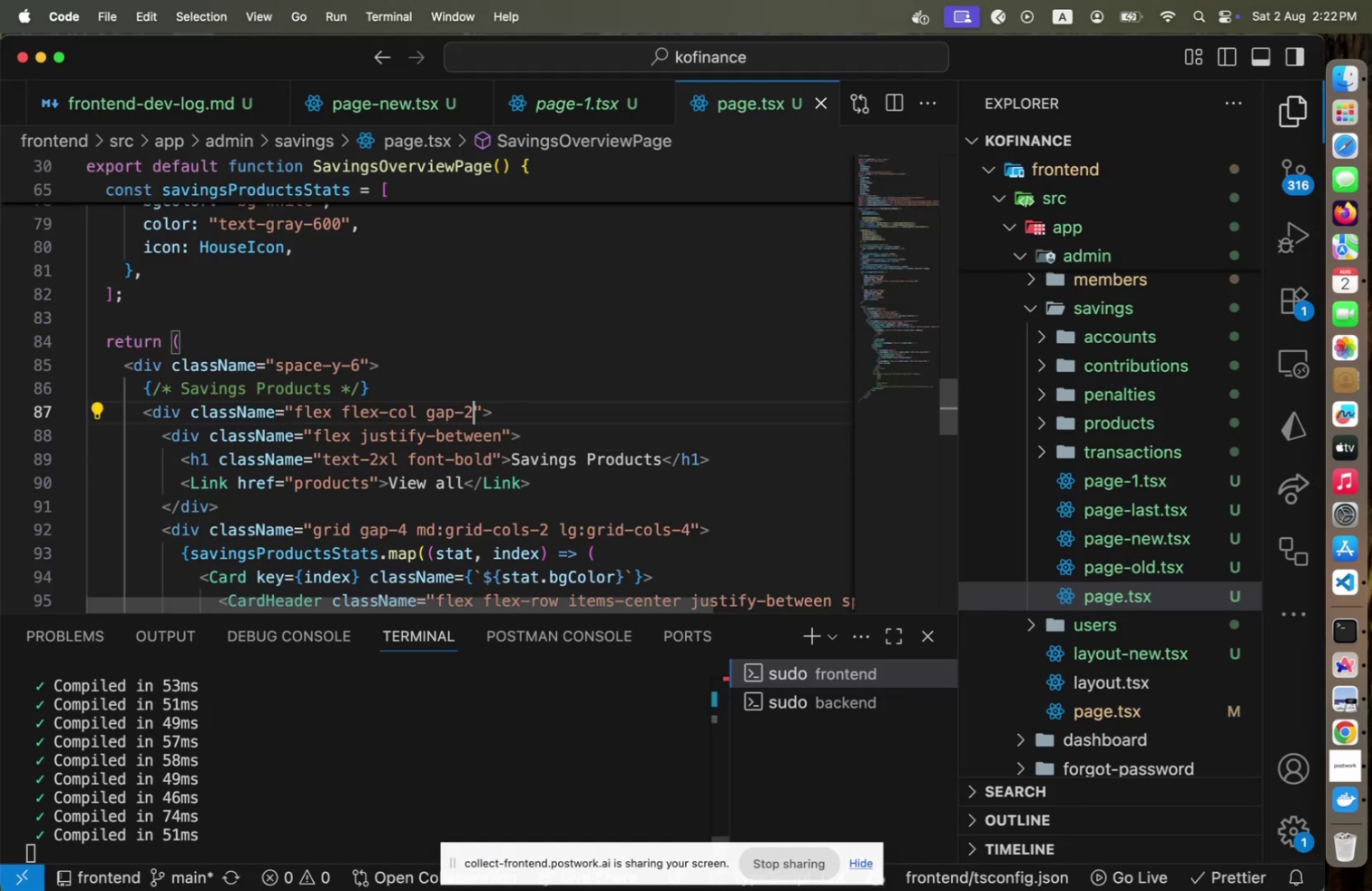 
key(Meta+CommandLeft)
 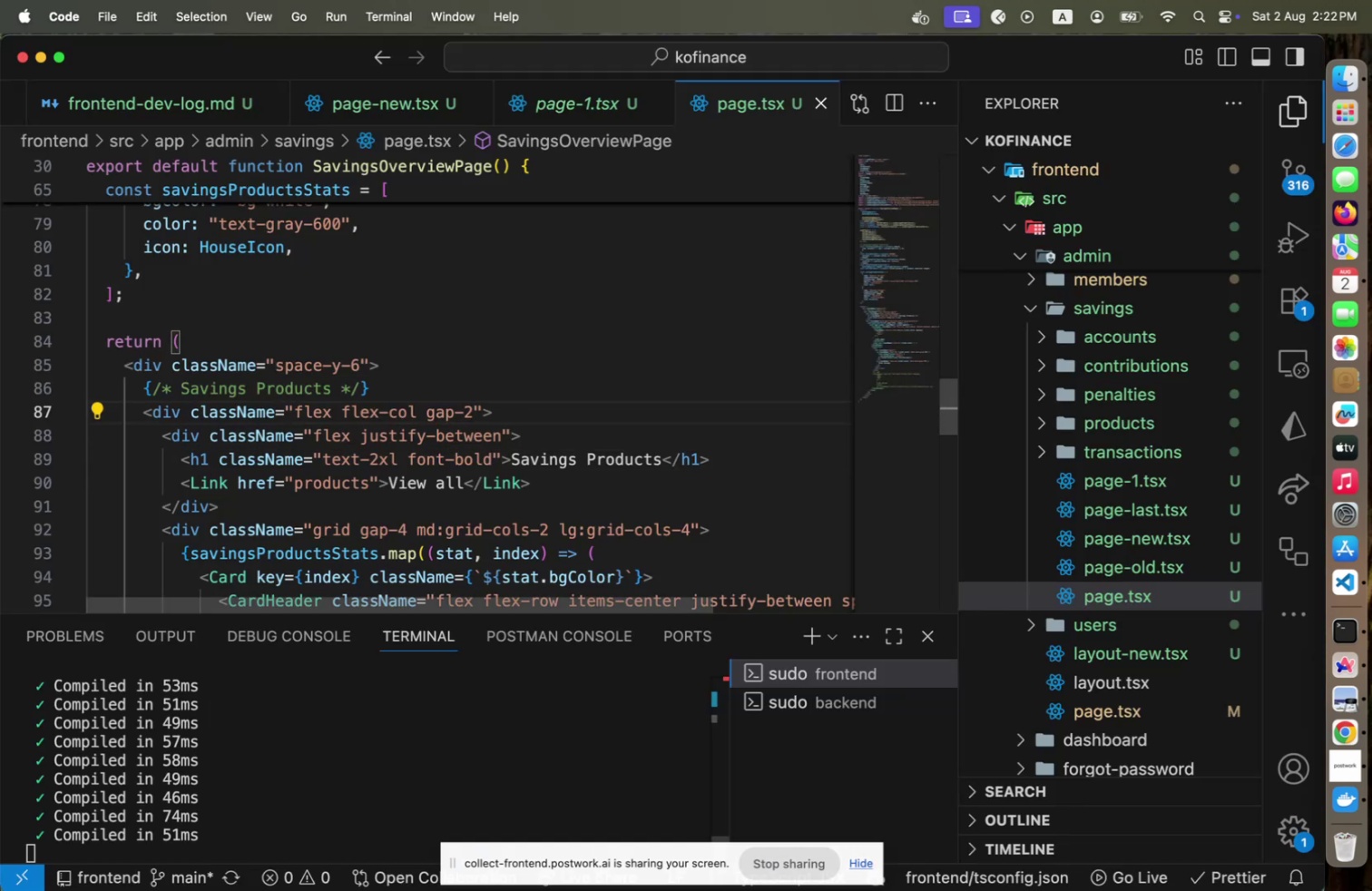 
key(Meta+Tab)
 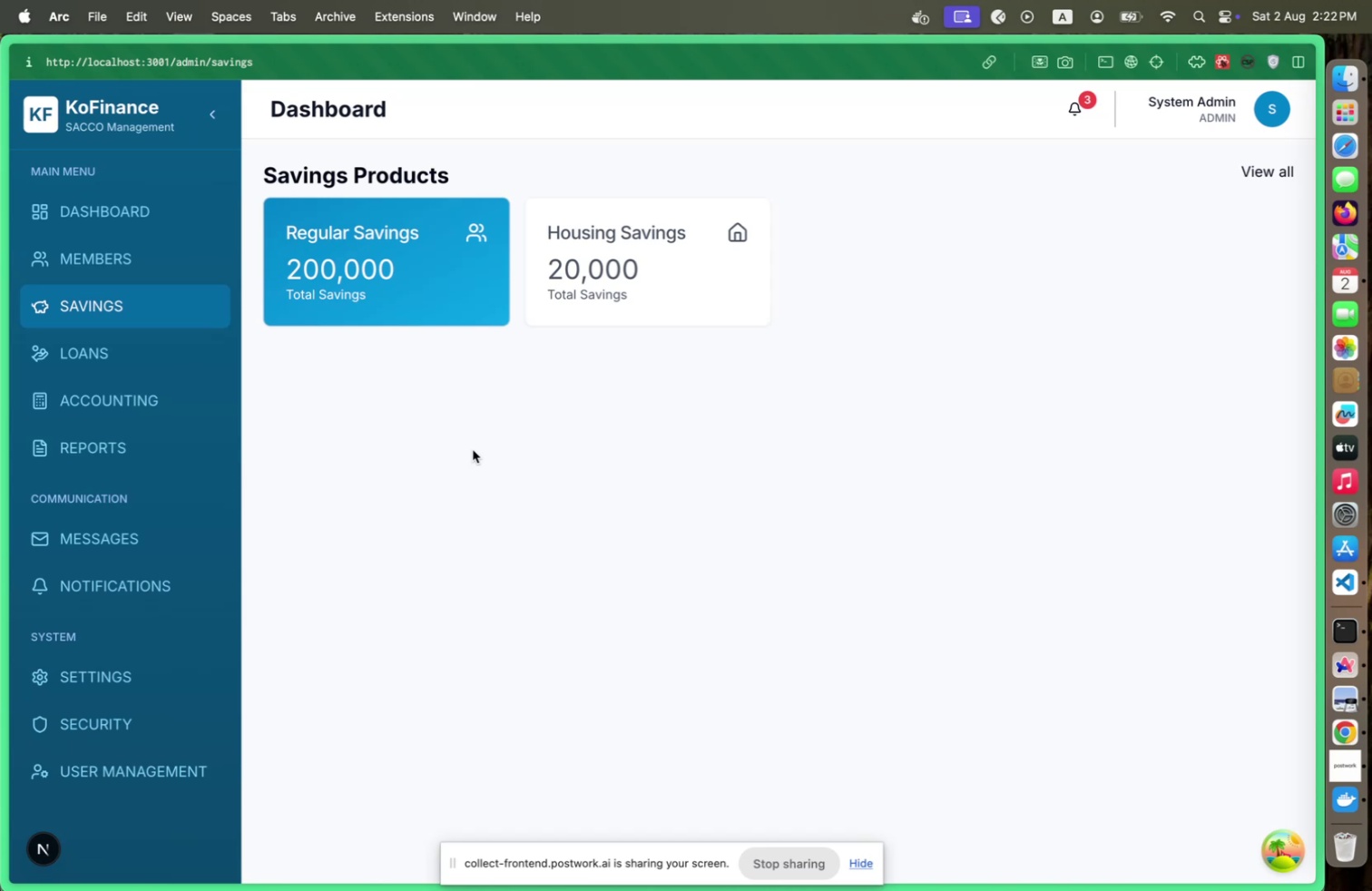 
wait(7.01)
 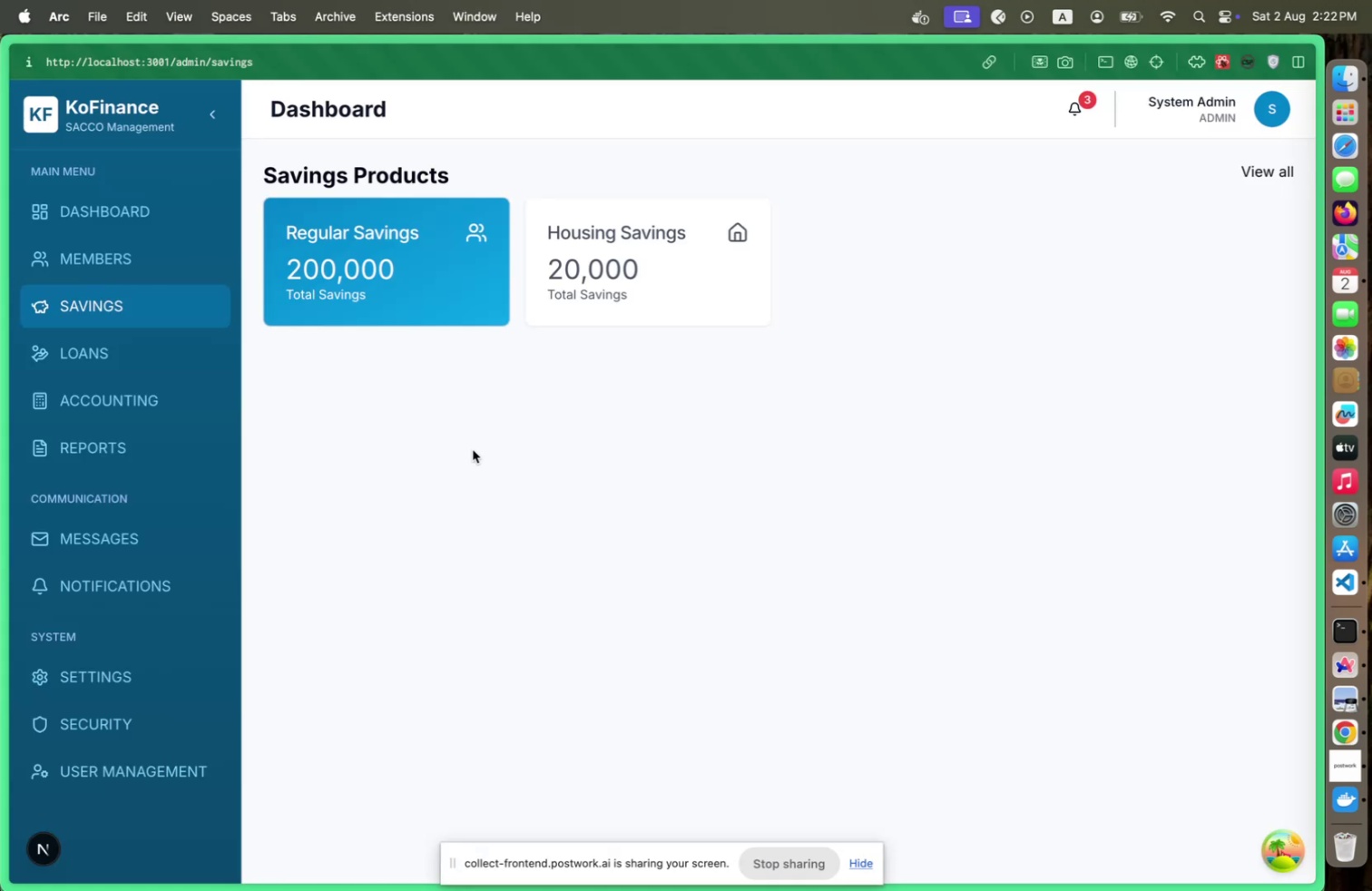 
key(Meta+CommandLeft)
 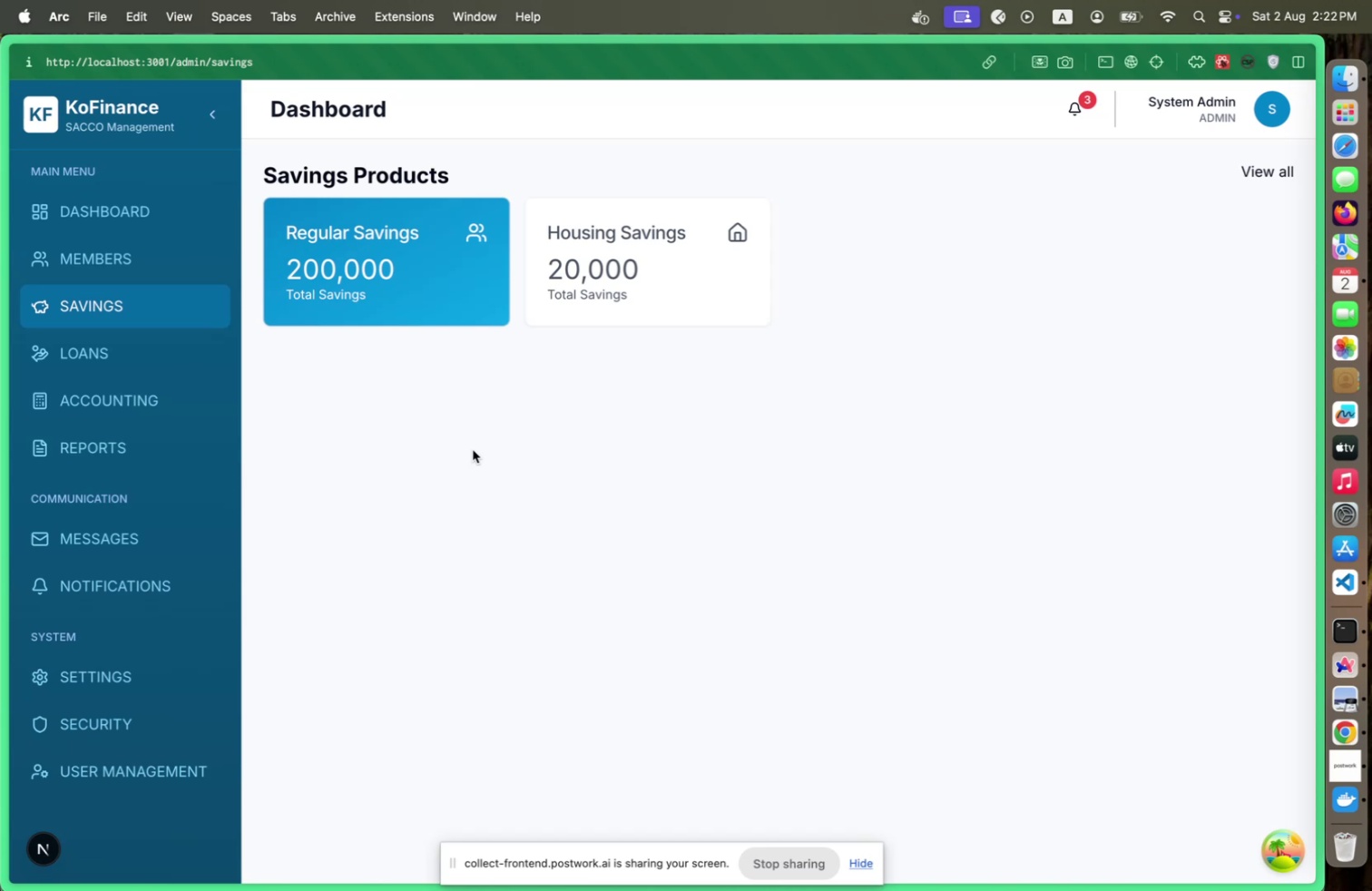 
key(Meta+Tab)
 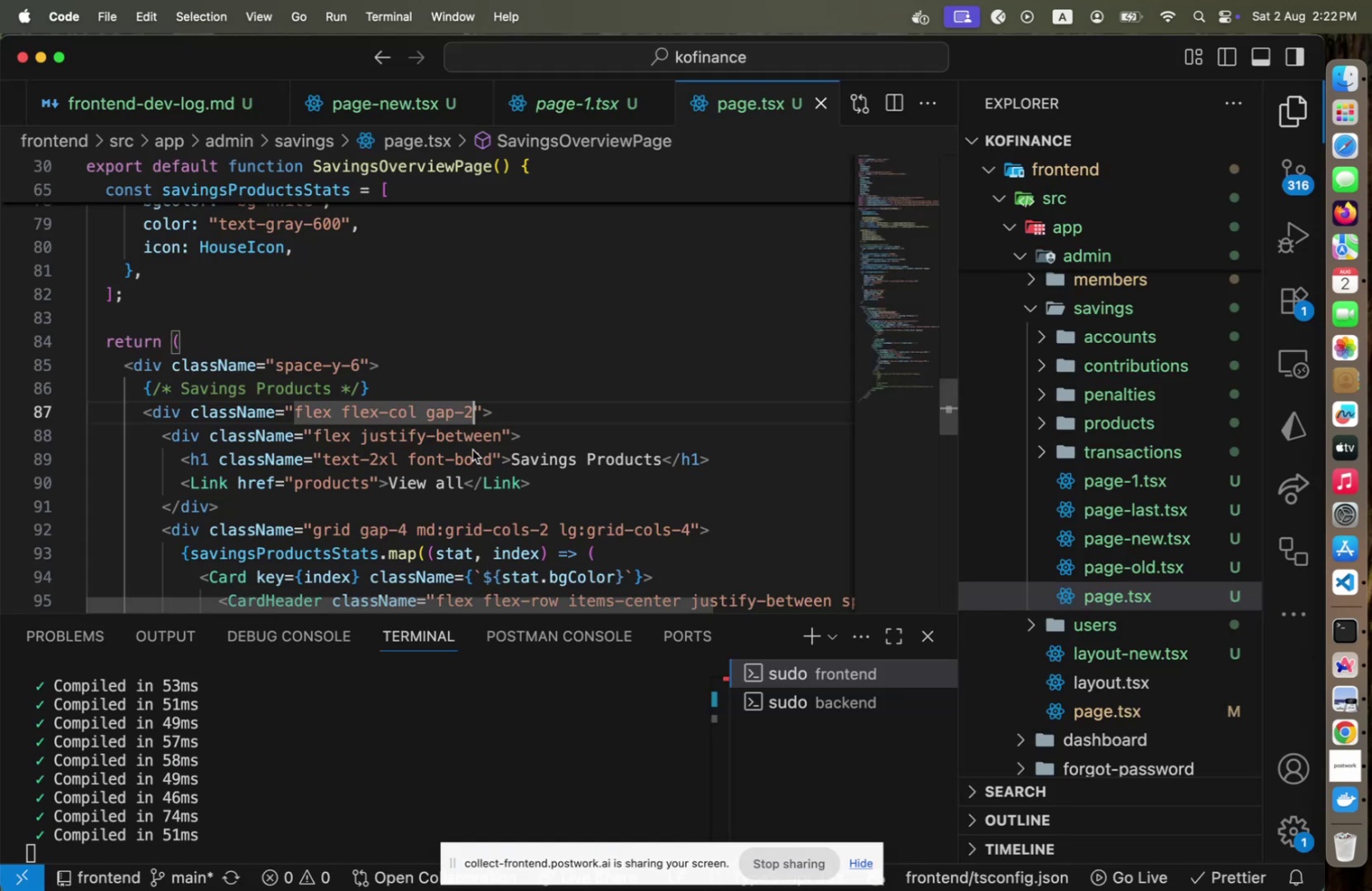 
hold_key(key=ArrowDown, duration=0.76)
 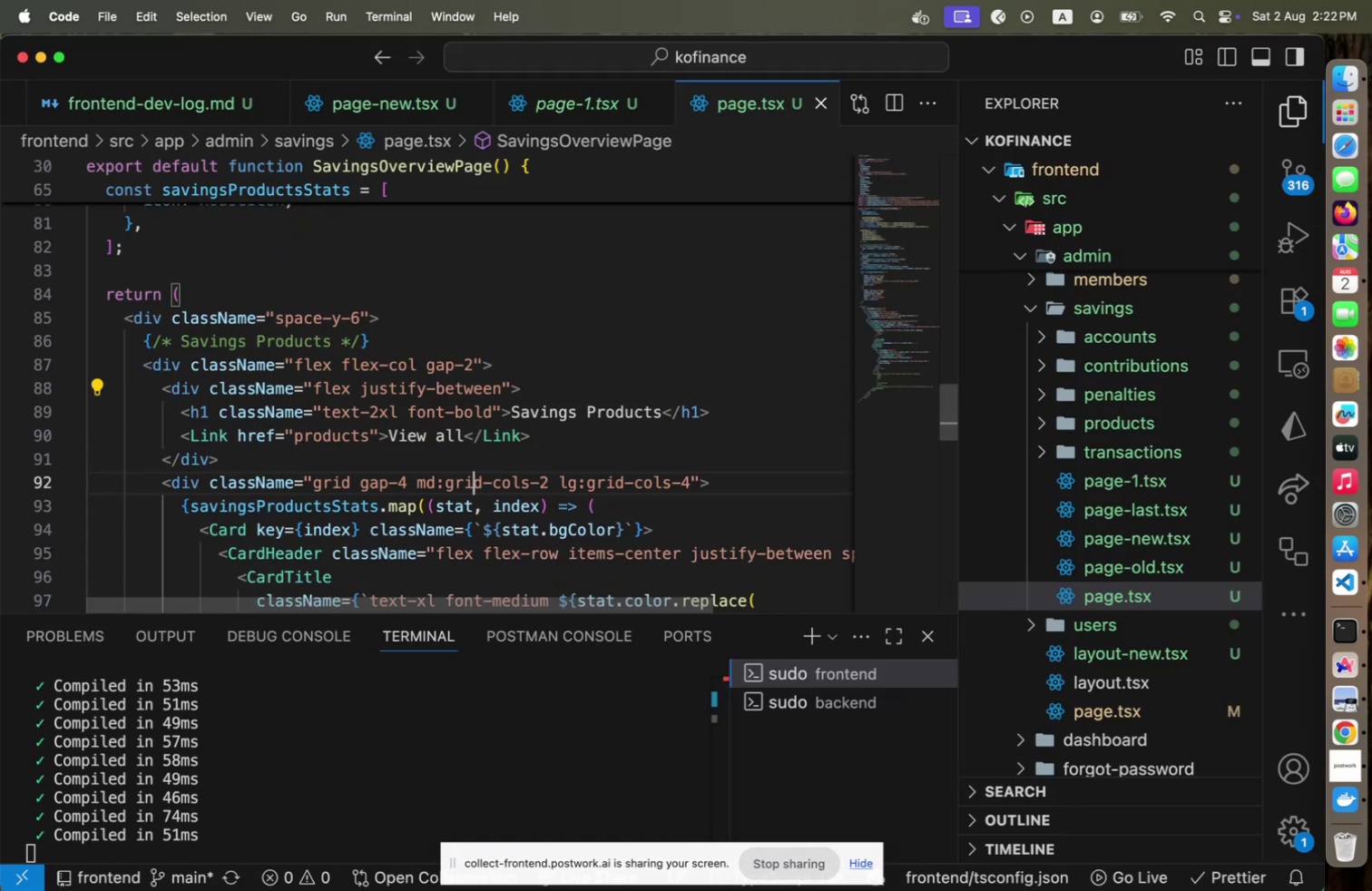 
key(Meta+CommandLeft)
 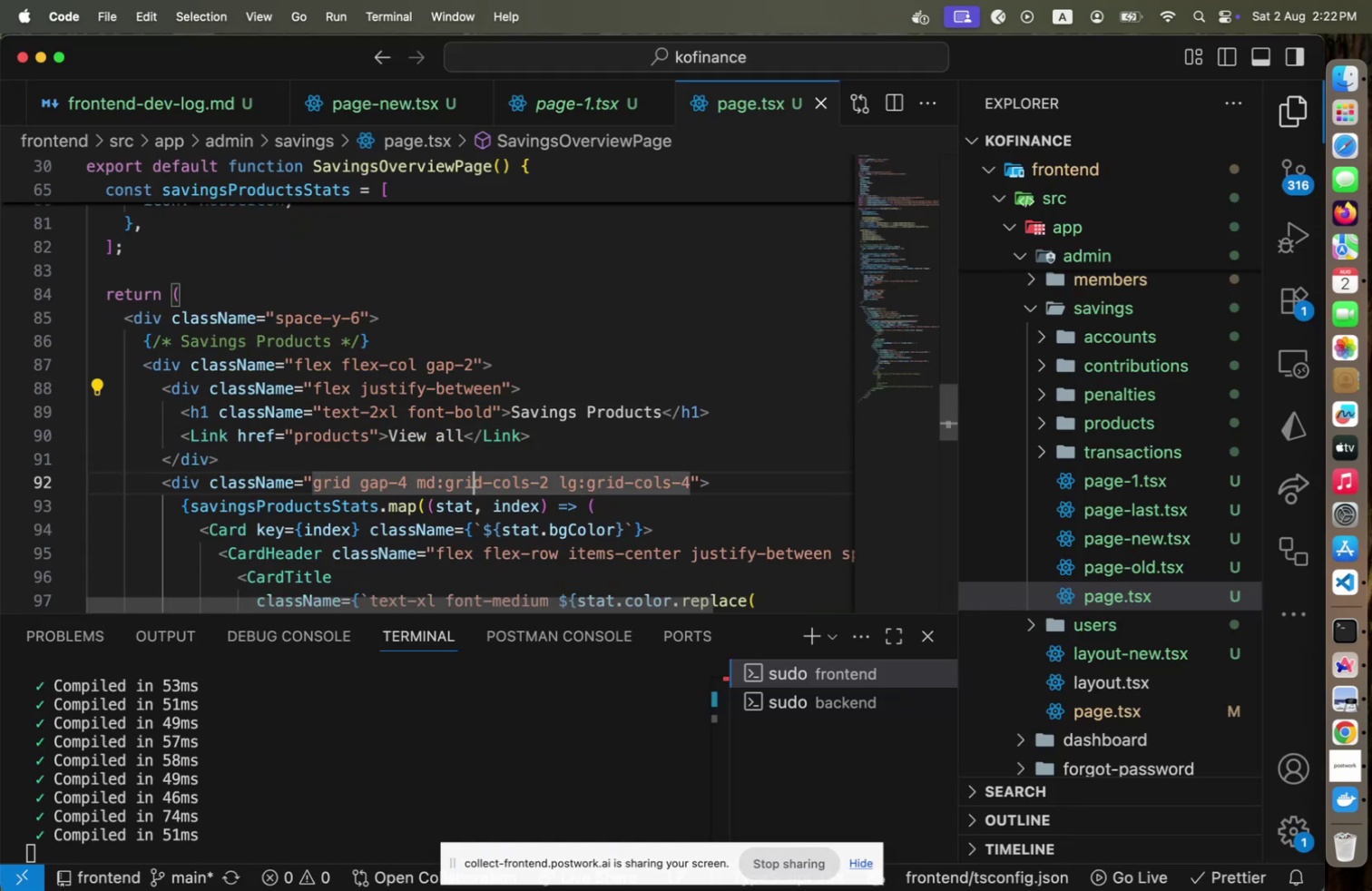 
key(Meta+Tab)
 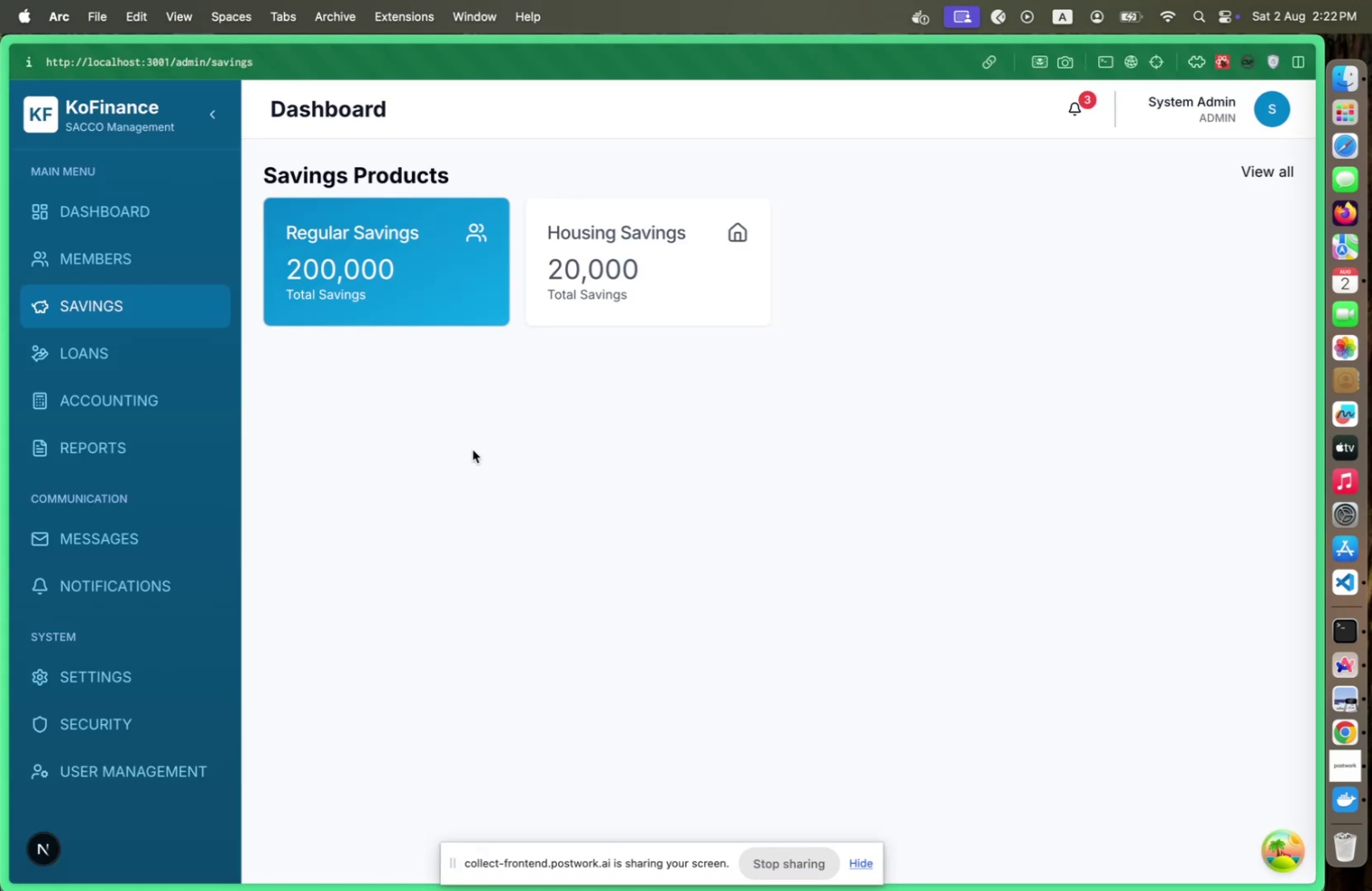 
wait(8.24)
 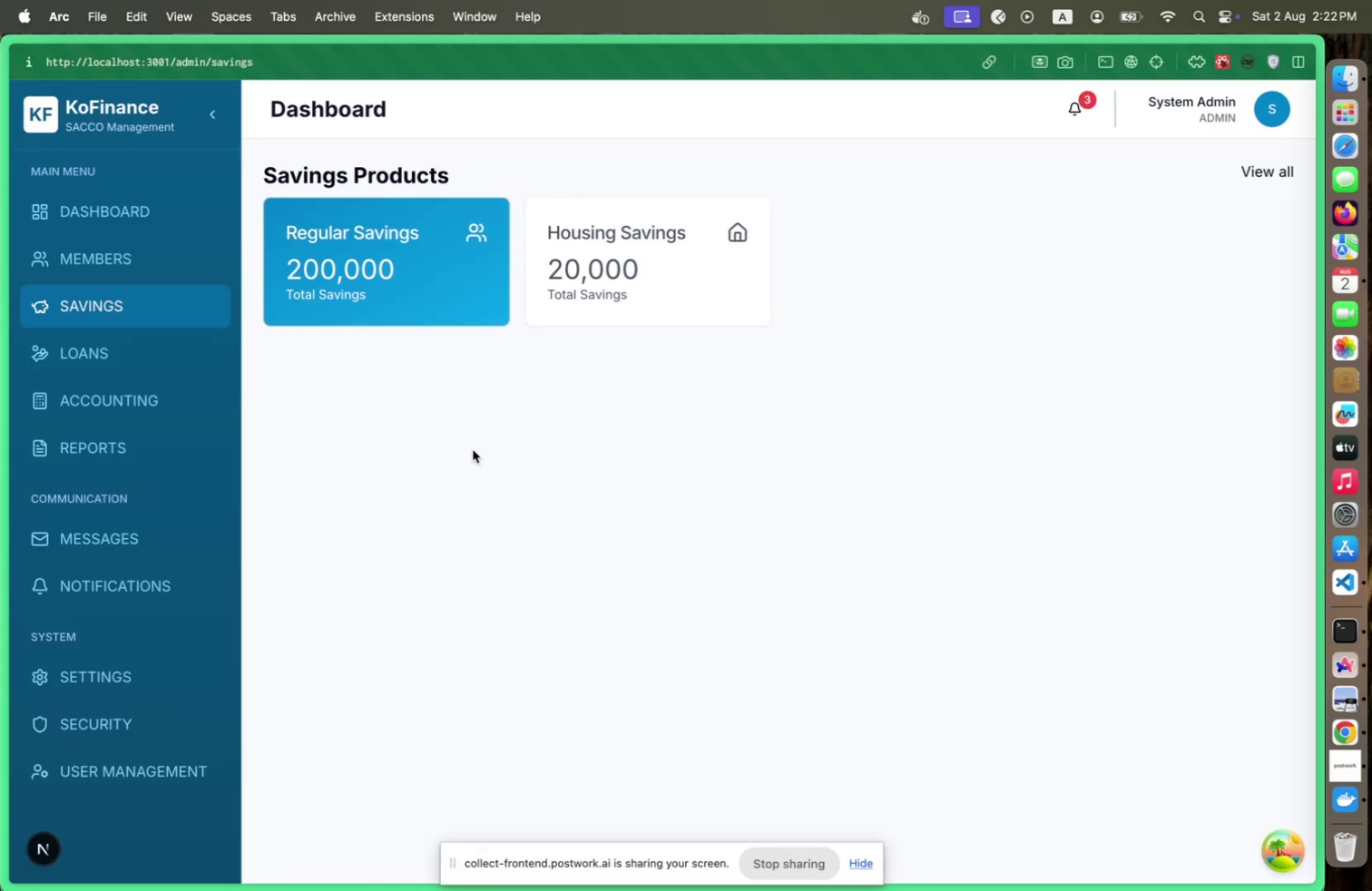 
key(Meta+CommandLeft)
 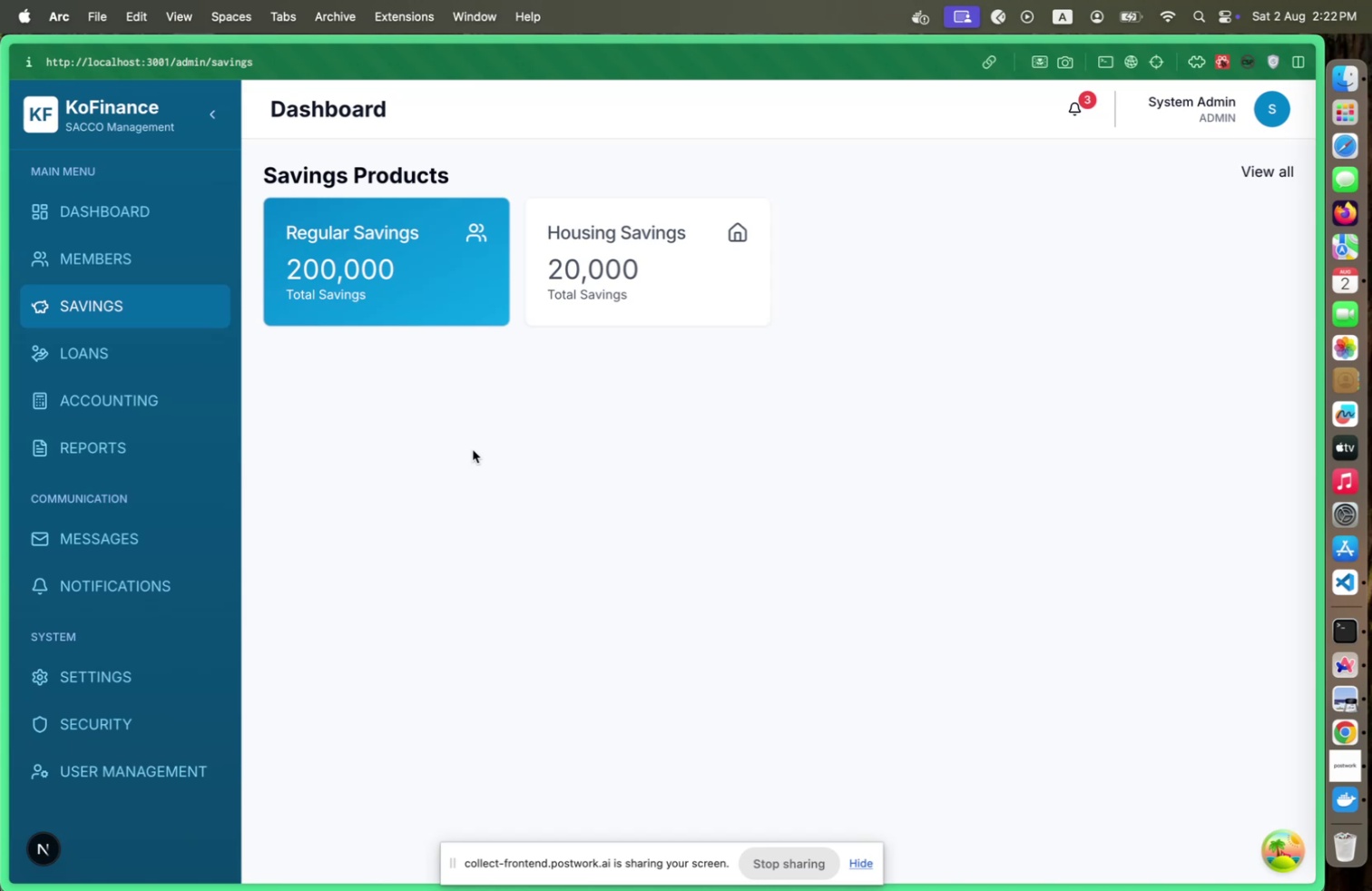 
key(Meta+Tab)
 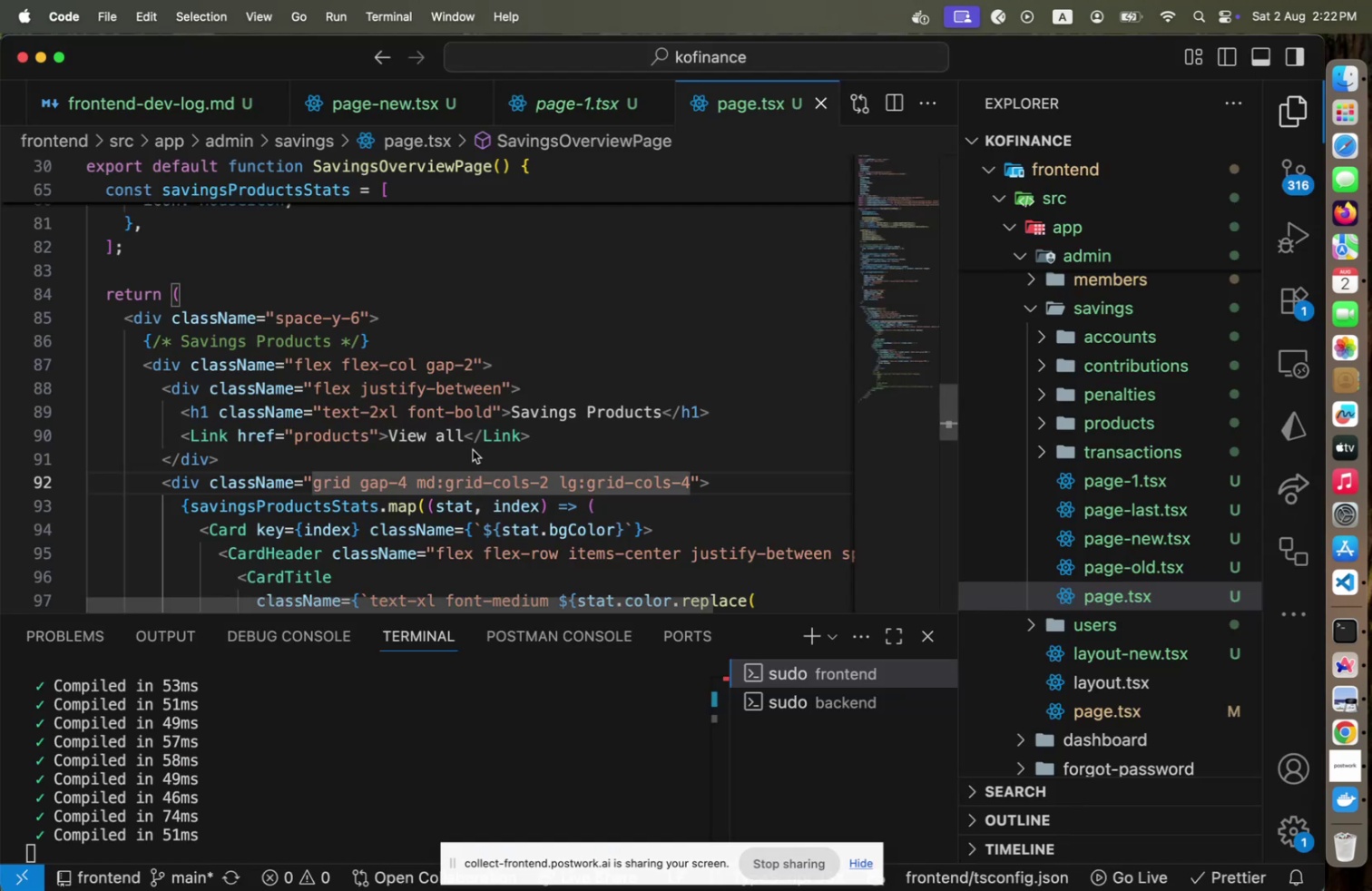 
scroll: coordinate [472, 451], scroll_direction: down, amount: 9.0
 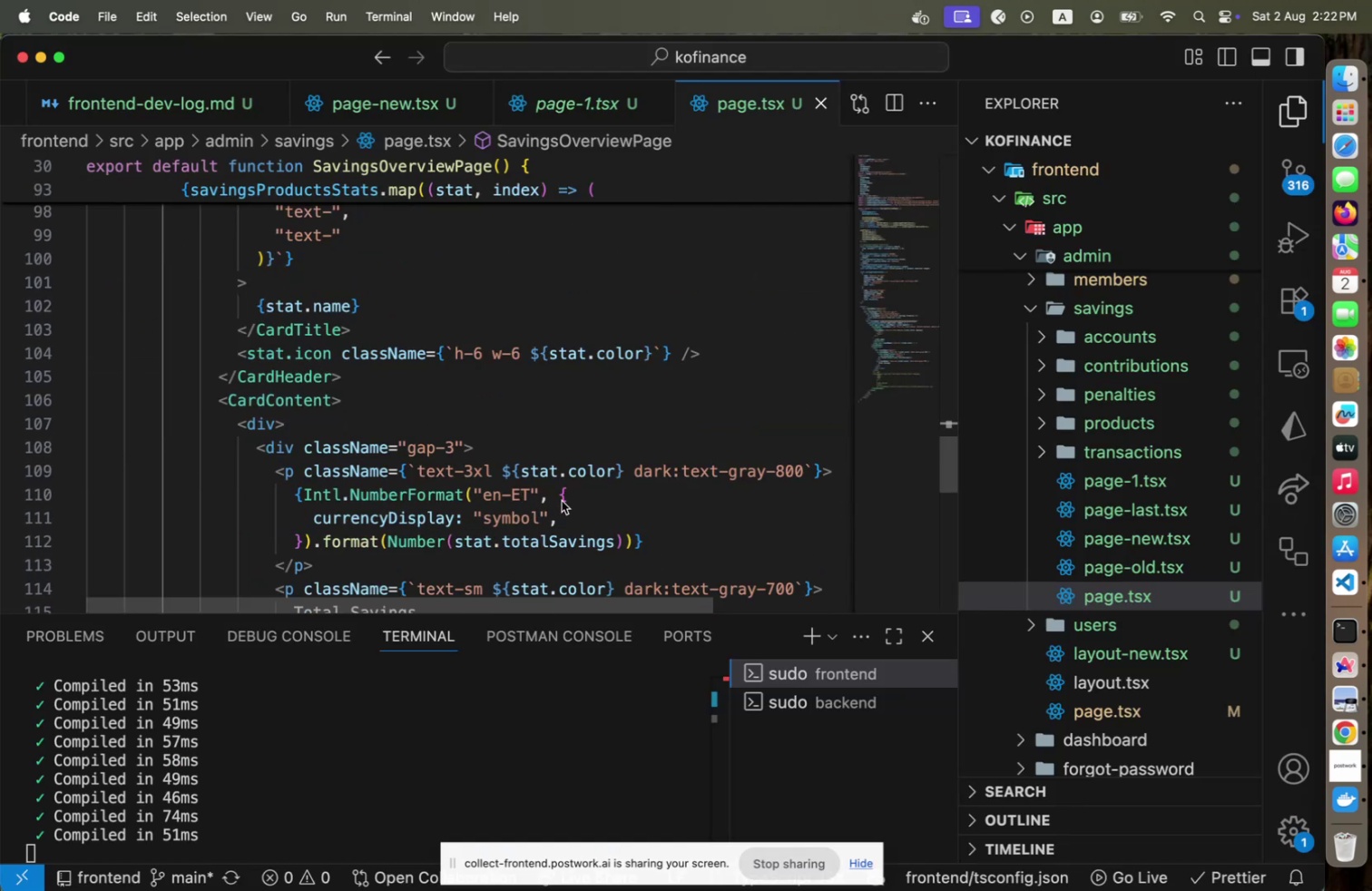 
left_click([585, 500])
 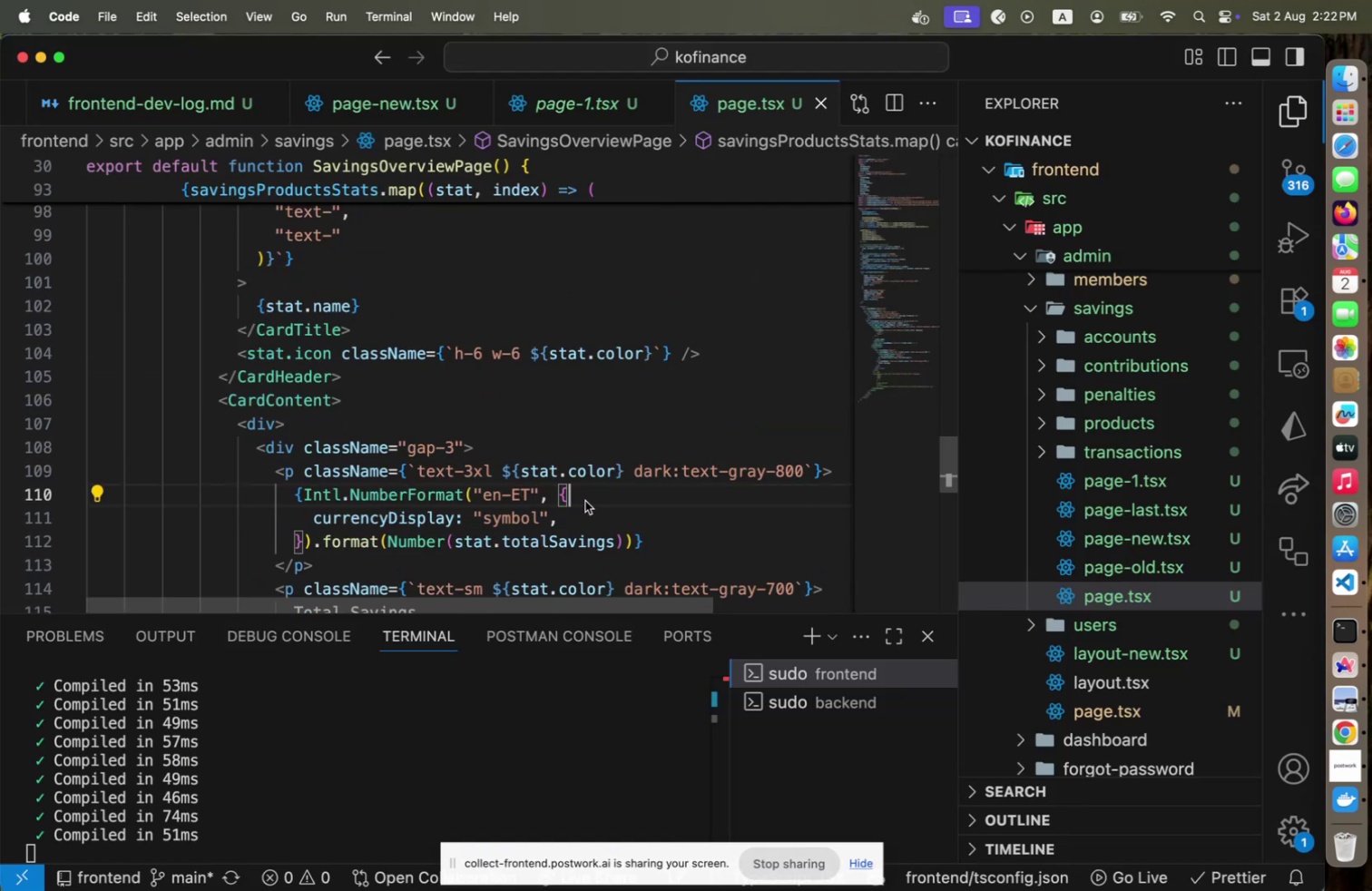 
key(Enter)
 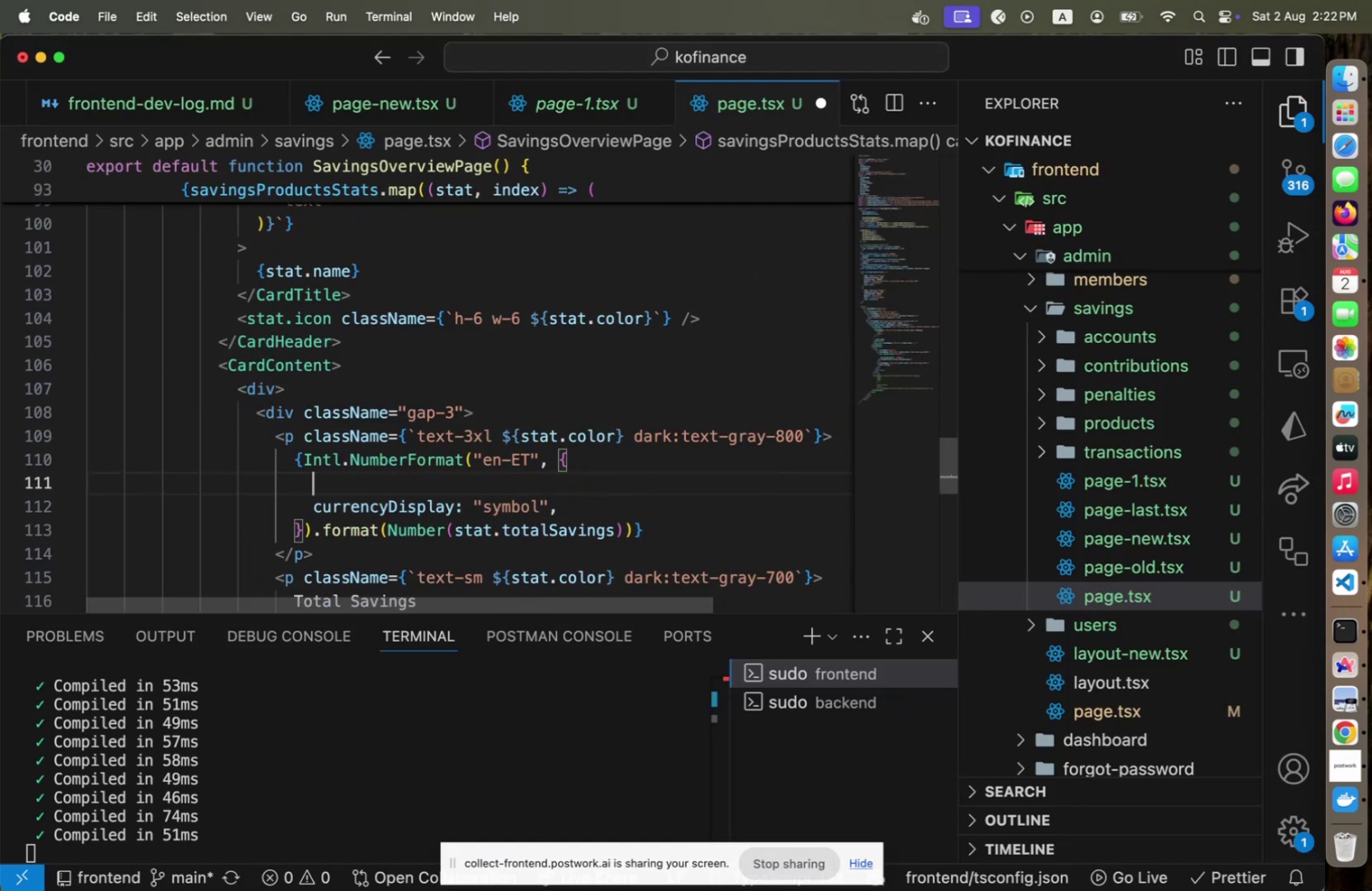 
type(cu)
 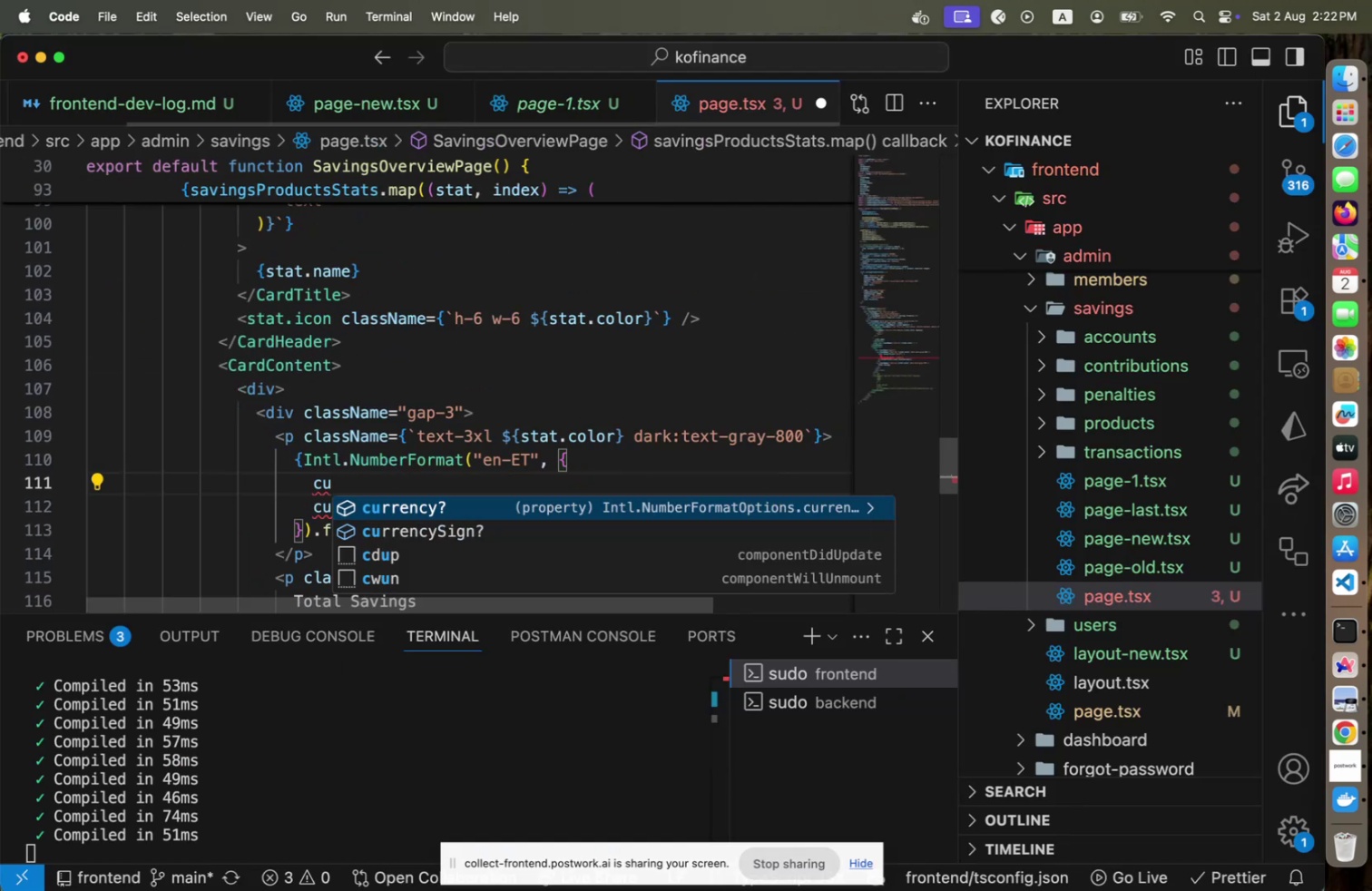 
key(Enter)
 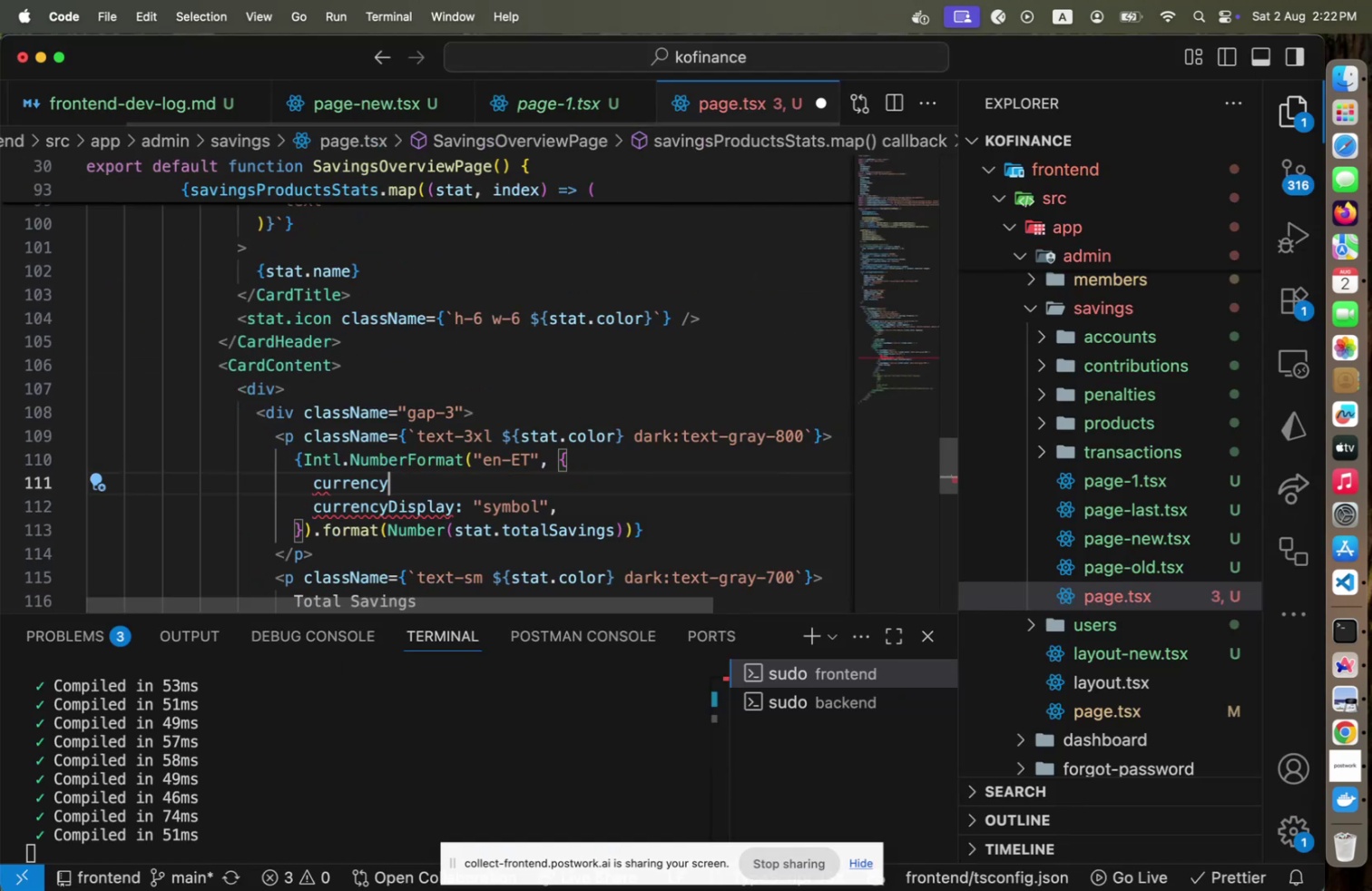 
type(: 'ETB)
 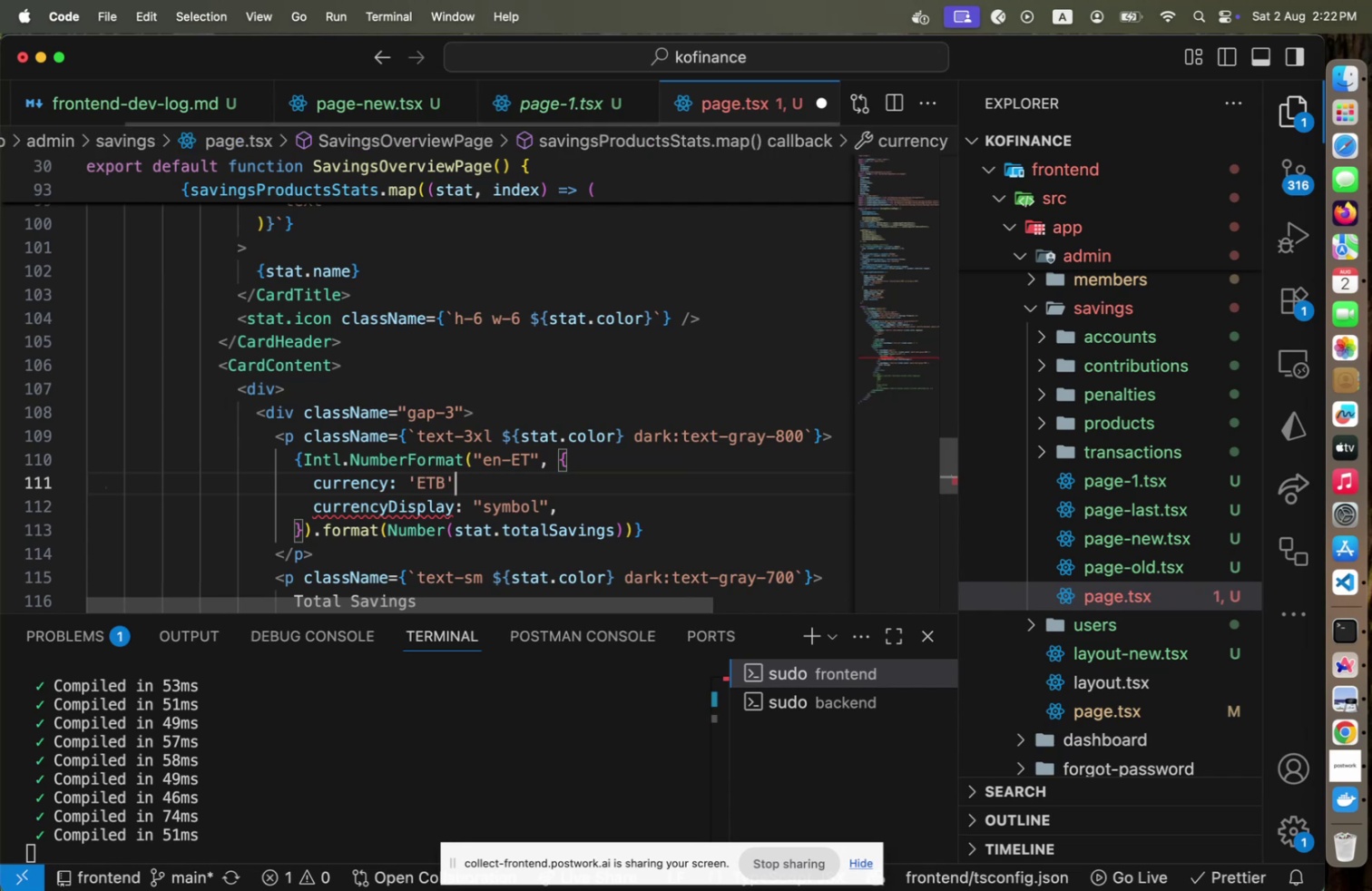 
 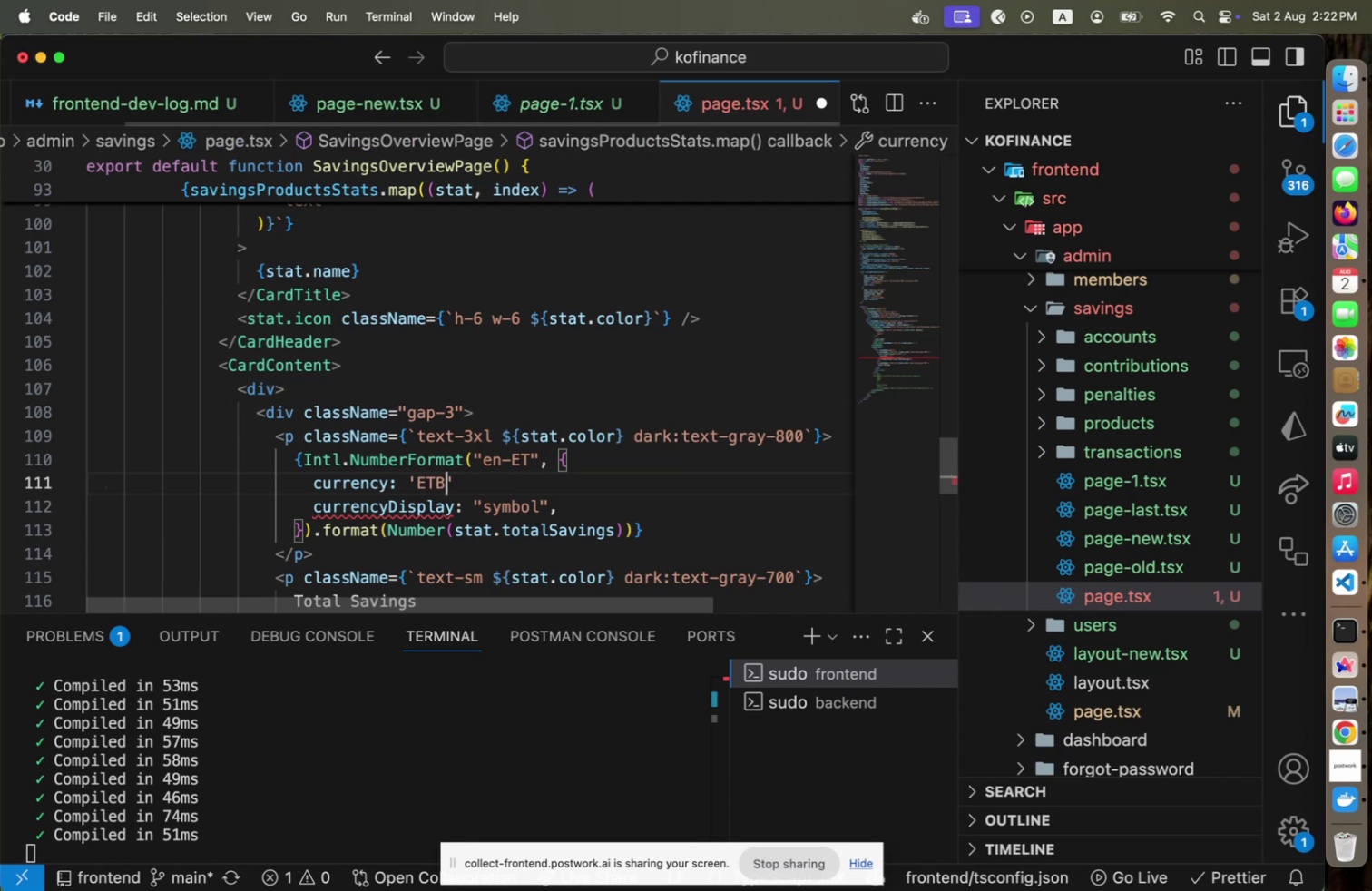 
key(ArrowRight)
 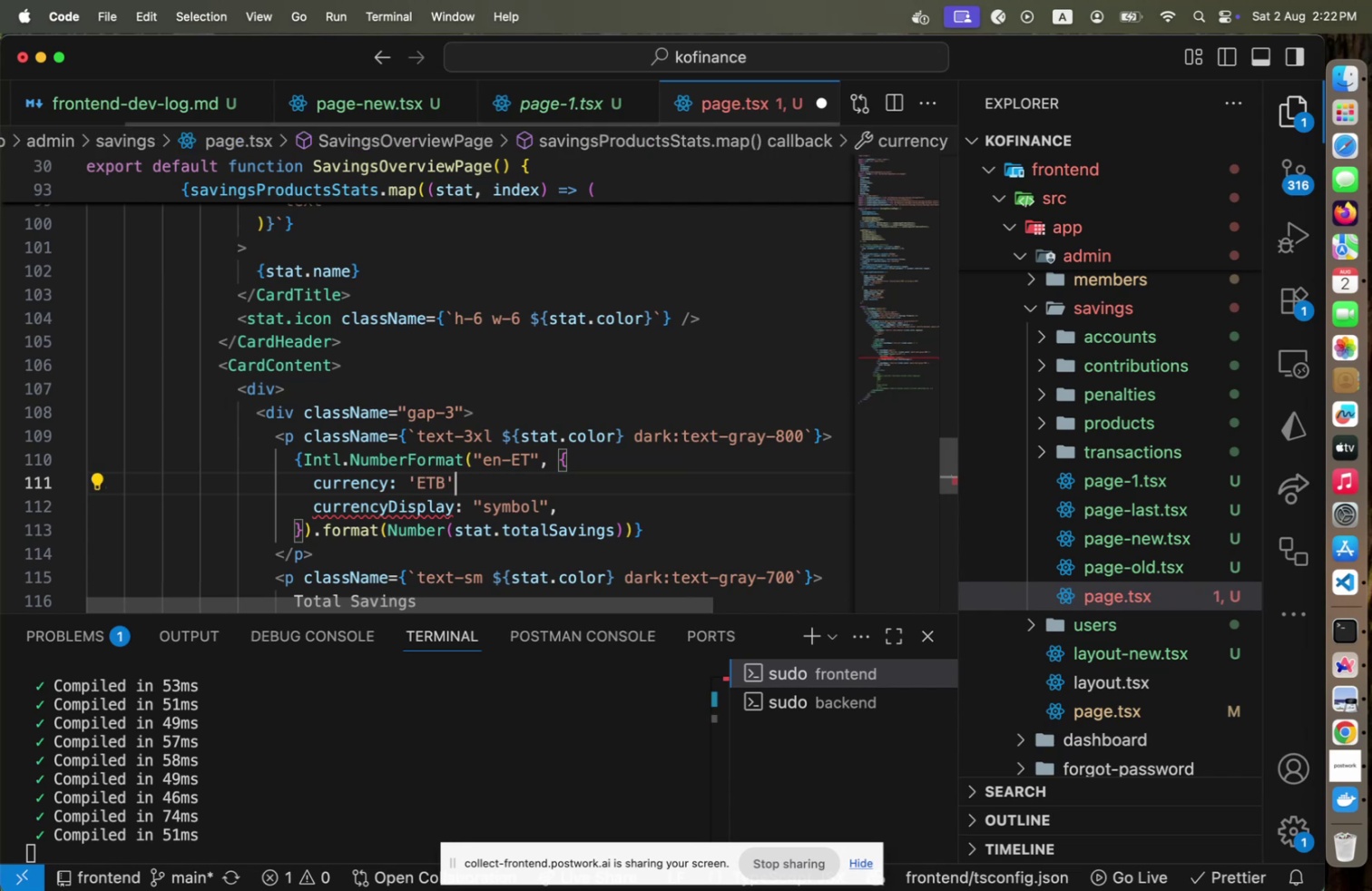 
key(Comma)
 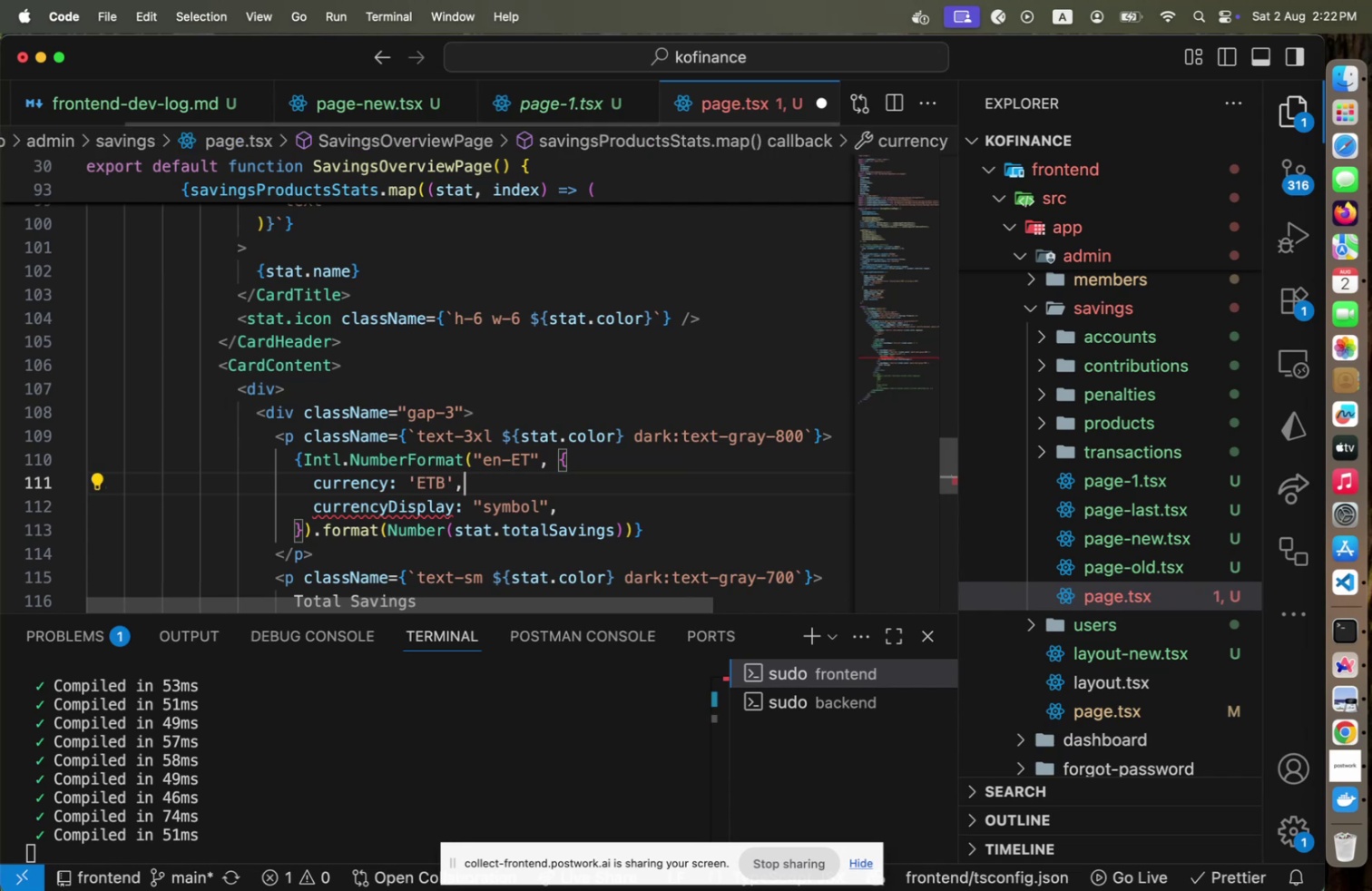 
key(Meta+S)
 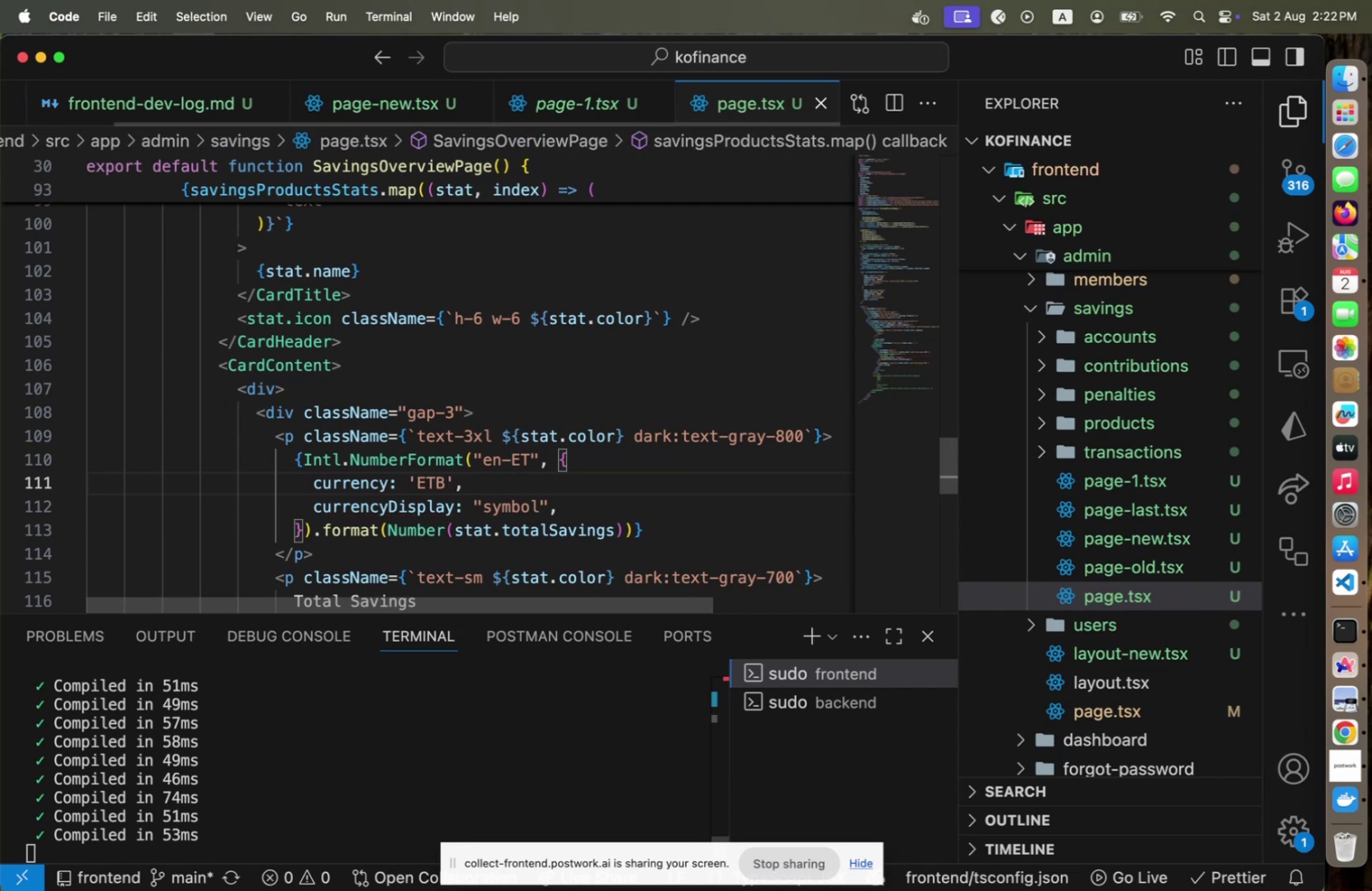 
key(Meta+CommandLeft)
 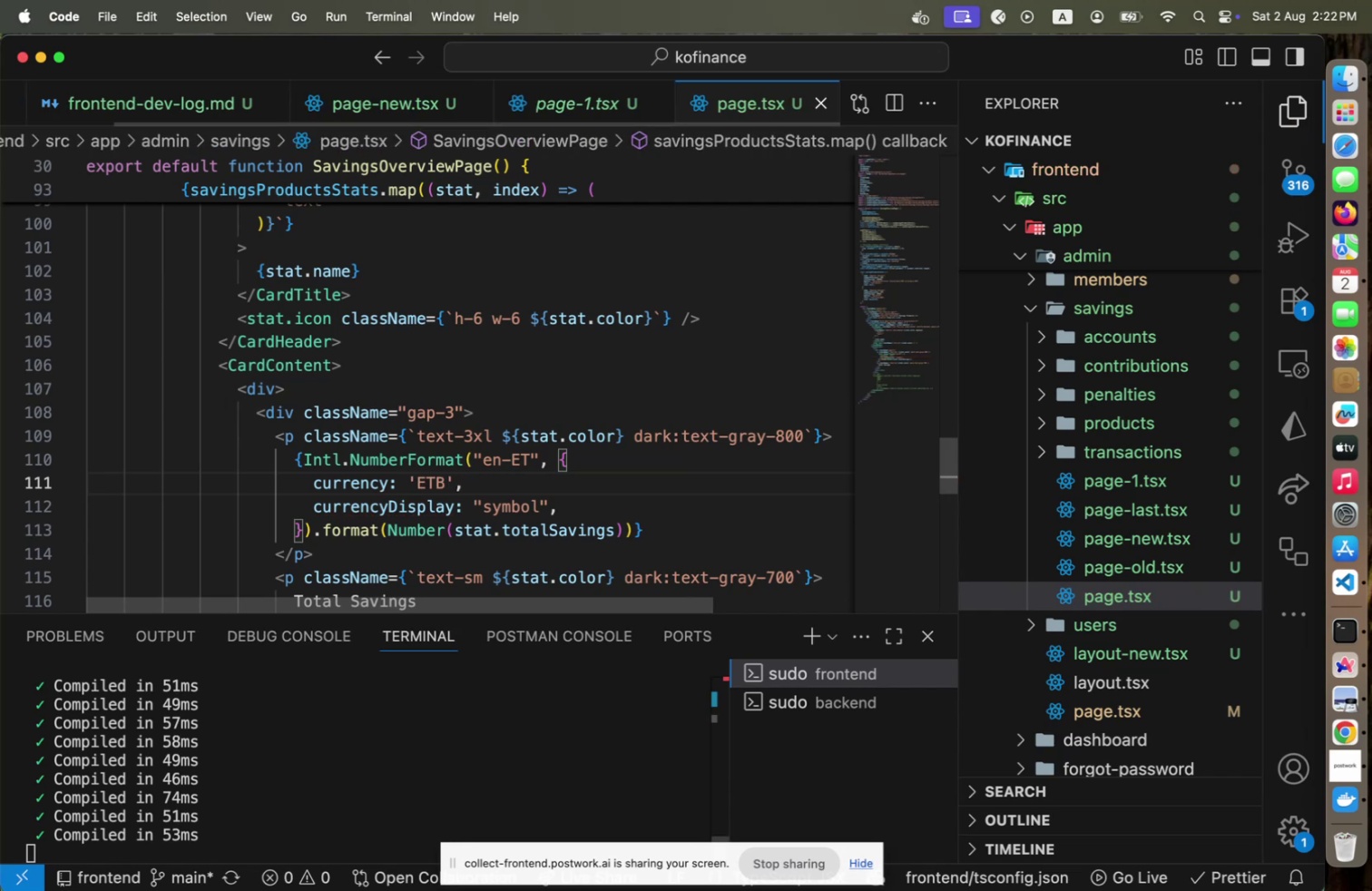 
key(Meta+Tab)
 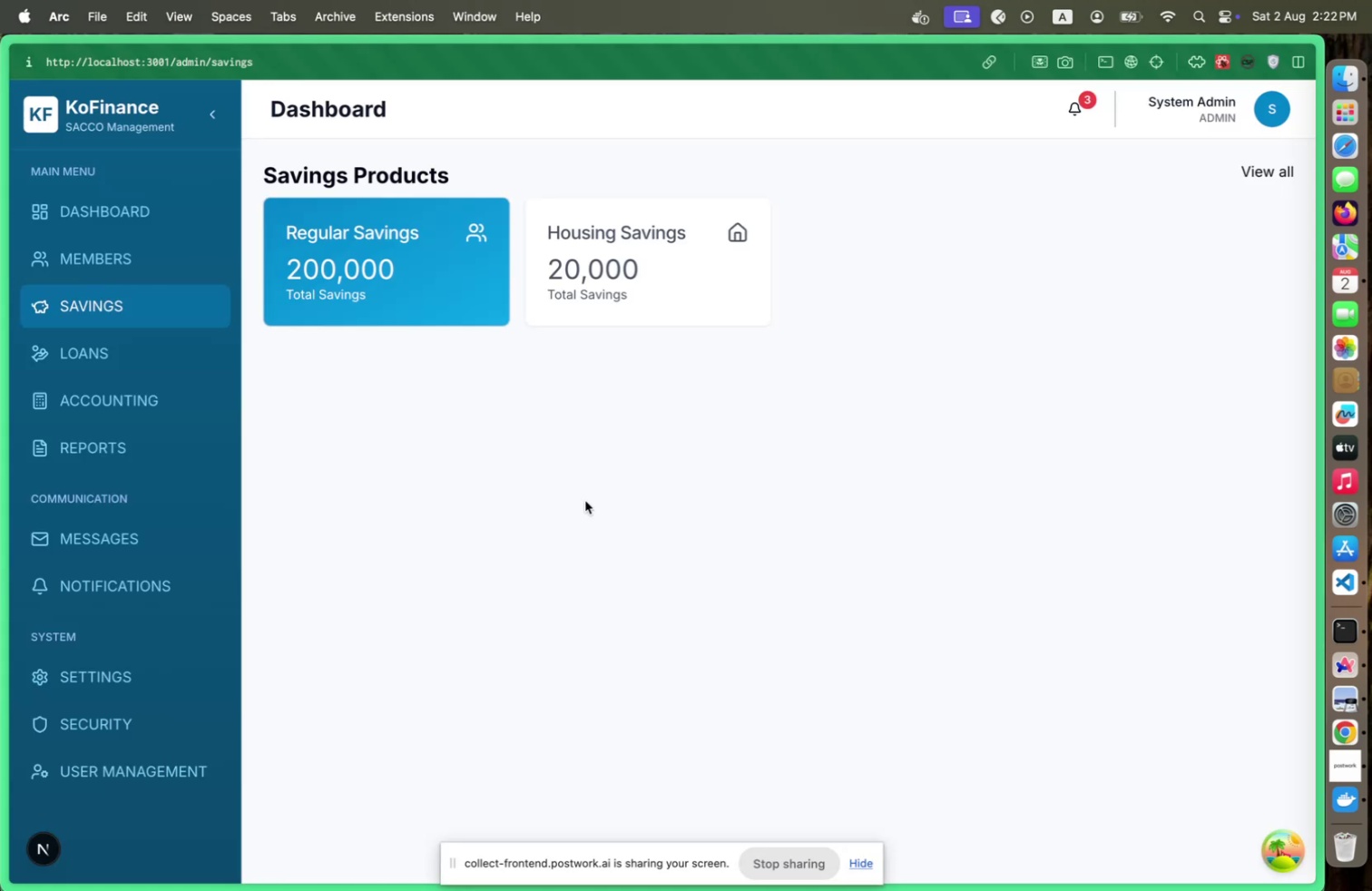 
key(Meta+CommandLeft)
 